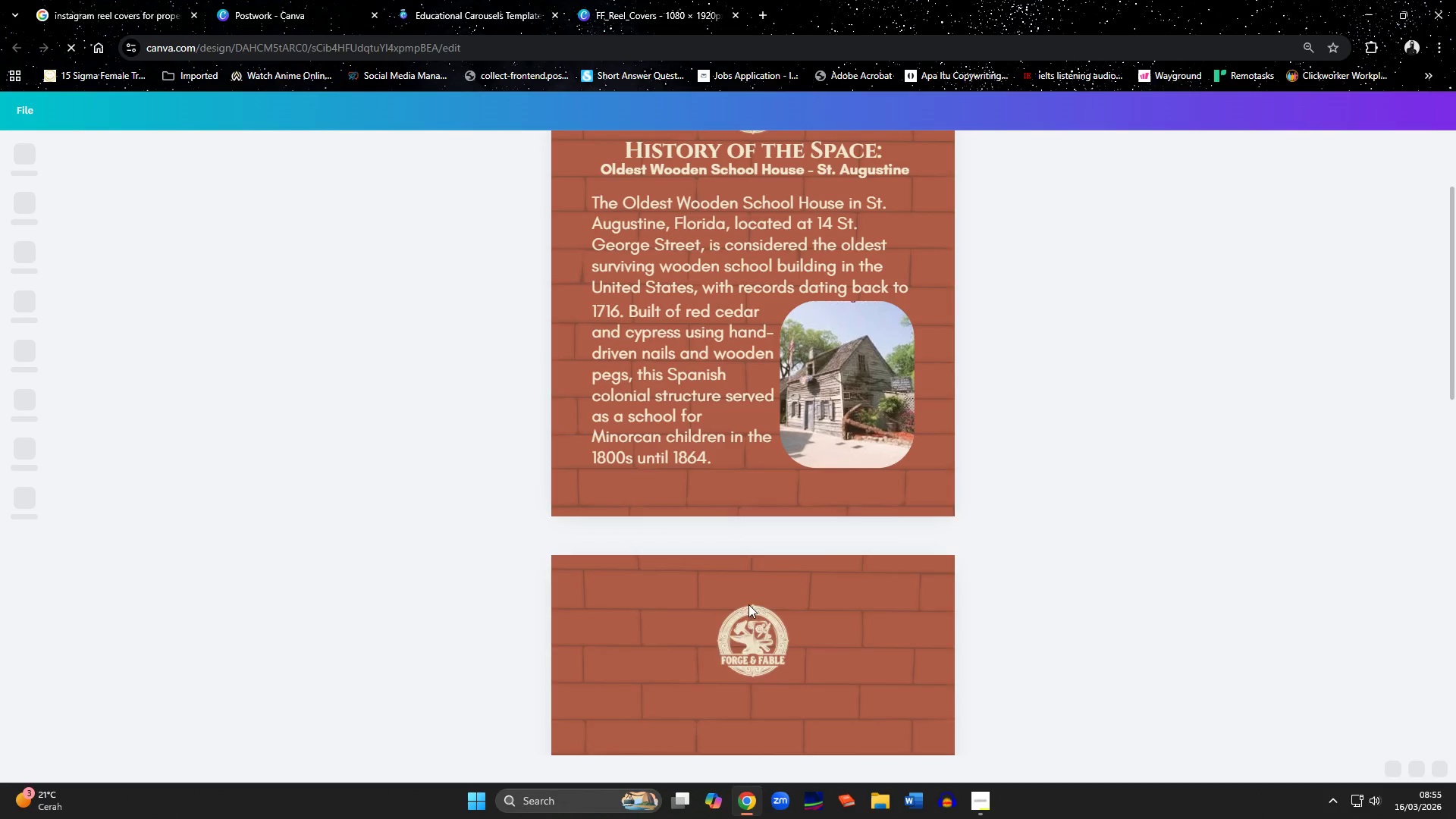 
left_click([749, 674])
 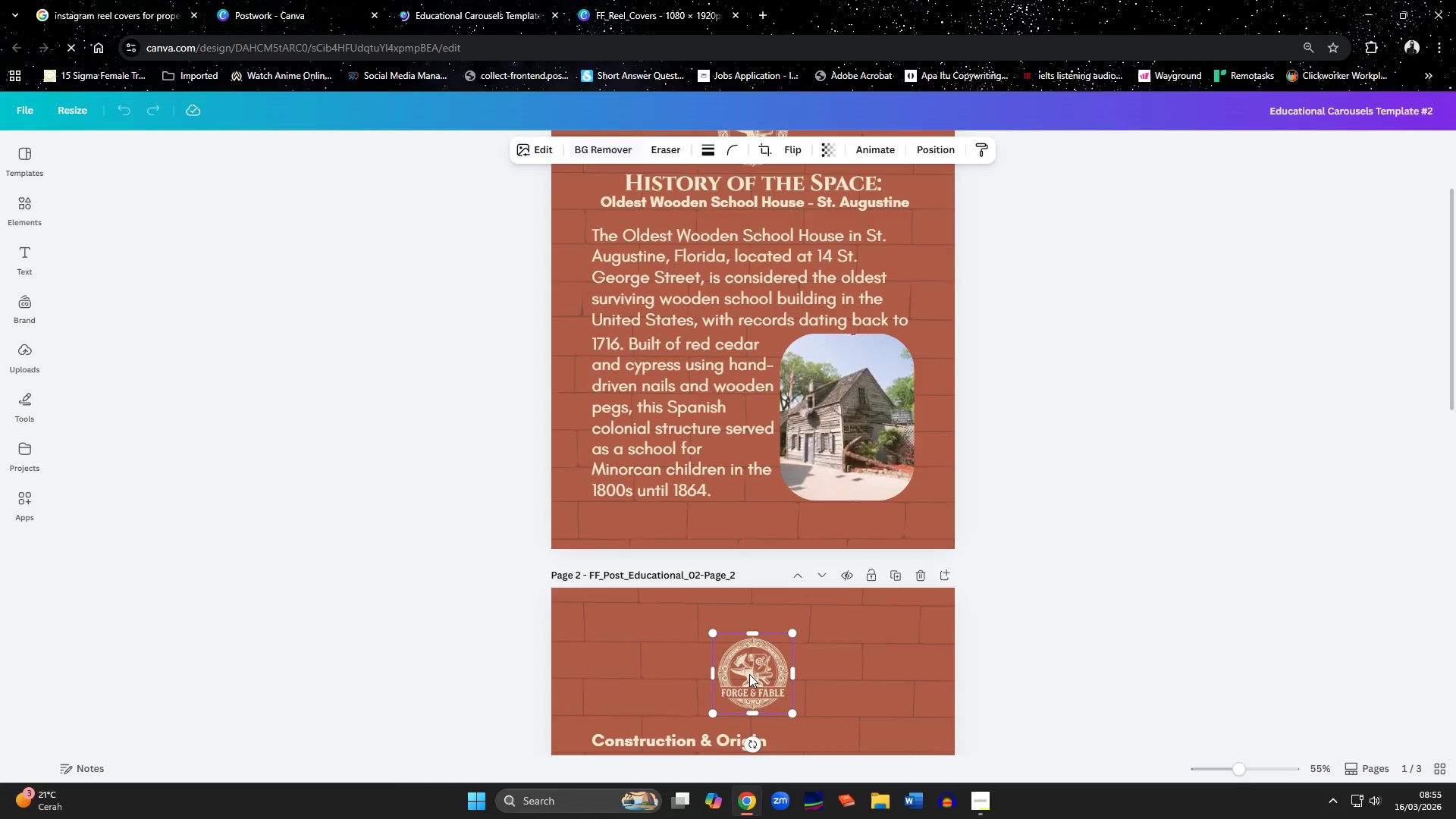 
key(Control+C)
 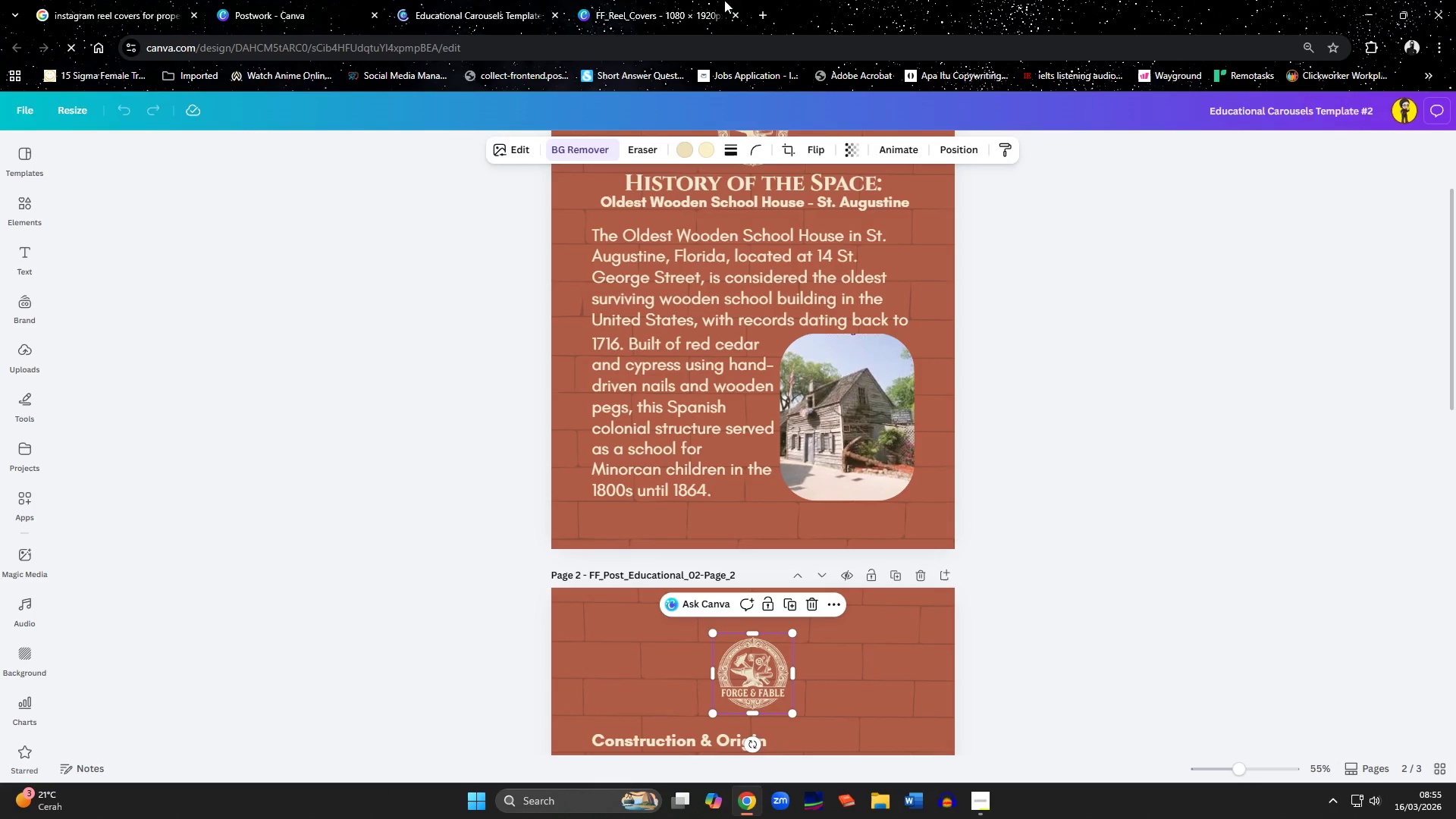 
left_click([664, 0])
 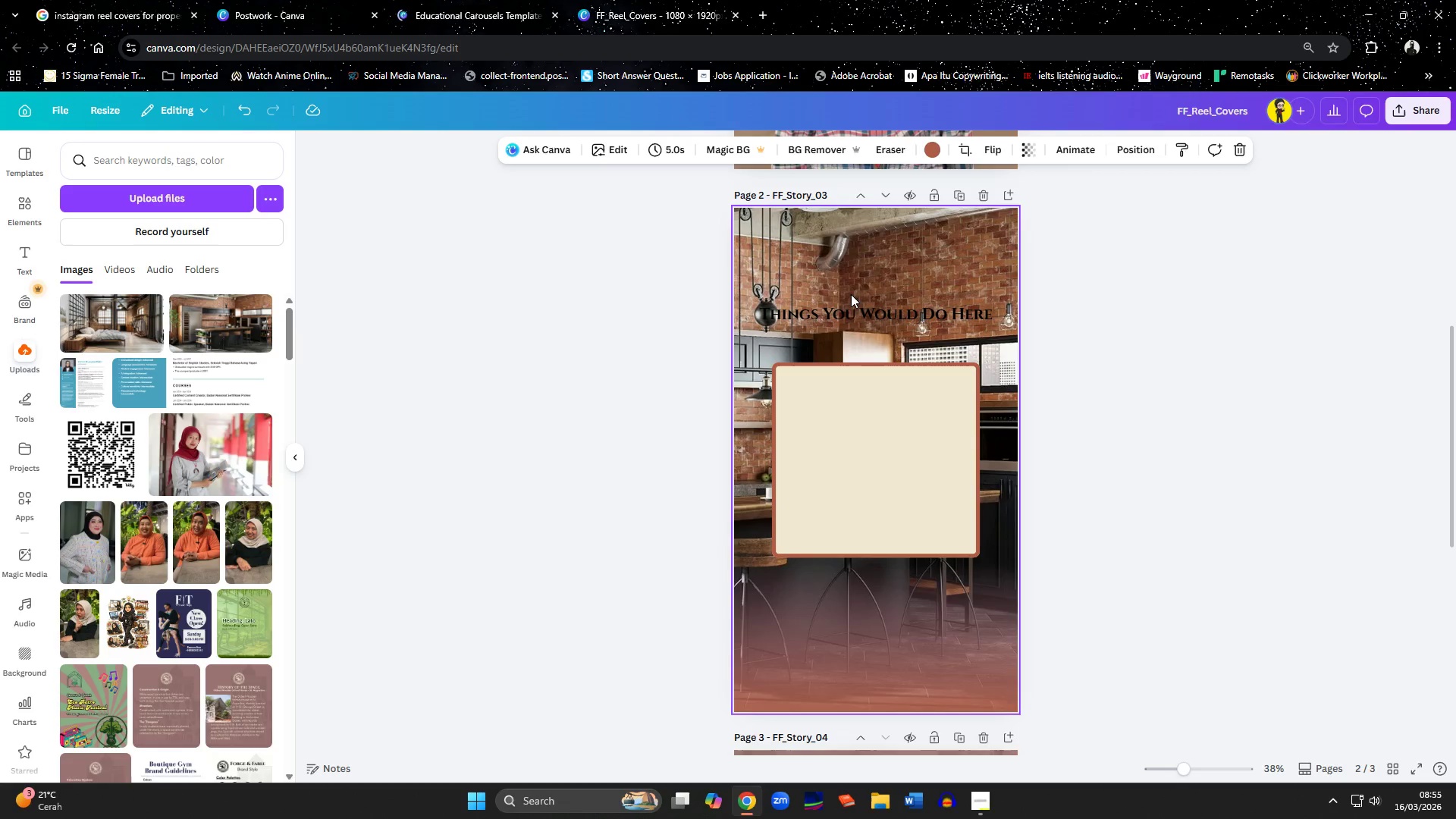 
left_click([858, 247])
 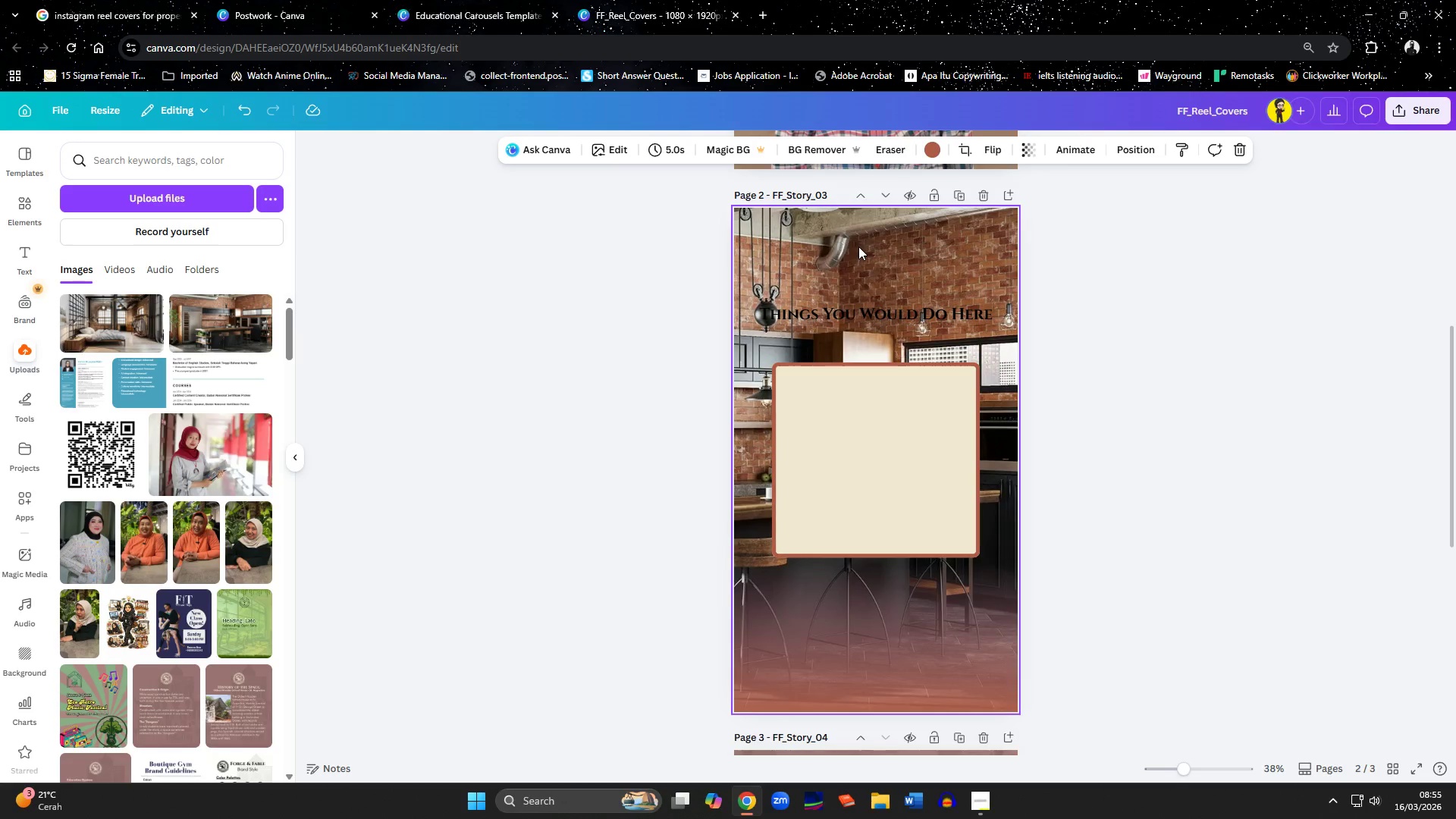 
key(Control+ControlLeft)
 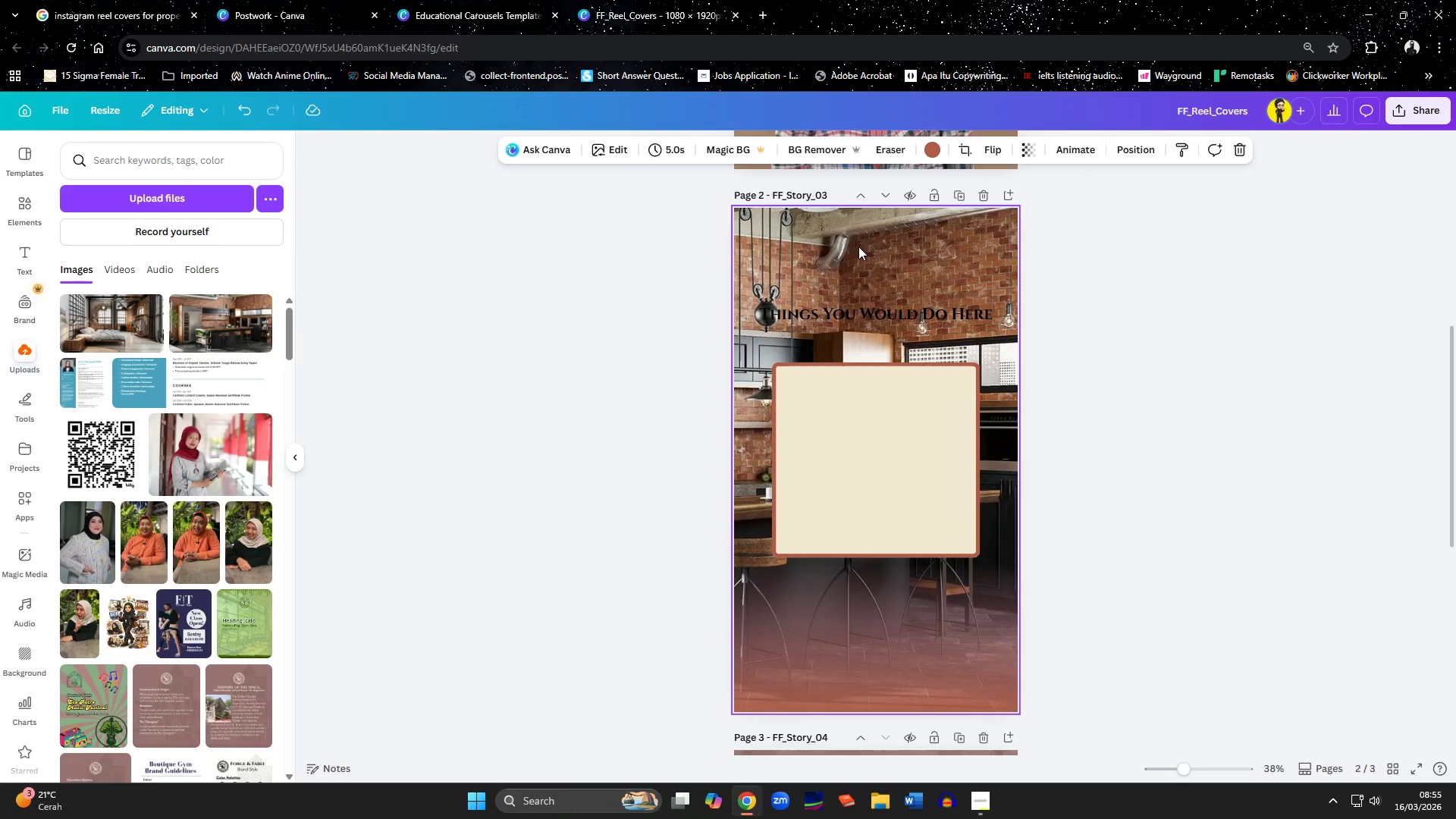 
key(Control+V)
 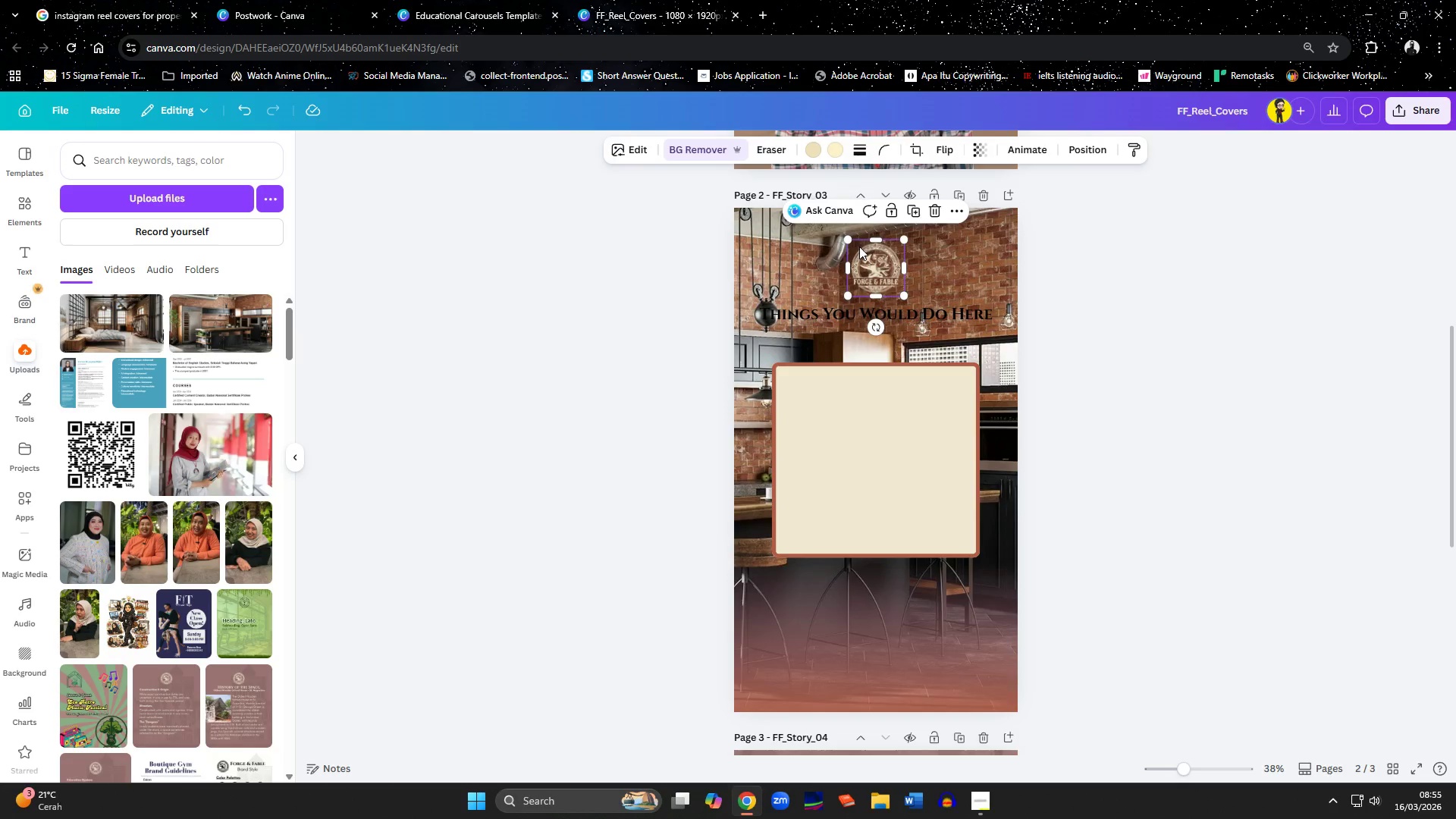 
left_click_drag(start_coordinate=[873, 275], to_coordinate=[958, 271])
 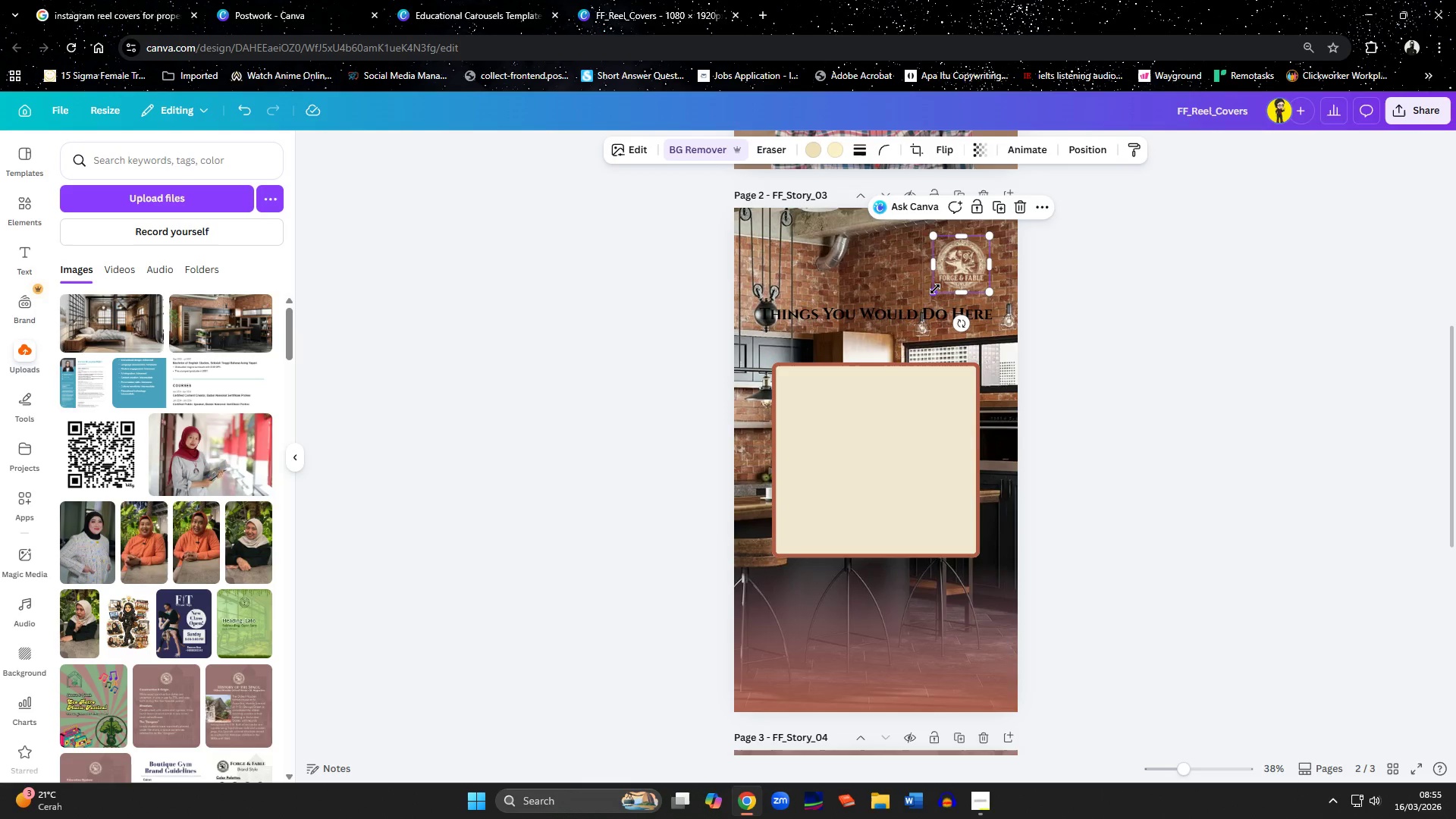 
left_click_drag(start_coordinate=[934, 290], to_coordinate=[945, 279])
 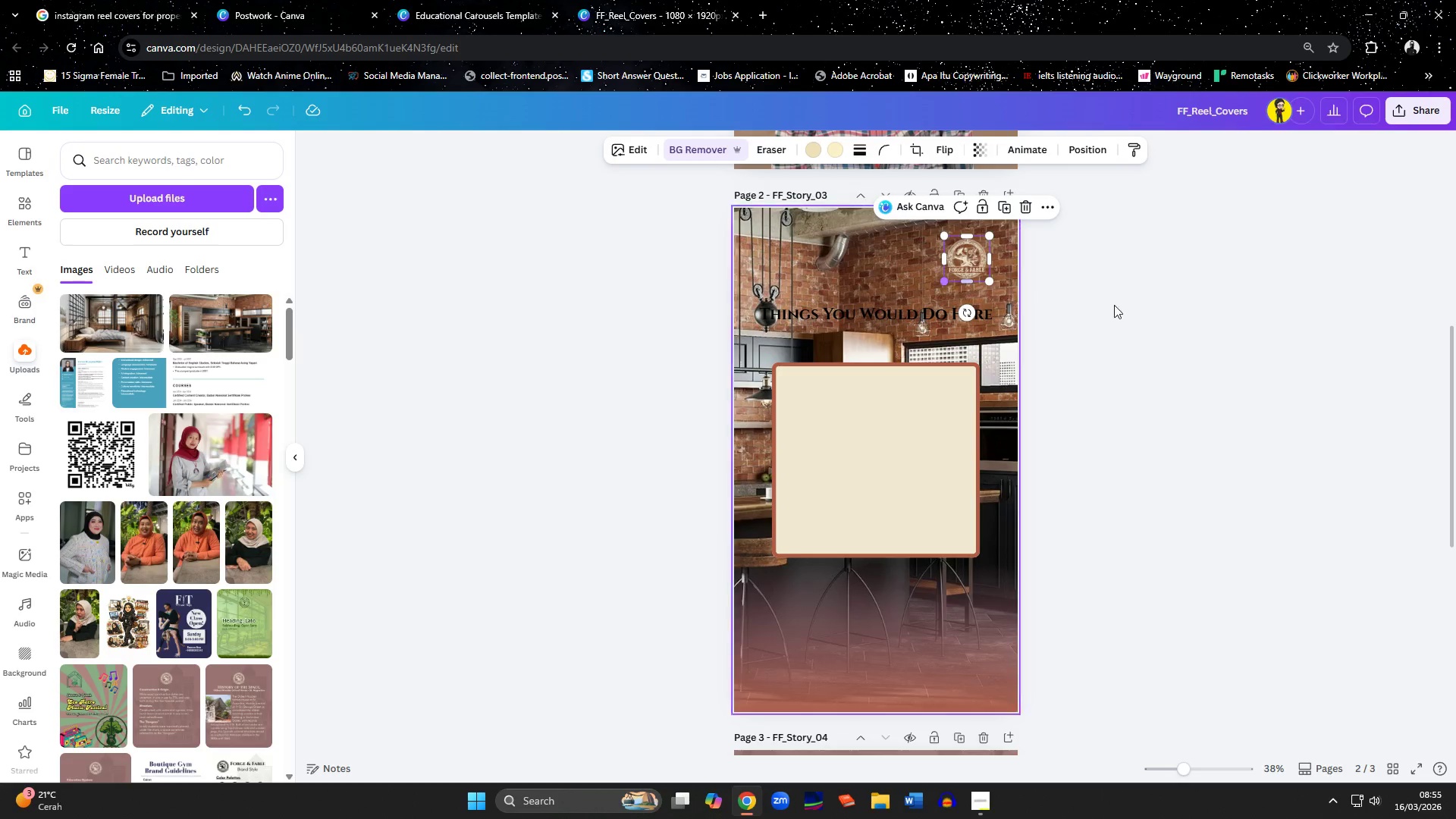 
left_click([1140, 312])
 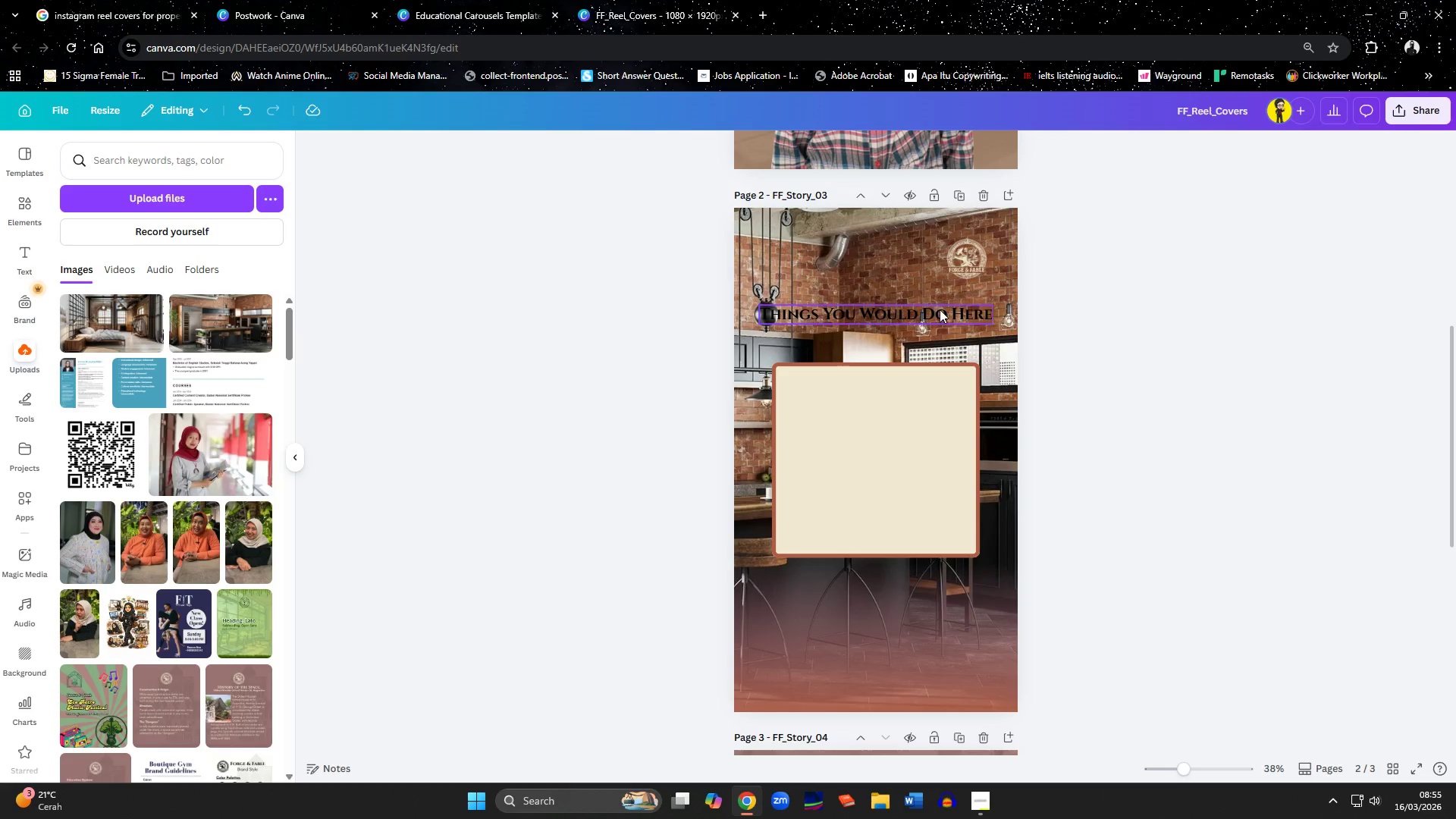 
left_click_drag(start_coordinate=[938, 314], to_coordinate=[965, 411])
 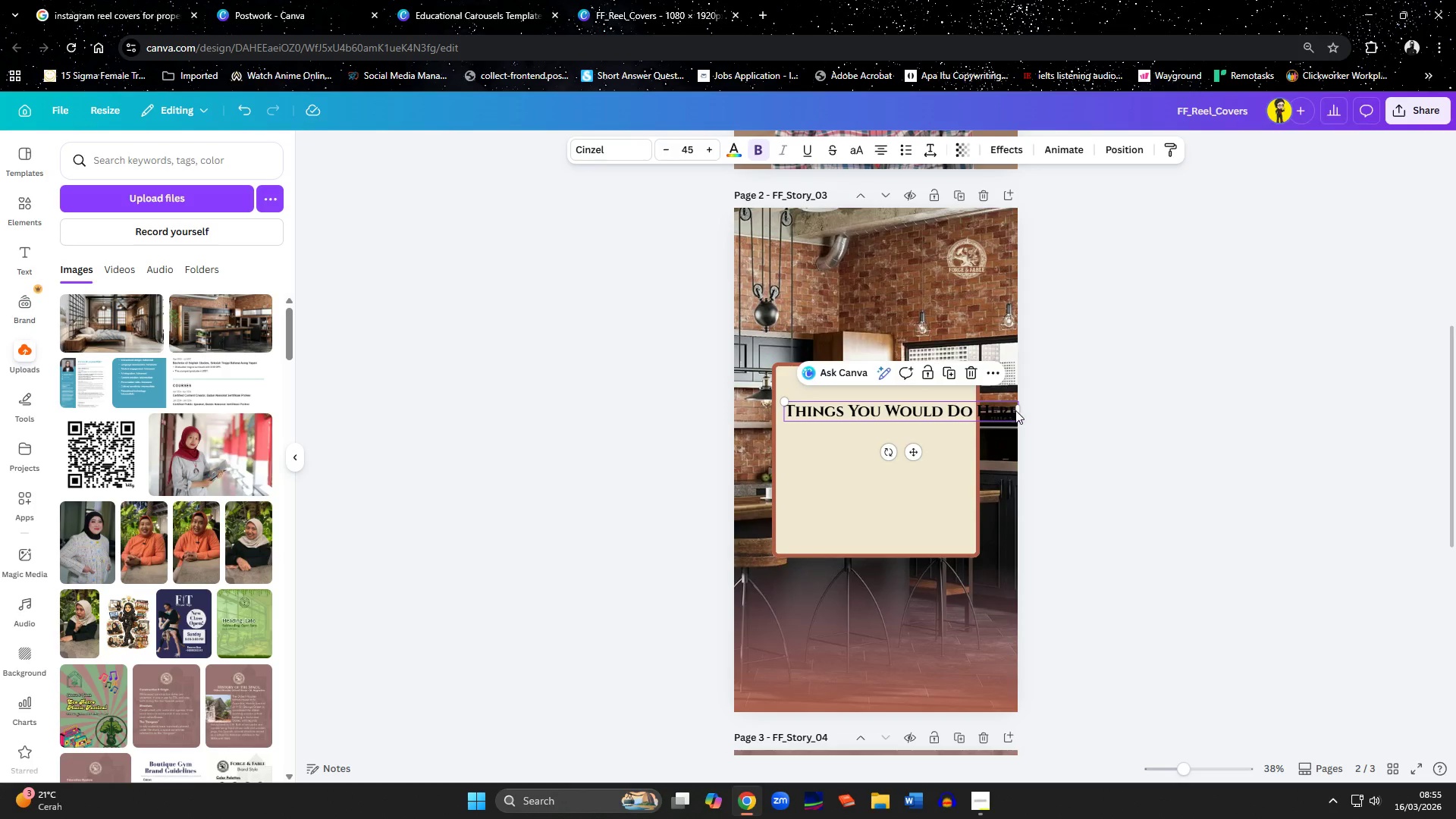 
left_click_drag(start_coordinate=[1019, 410], to_coordinate=[961, 410])
 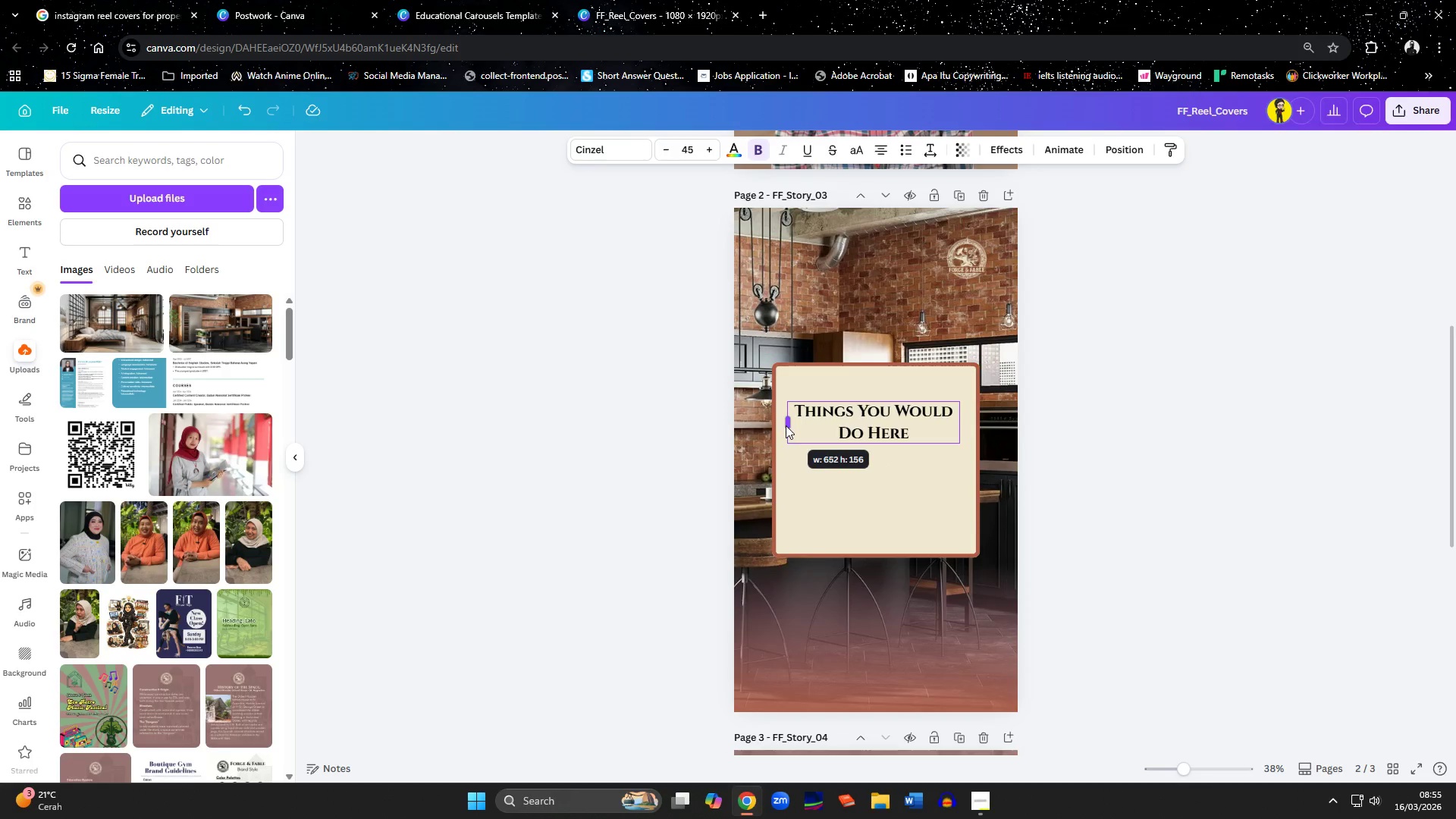 
left_click_drag(start_coordinate=[851, 428], to_coordinate=[849, 416])
 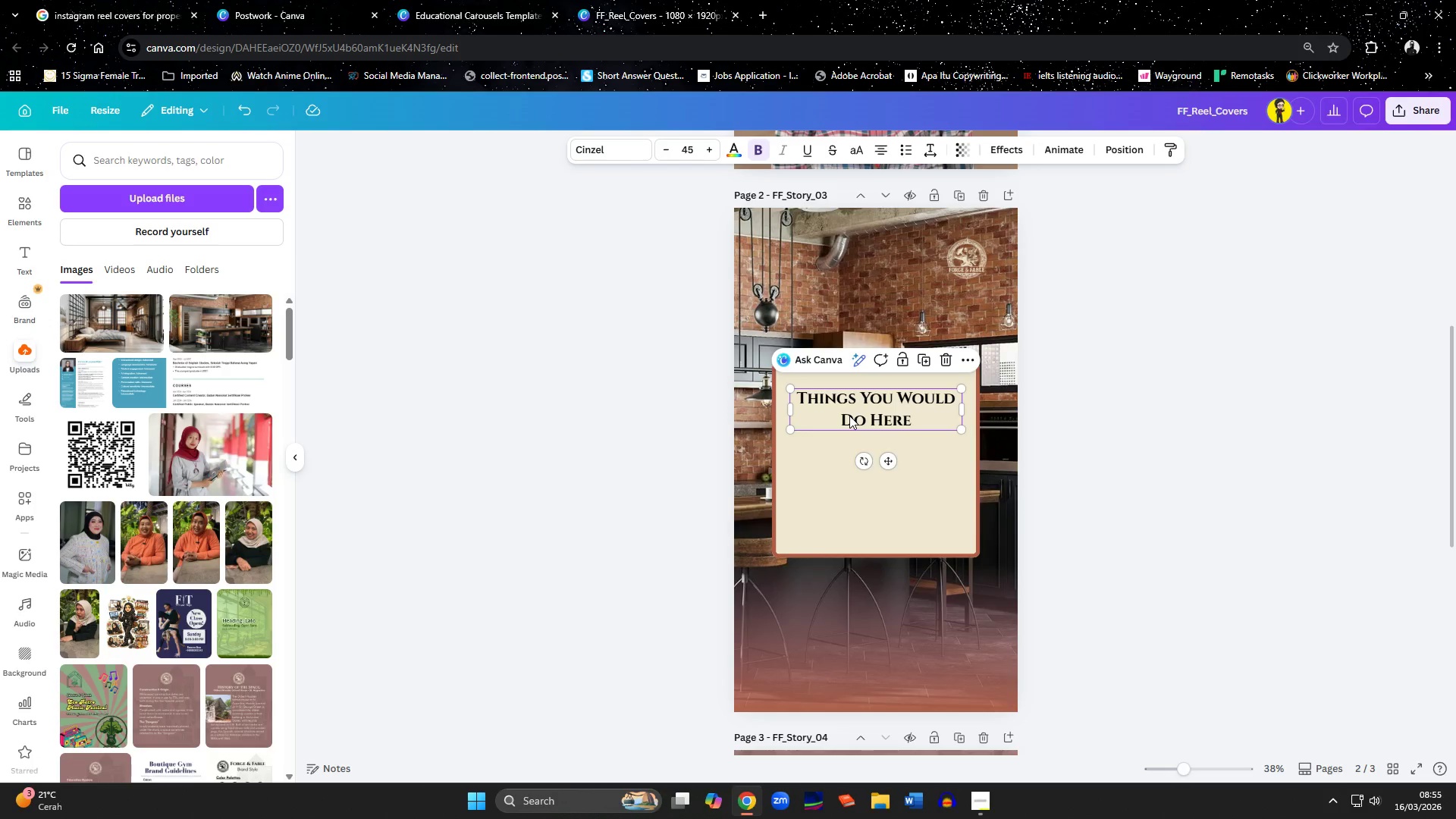 
left_click([849, 416])
 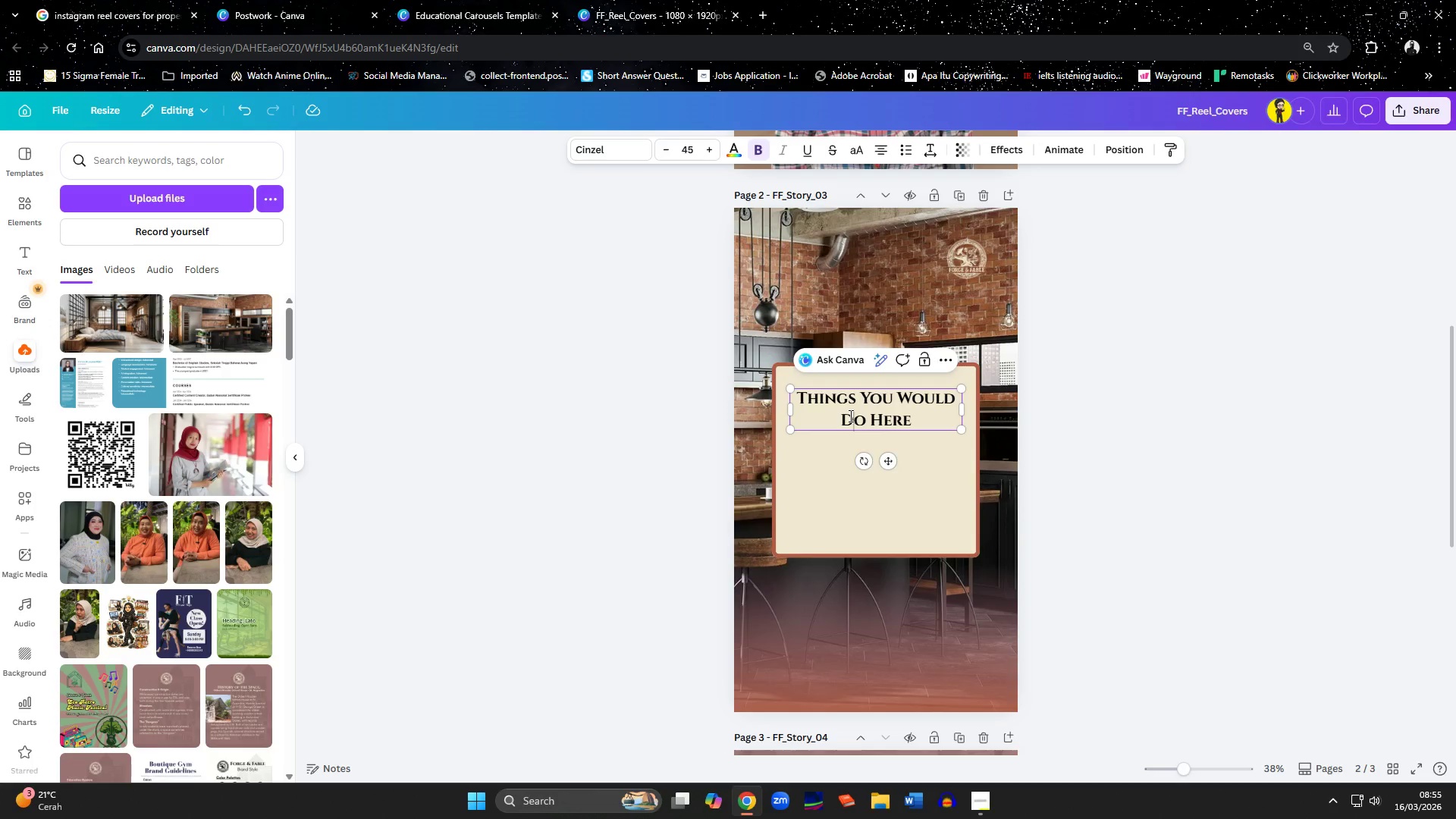 
key(Control+A)
 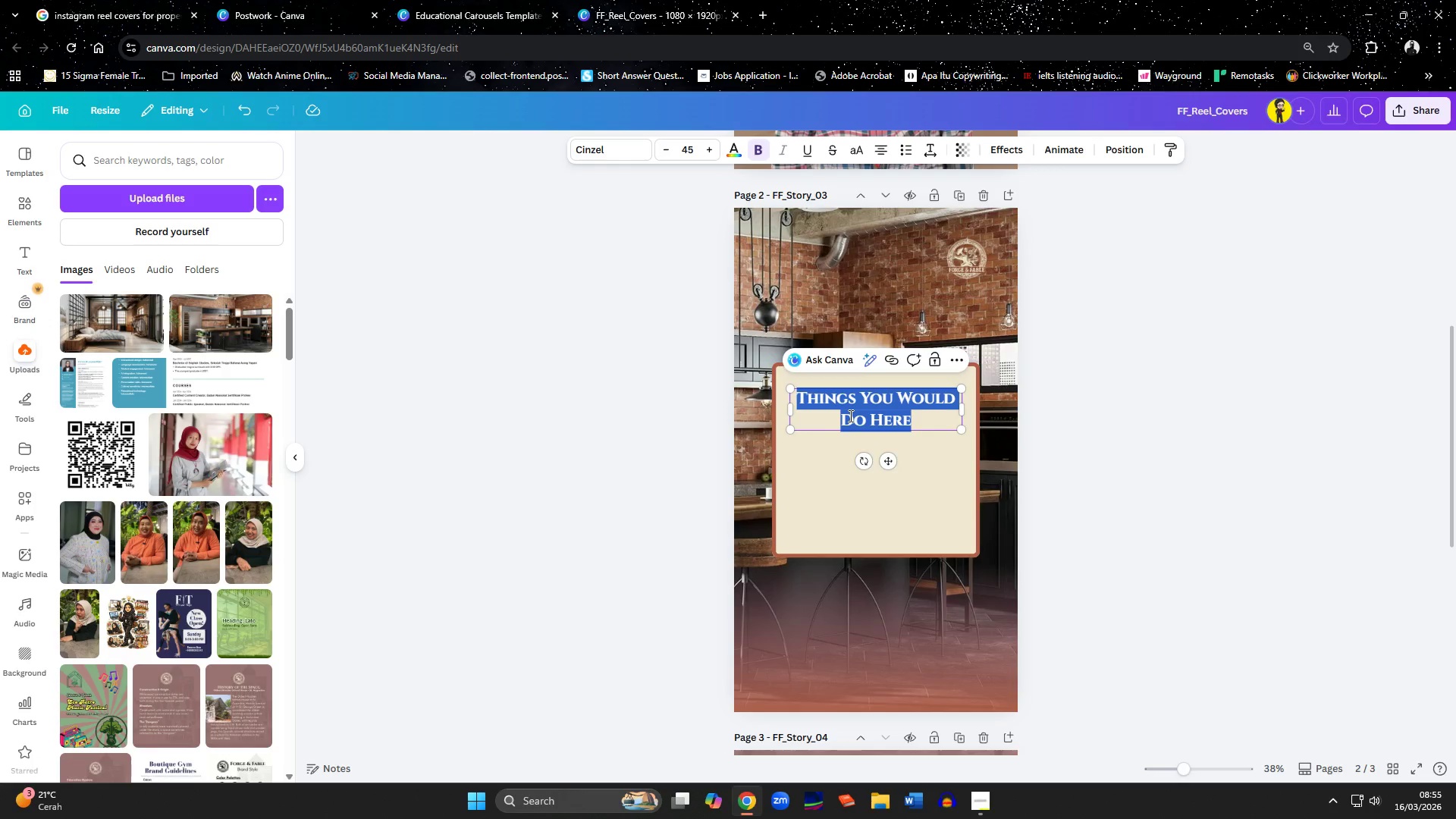 
type(5 THINGS YOU )
key(Backspace)
type( <)
key(Backspace)
type(MUST HAVE )
 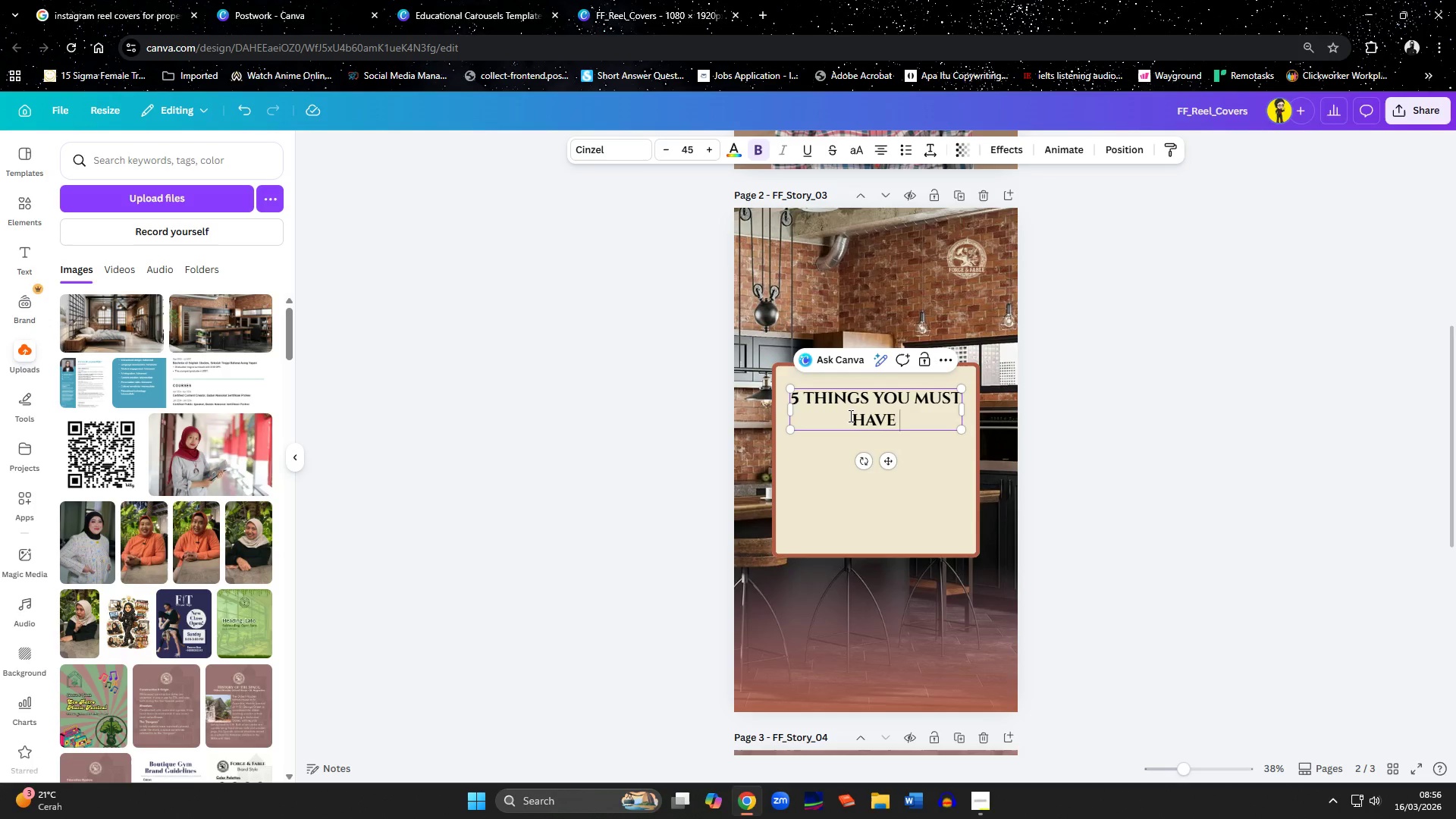 
wait(8.69)
 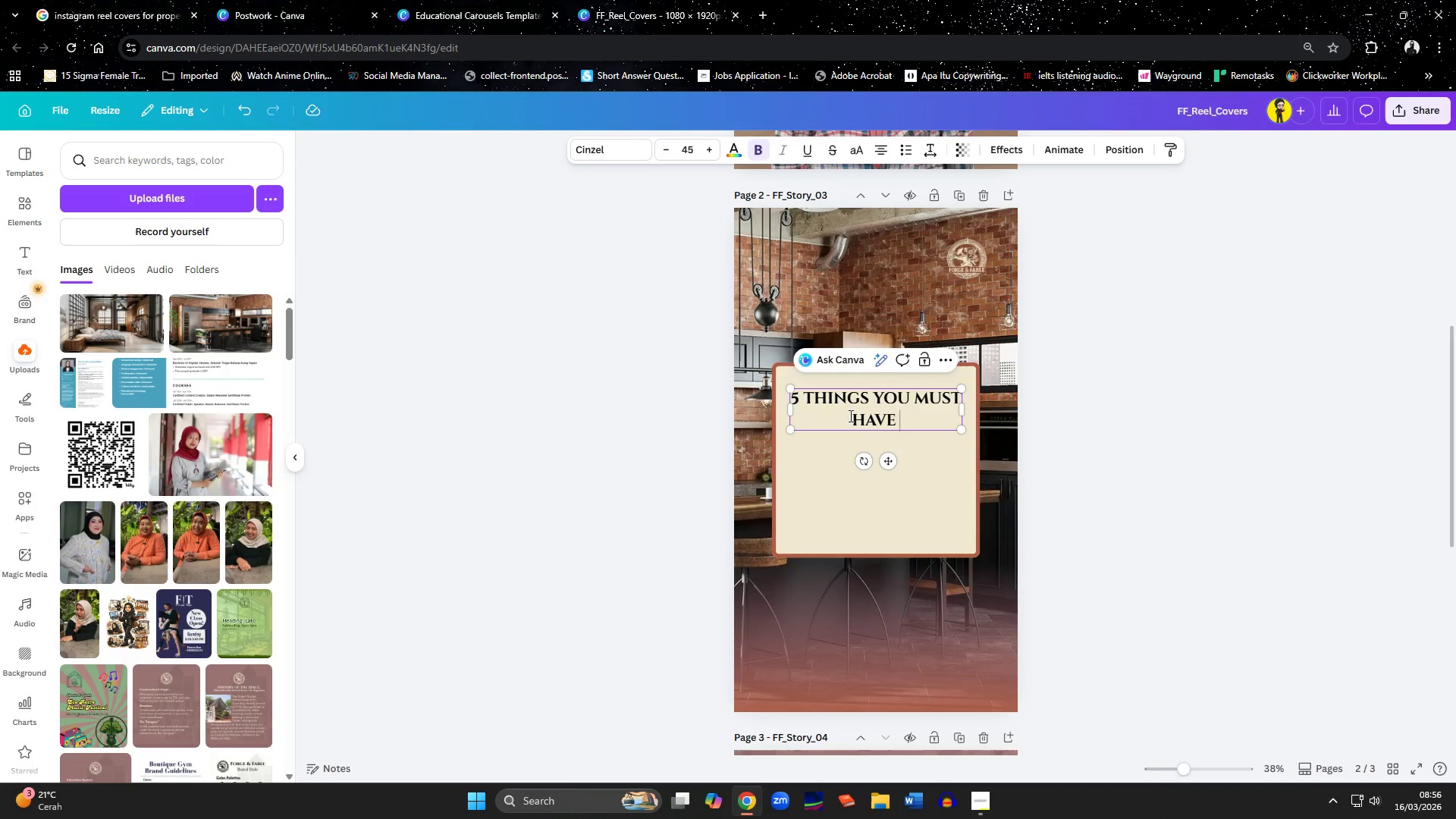 
type(TO CARE FOR YOUR )
 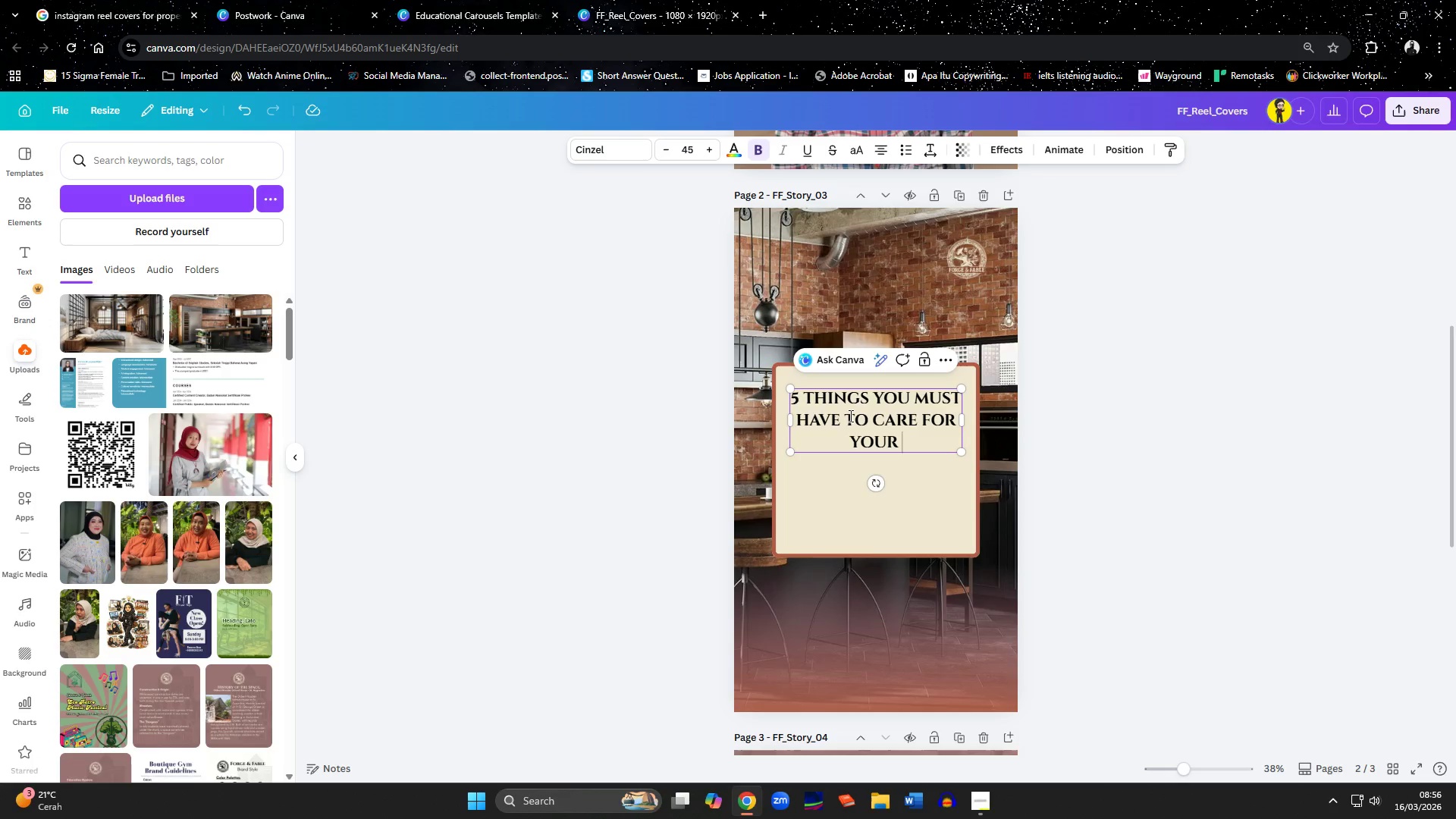 
type(FURNITURE)
 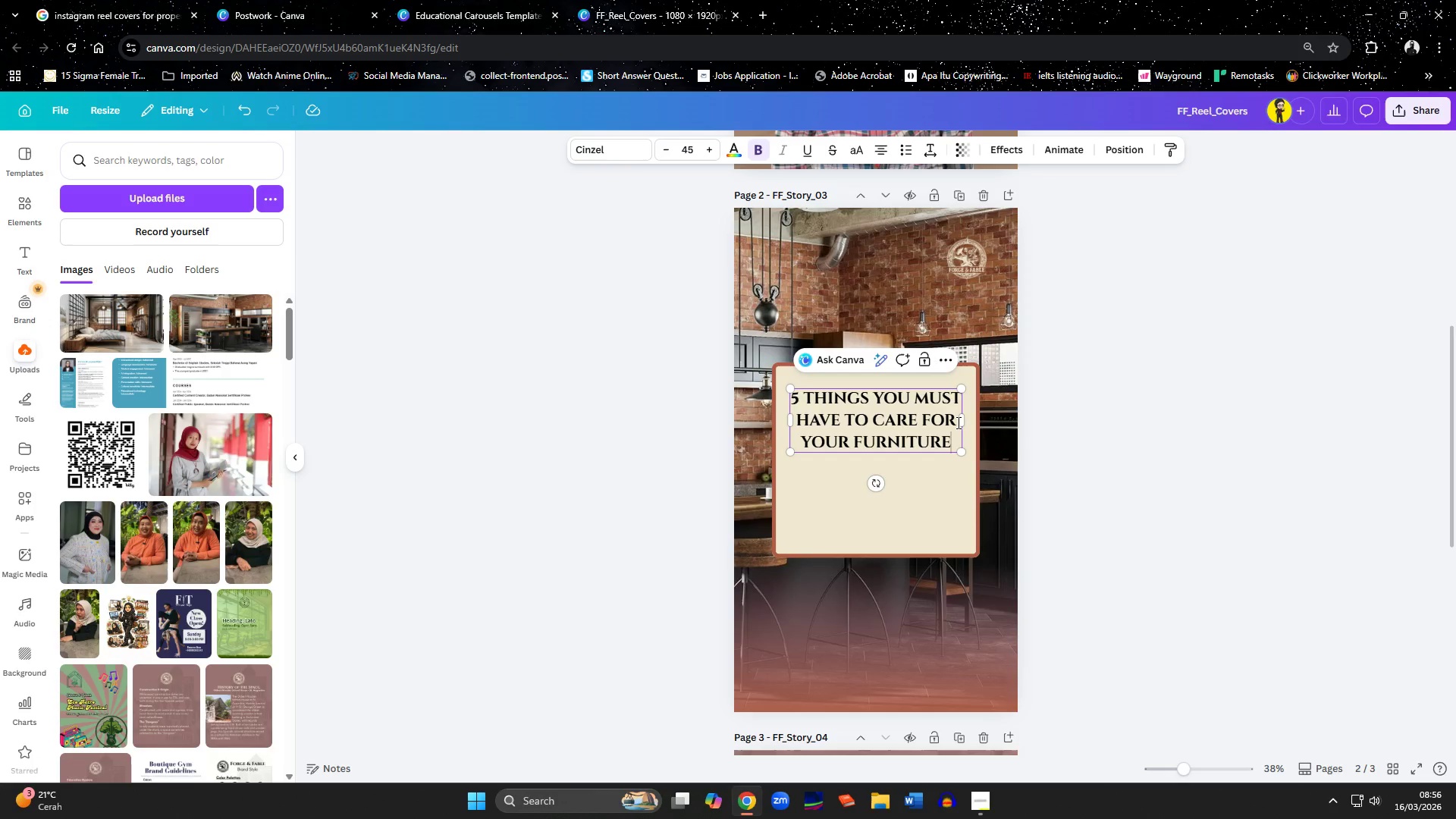 
left_click_drag(start_coordinate=[964, 418], to_coordinate=[937, 419])
 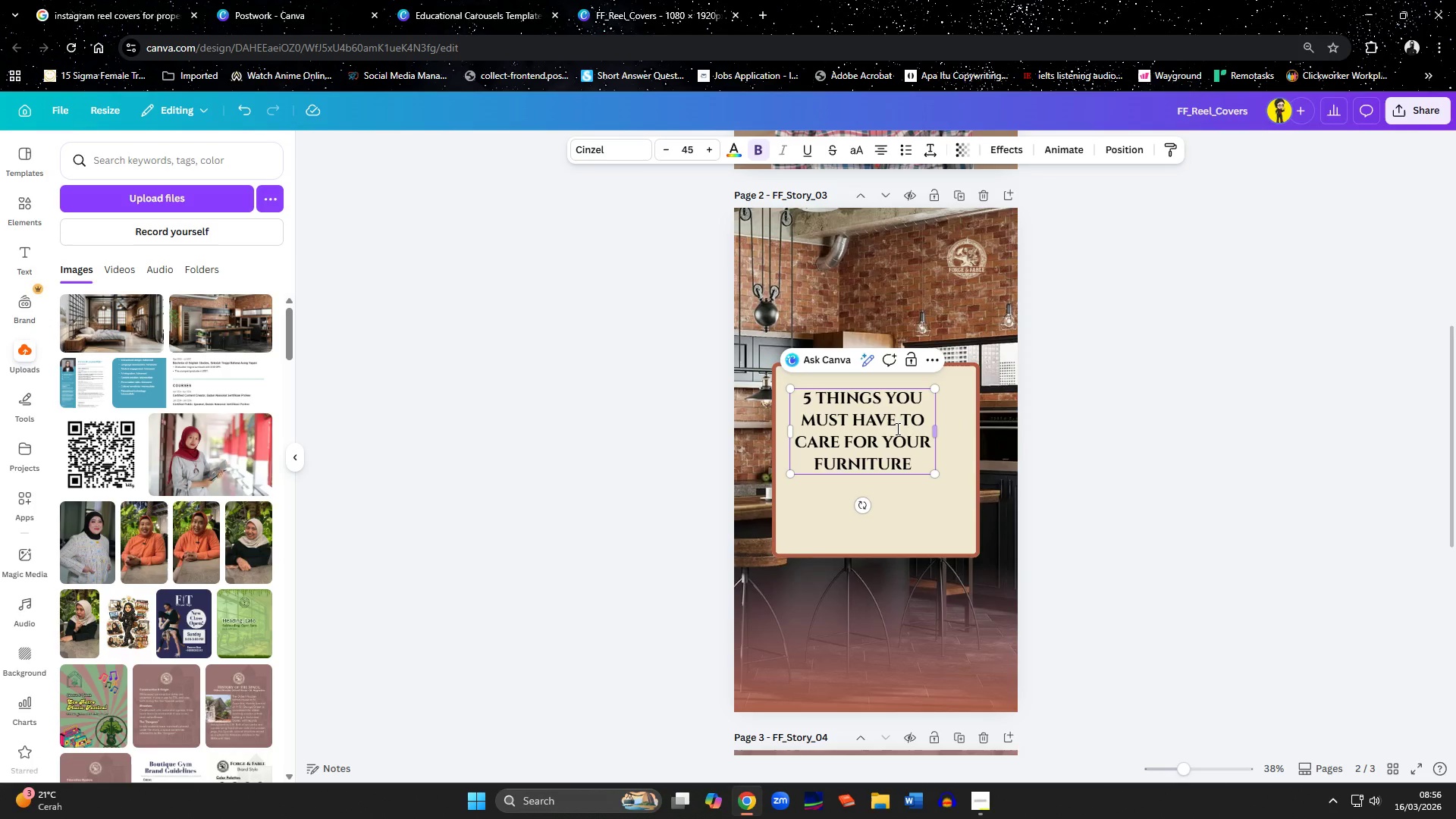 
left_click([889, 428])
 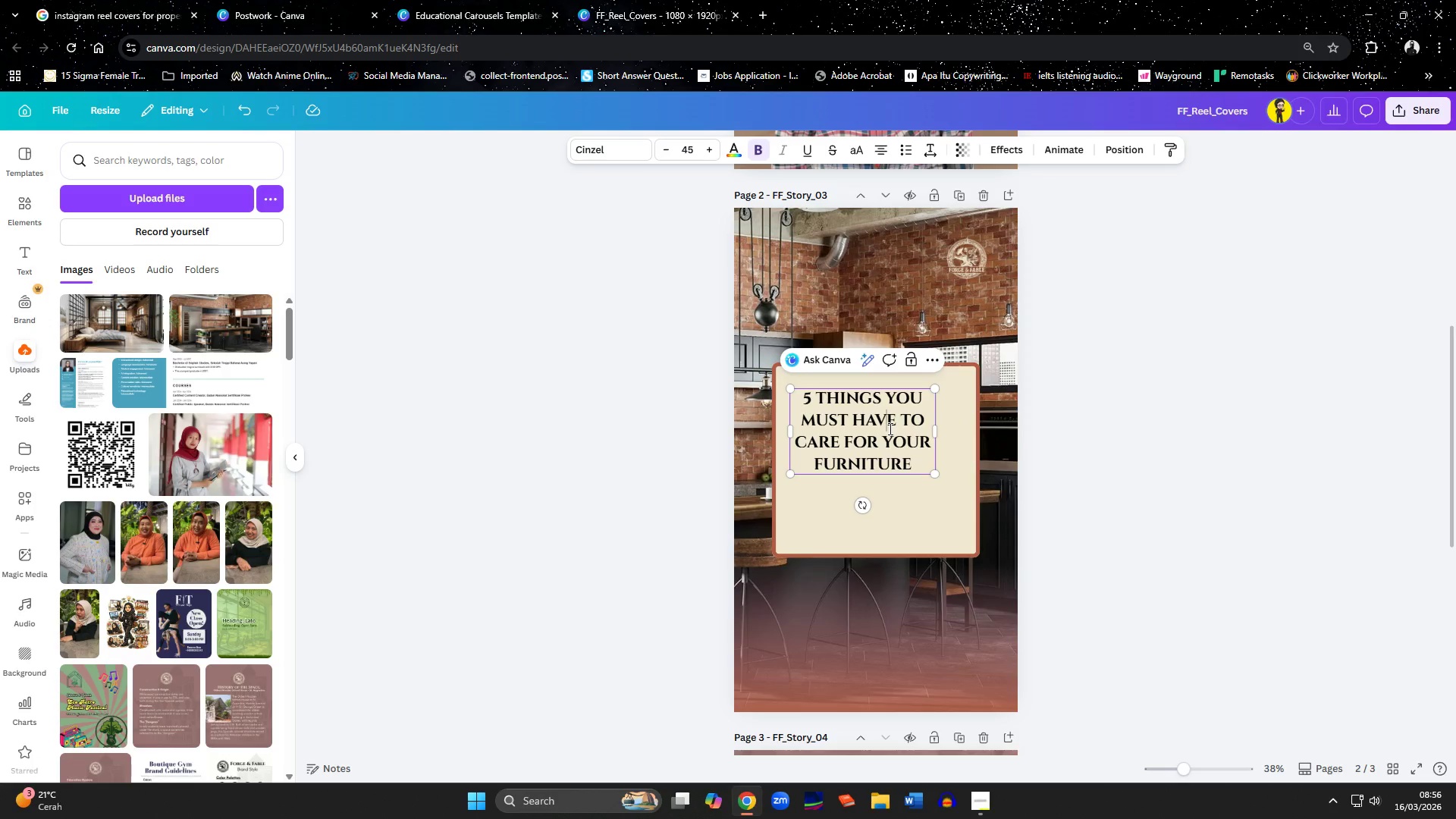 
key(Control+A)
 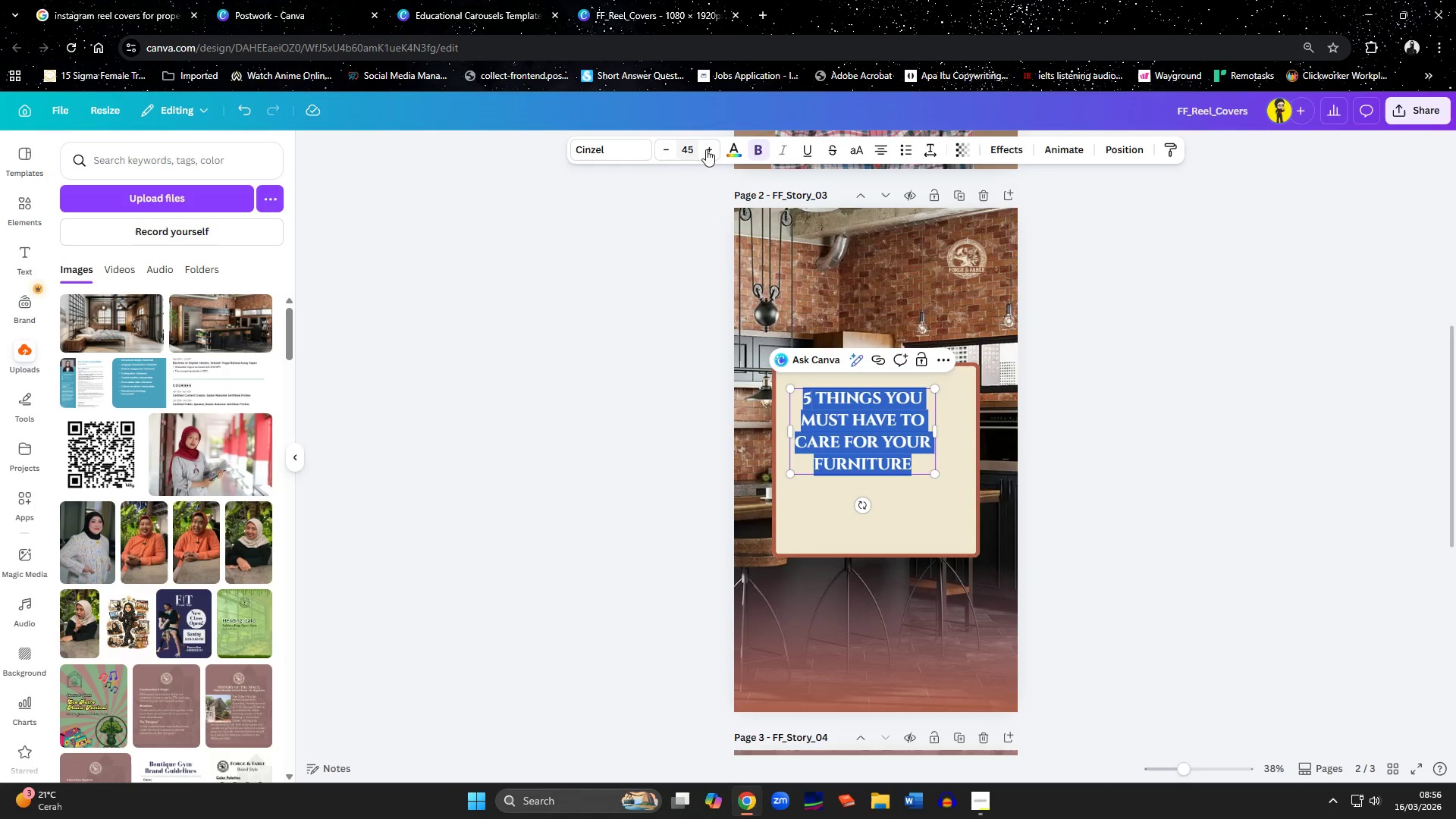 
double_click([708, 149])
 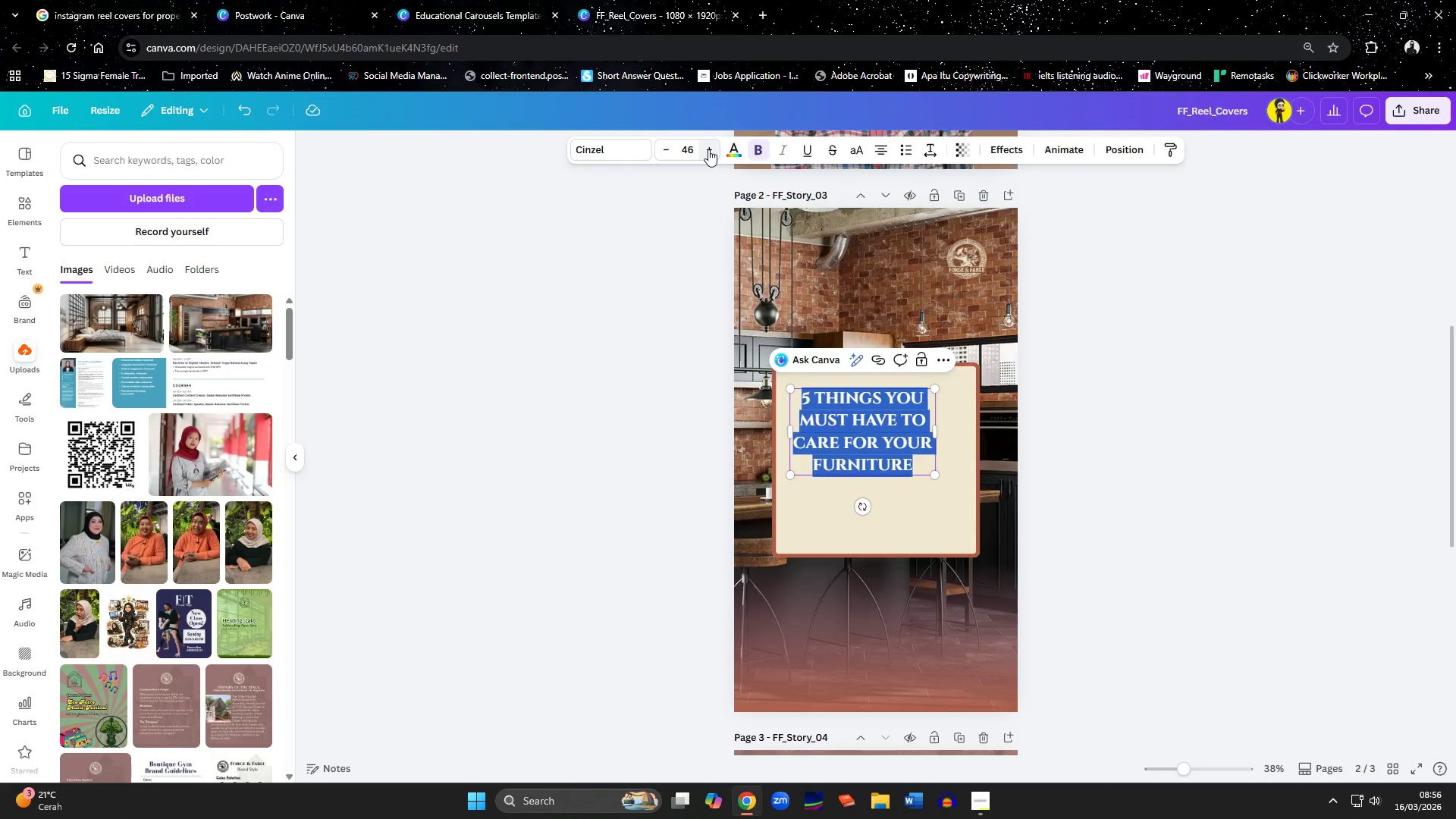 
triple_click([708, 149])
 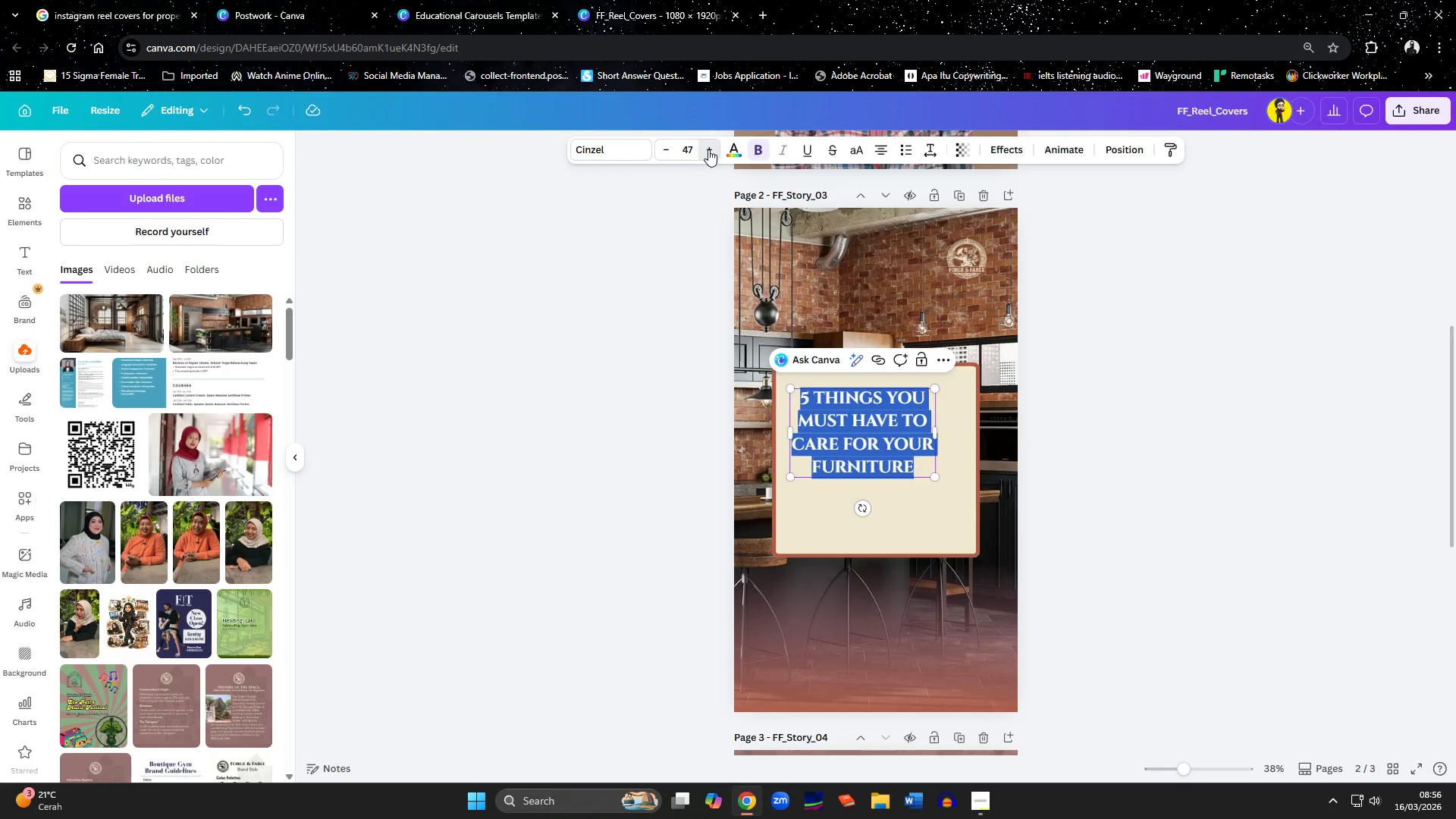 
triple_click([708, 149])
 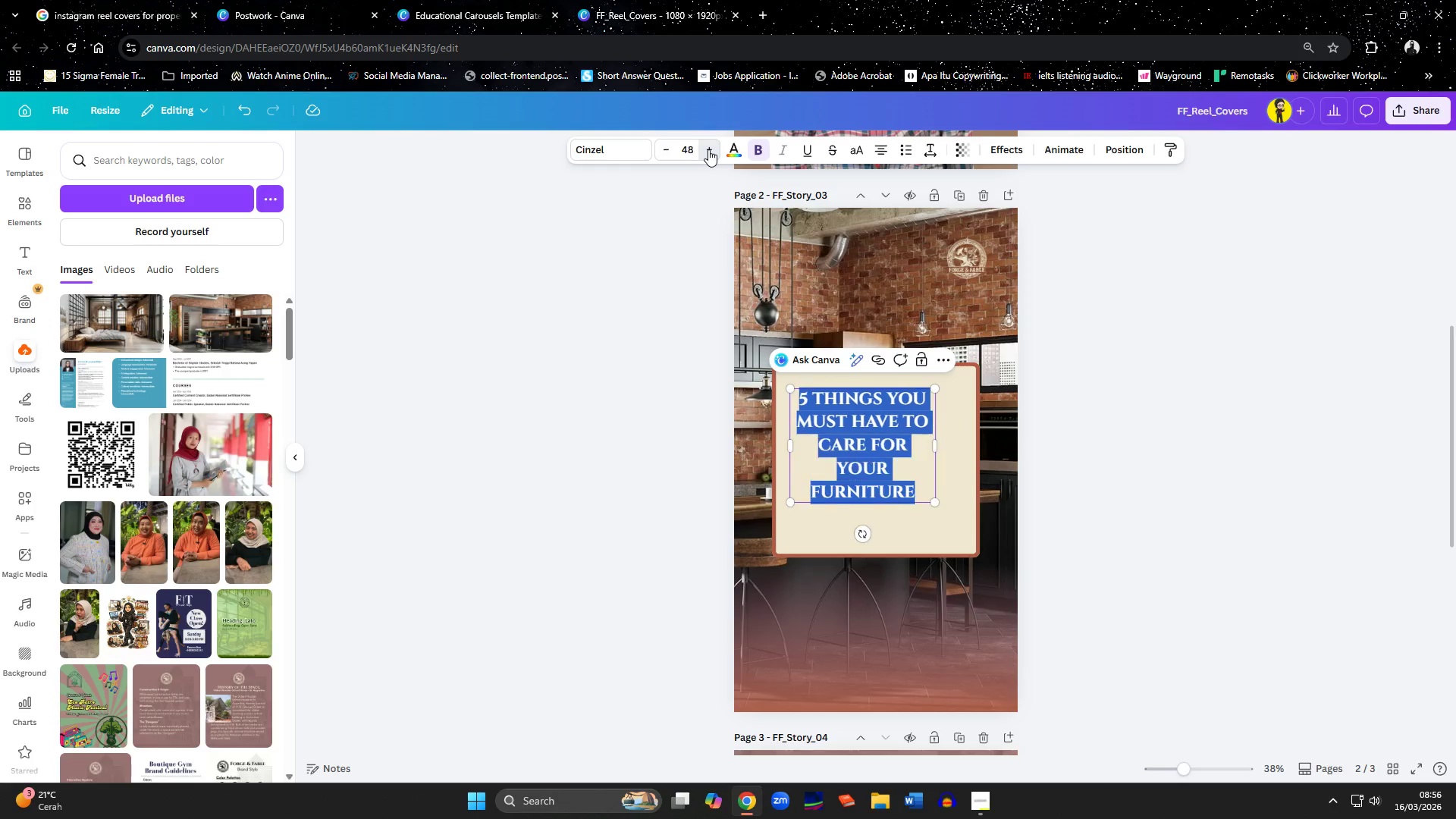 
triple_click([708, 149])
 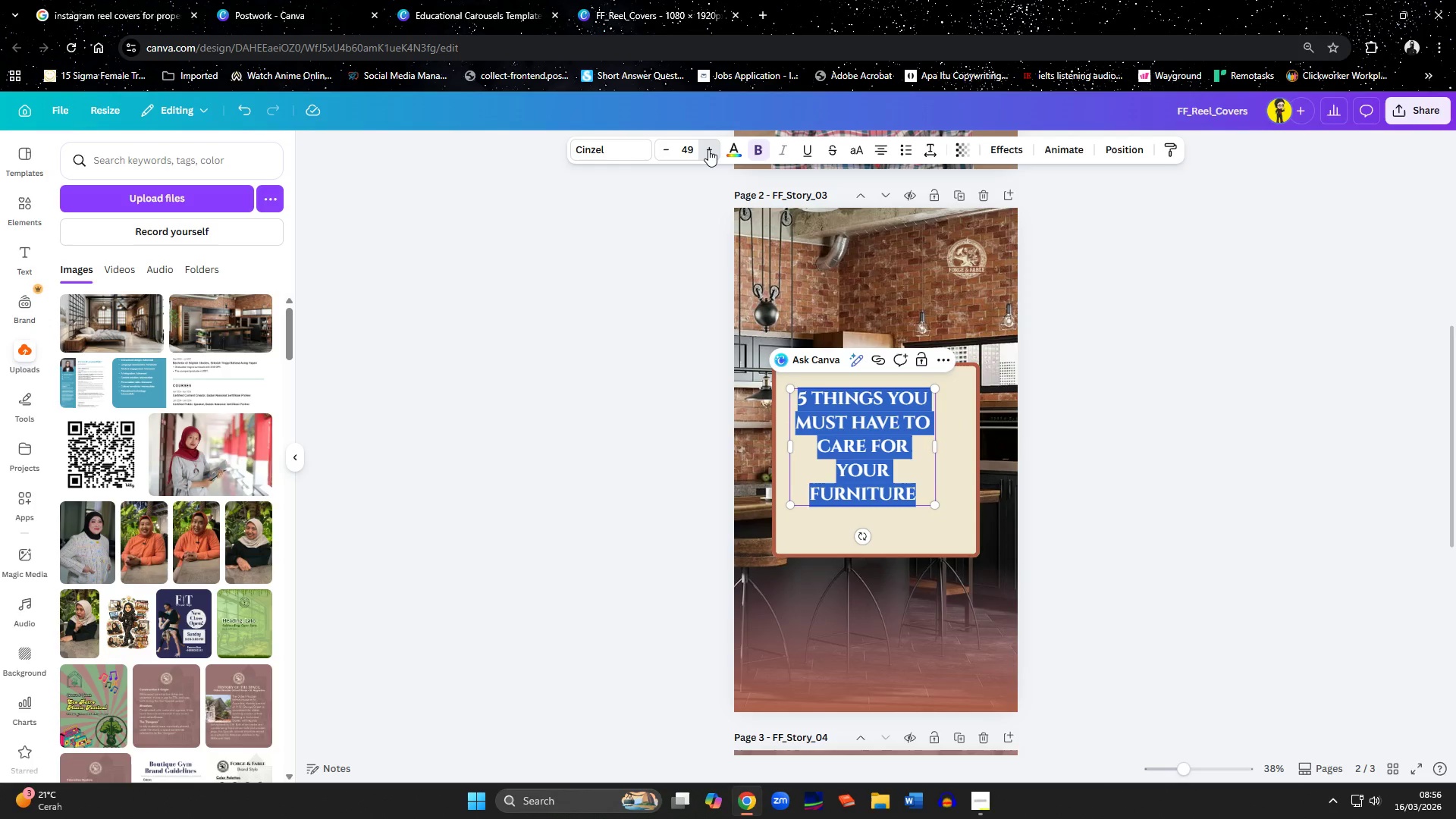 
triple_click([708, 149])
 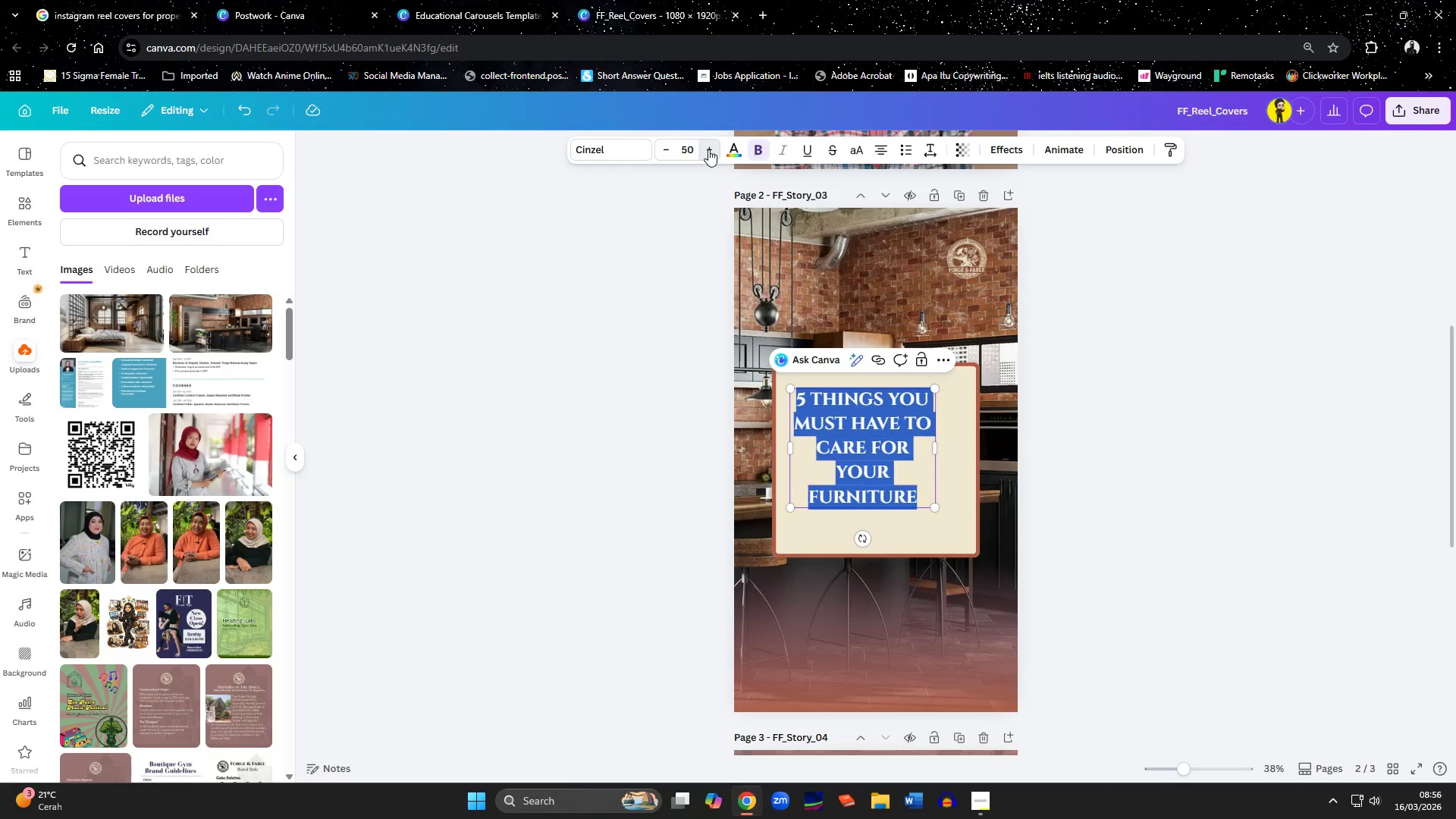 
triple_click([708, 149])
 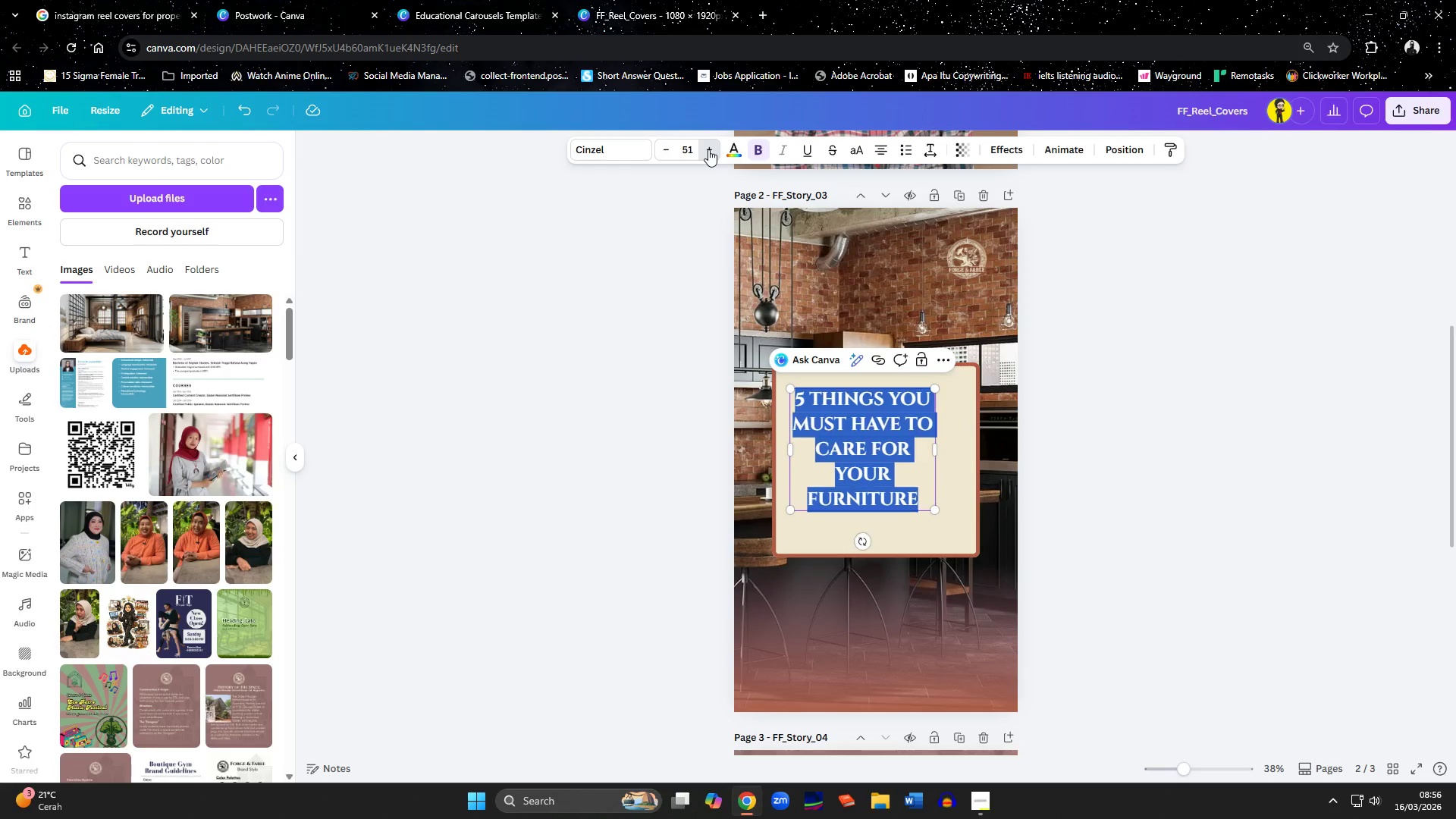 
triple_click([708, 149])
 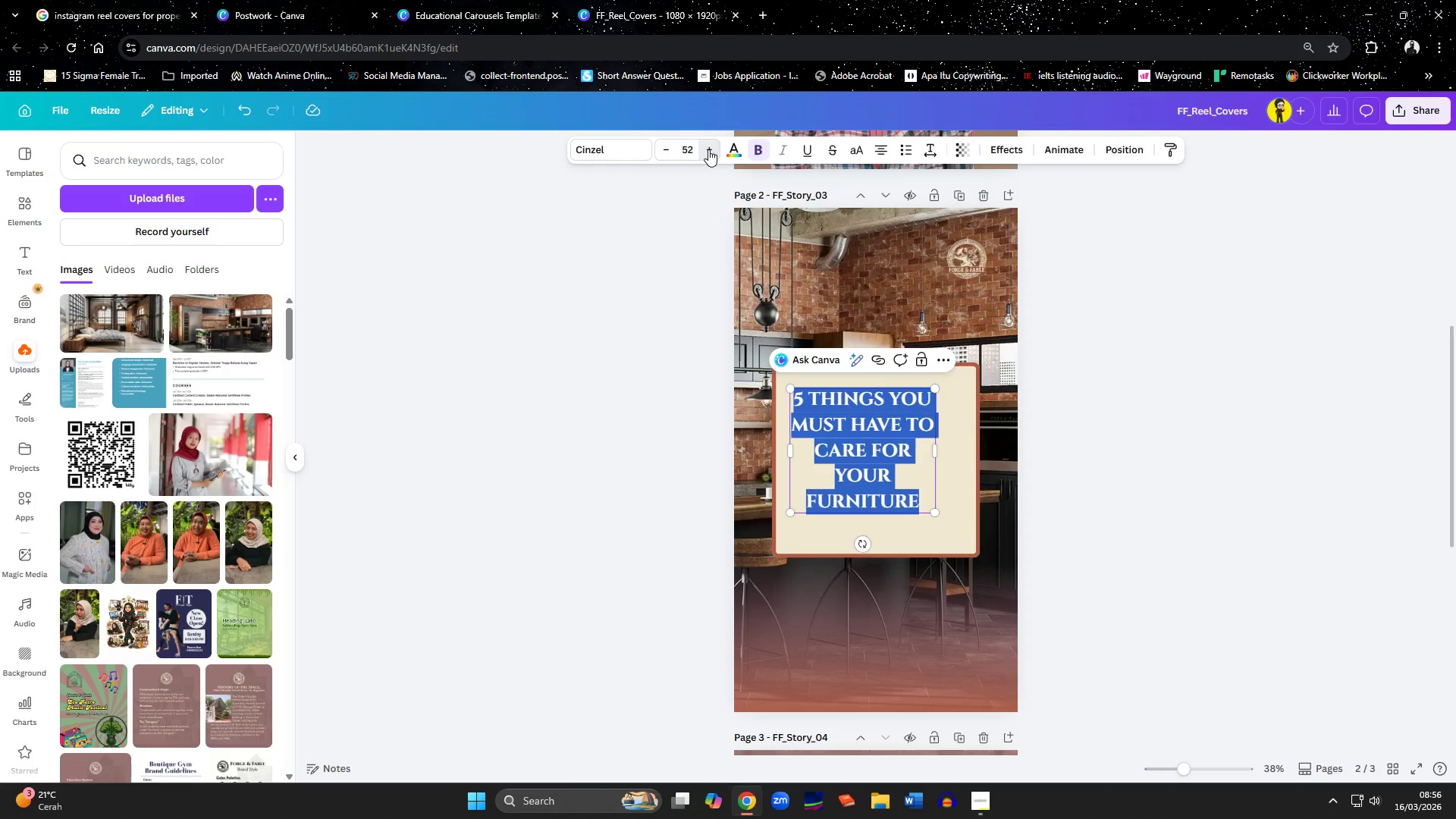 
triple_click([708, 149])
 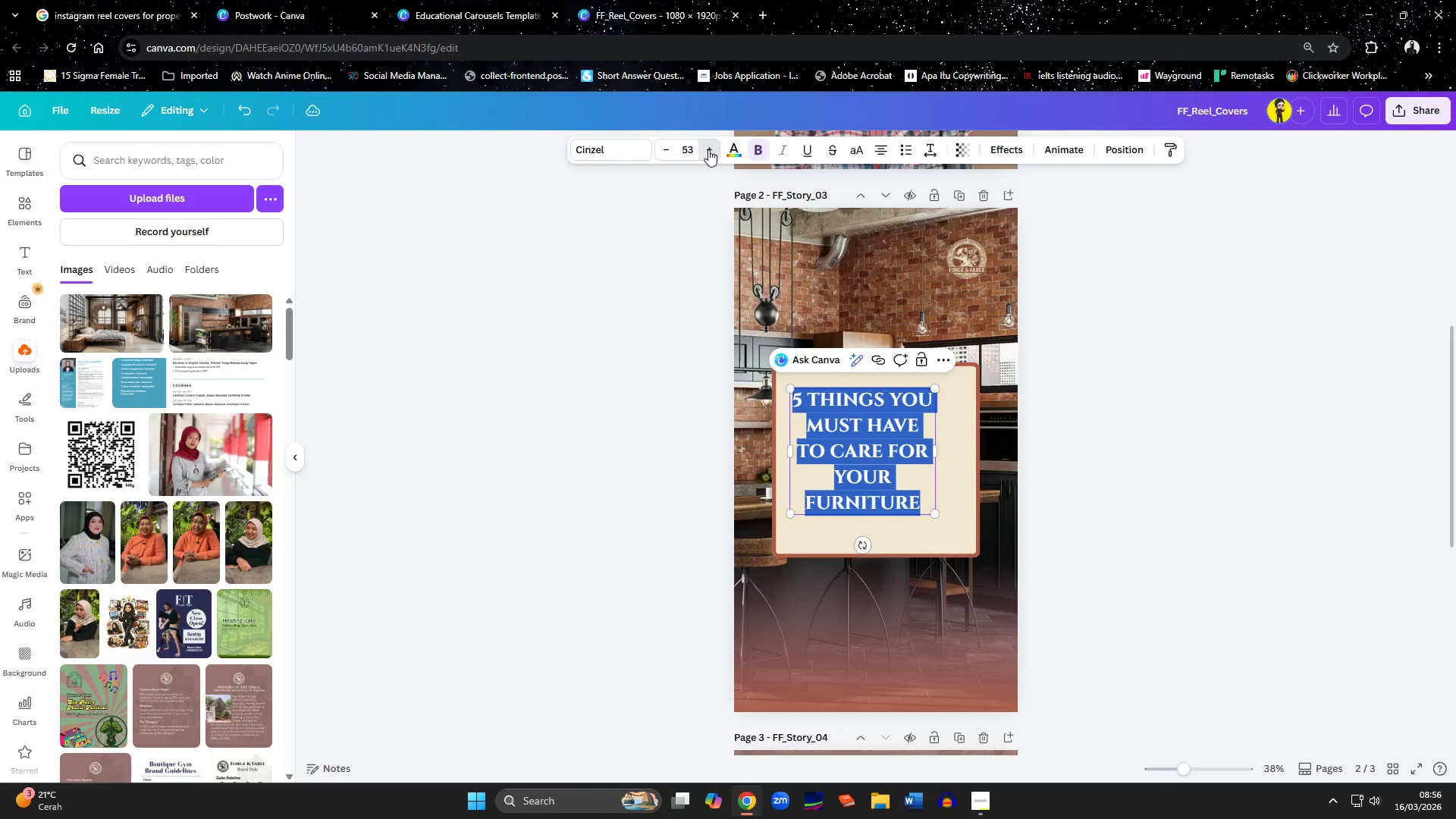 
triple_click([708, 149])
 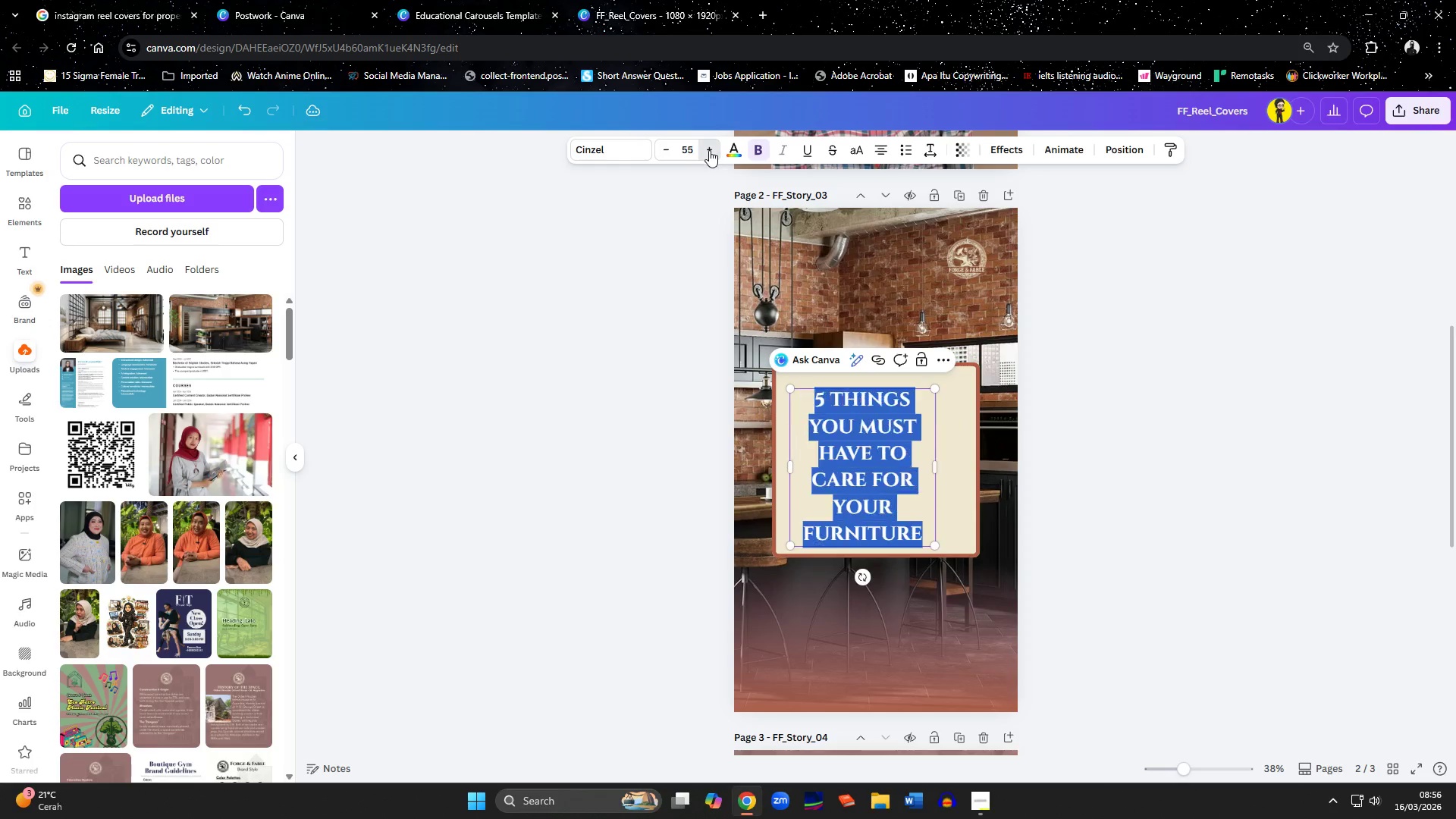 
triple_click([709, 150])
 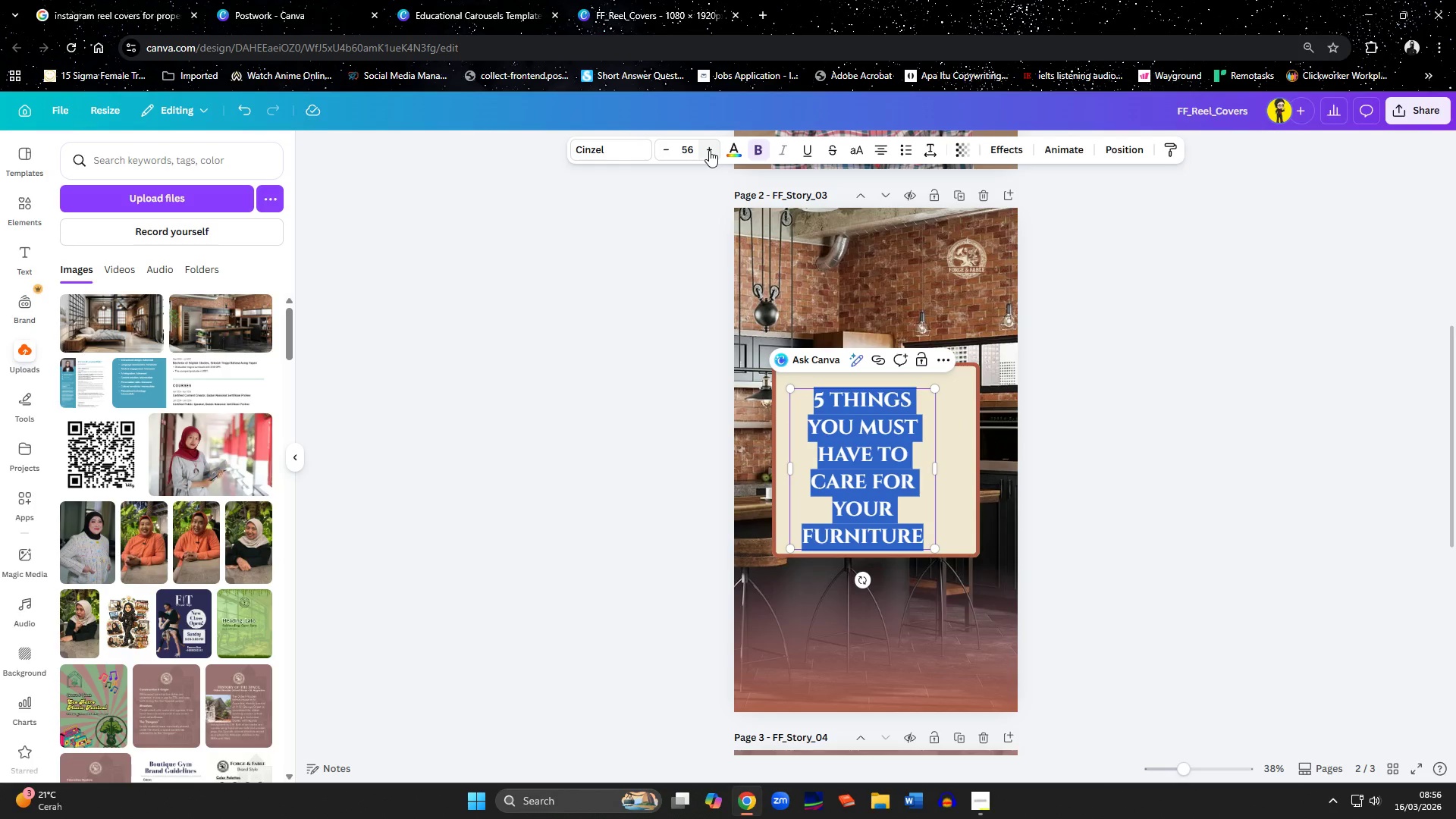 
double_click([709, 150])
 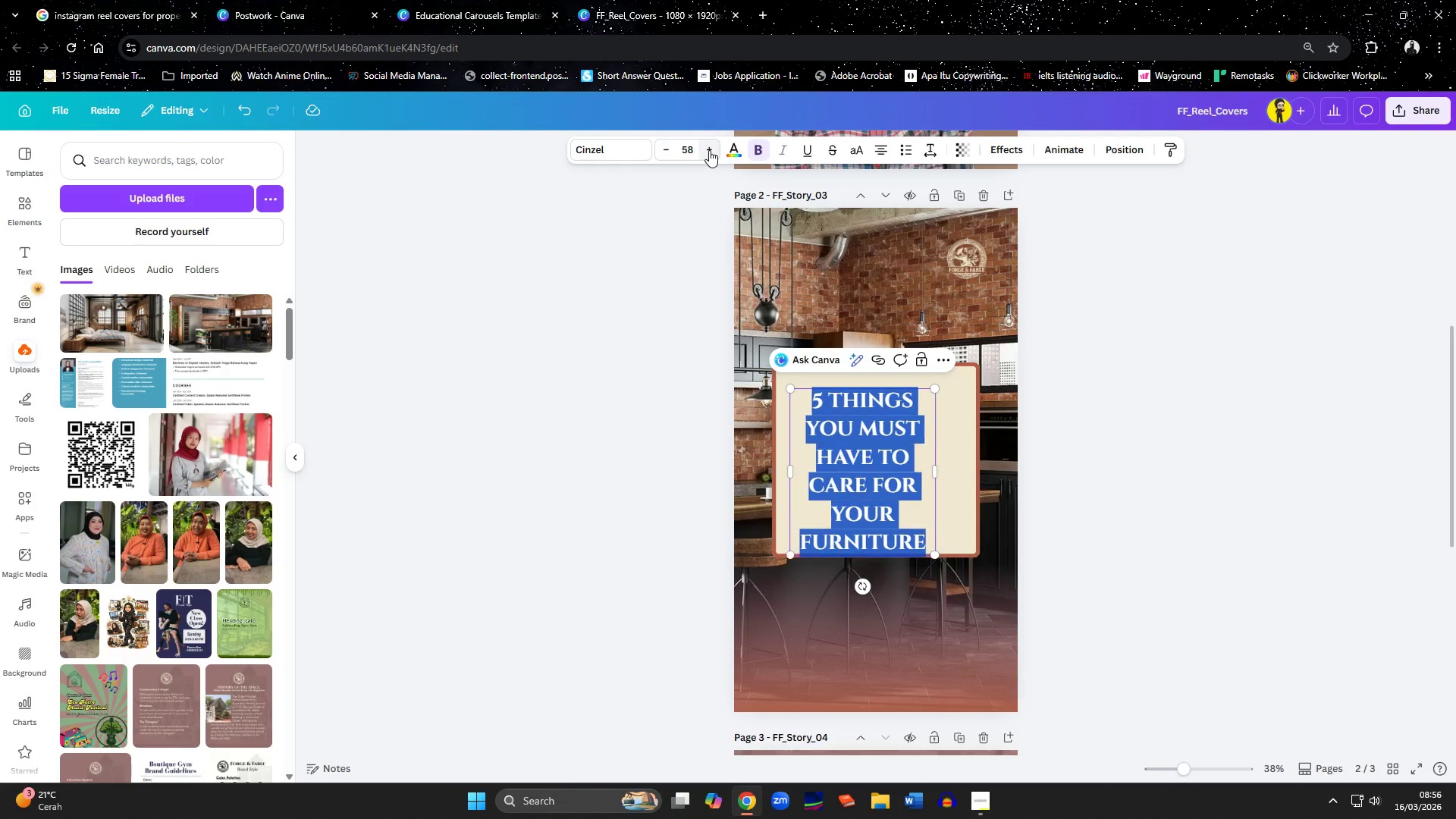 
triple_click([709, 150])
 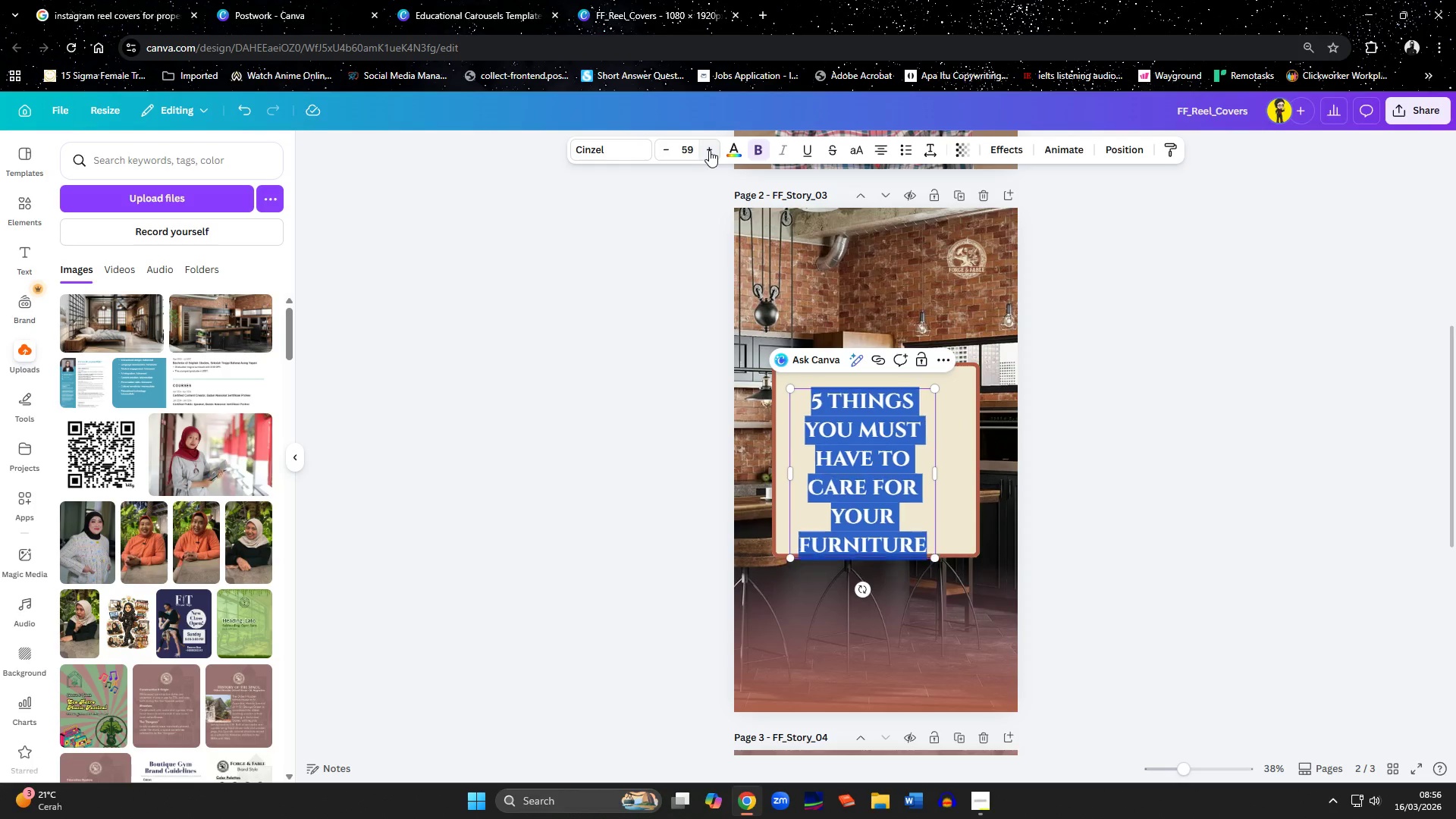 
triple_click([709, 150])
 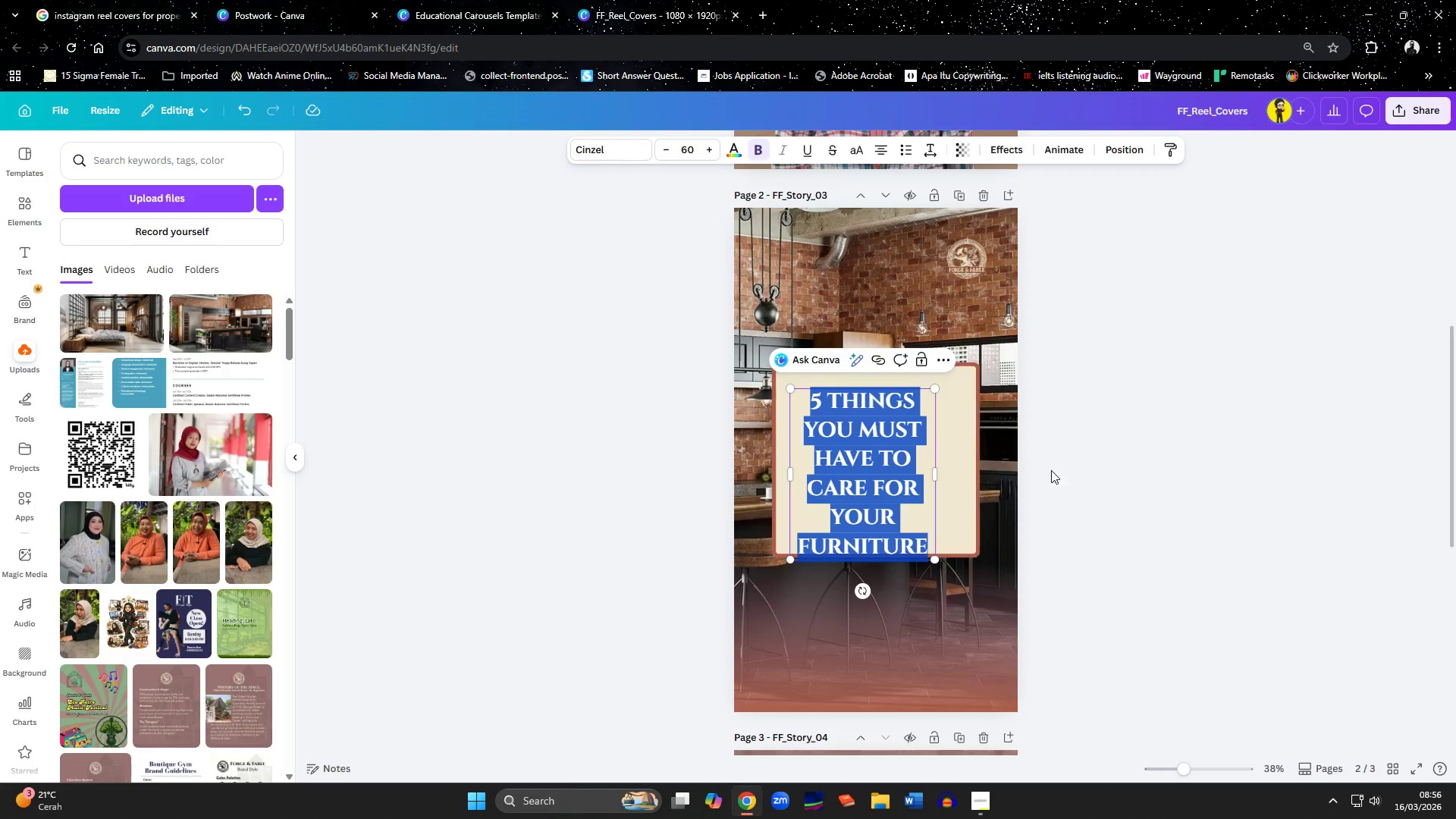 
left_click([1189, 498])
 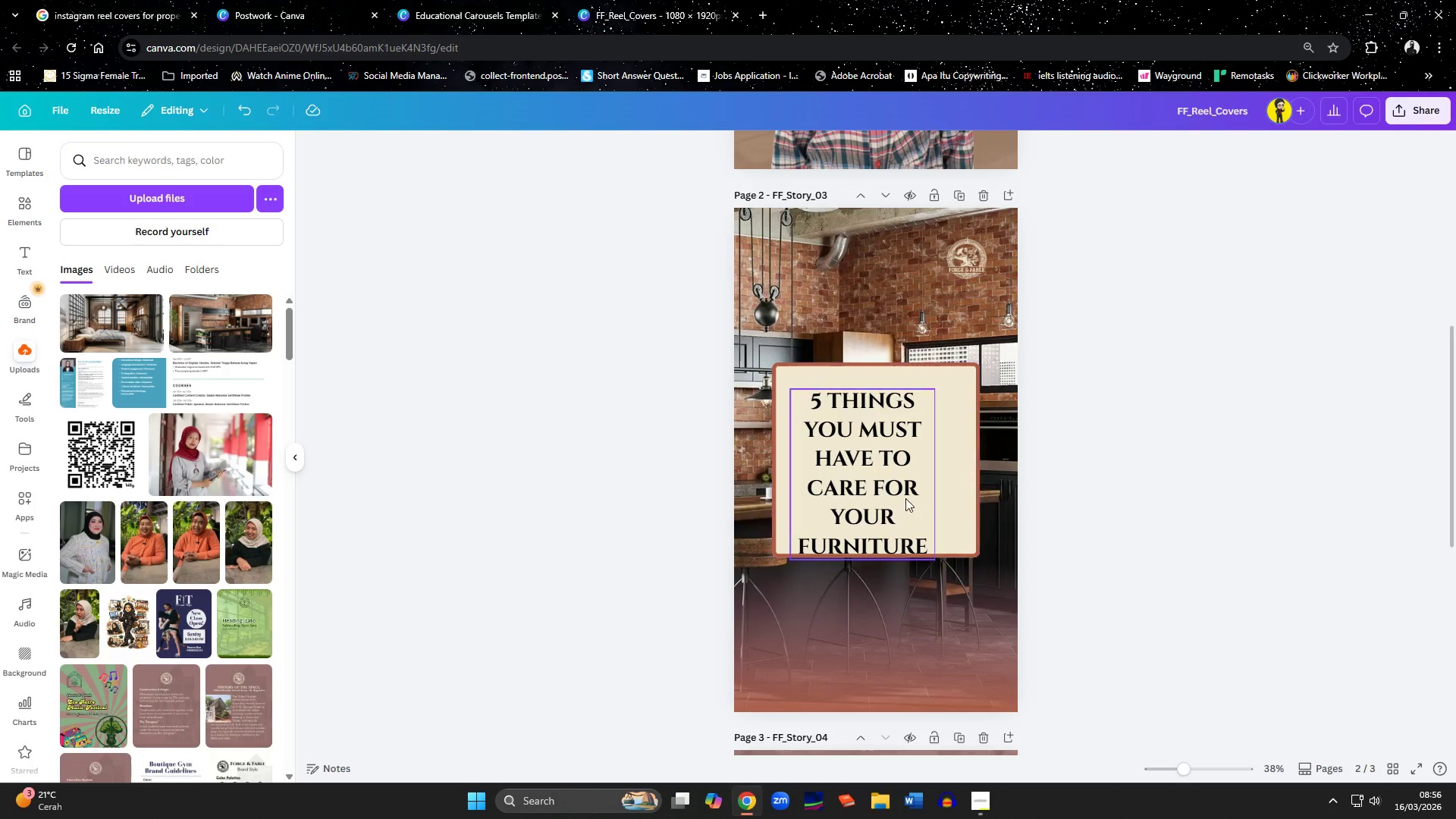 
left_click_drag(start_coordinate=[869, 483], to_coordinate=[866, 473])
 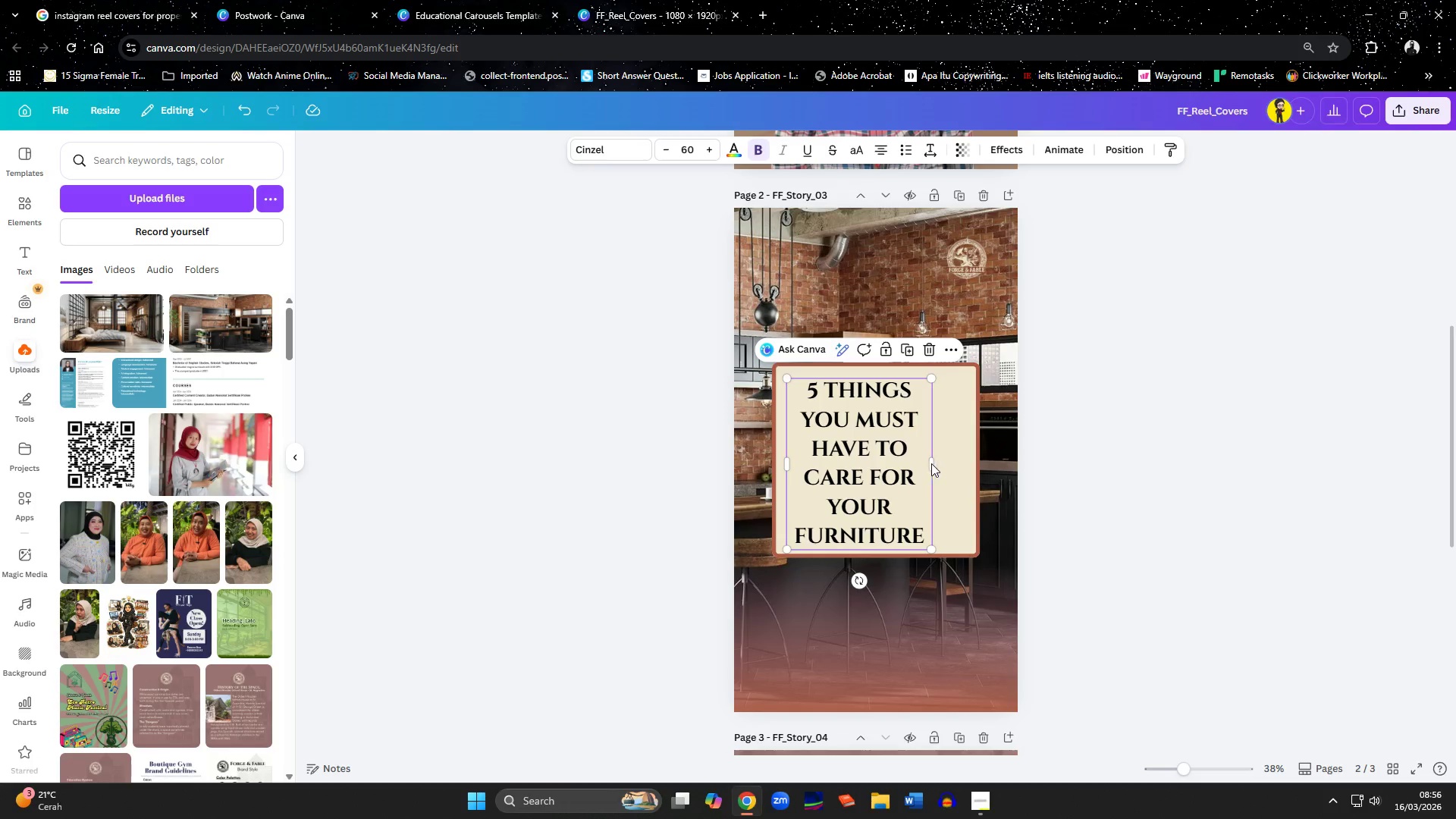 
left_click_drag(start_coordinate=[937, 463], to_coordinate=[968, 469])
 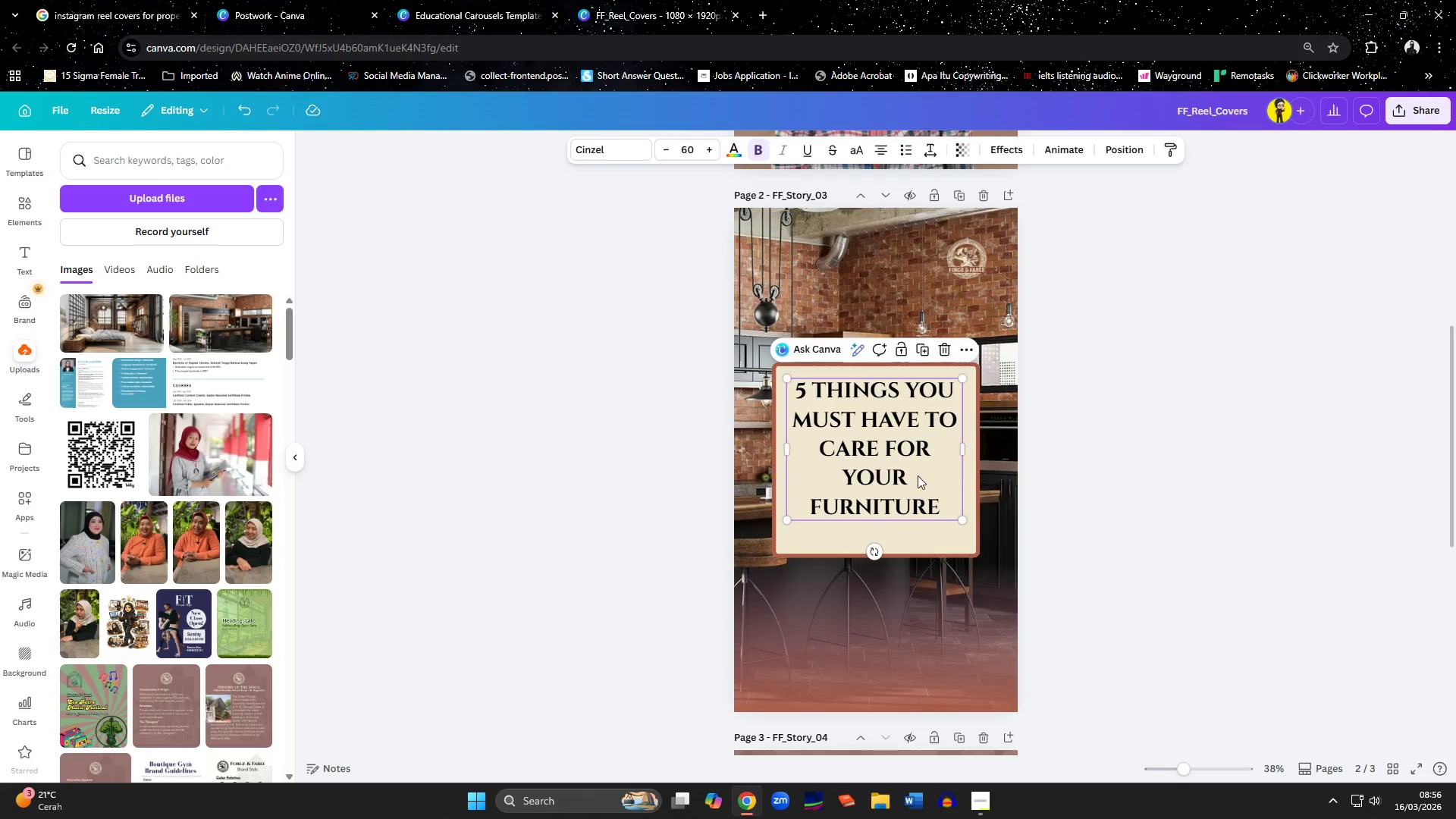 
left_click_drag(start_coordinate=[909, 475], to_coordinate=[912, 484])
 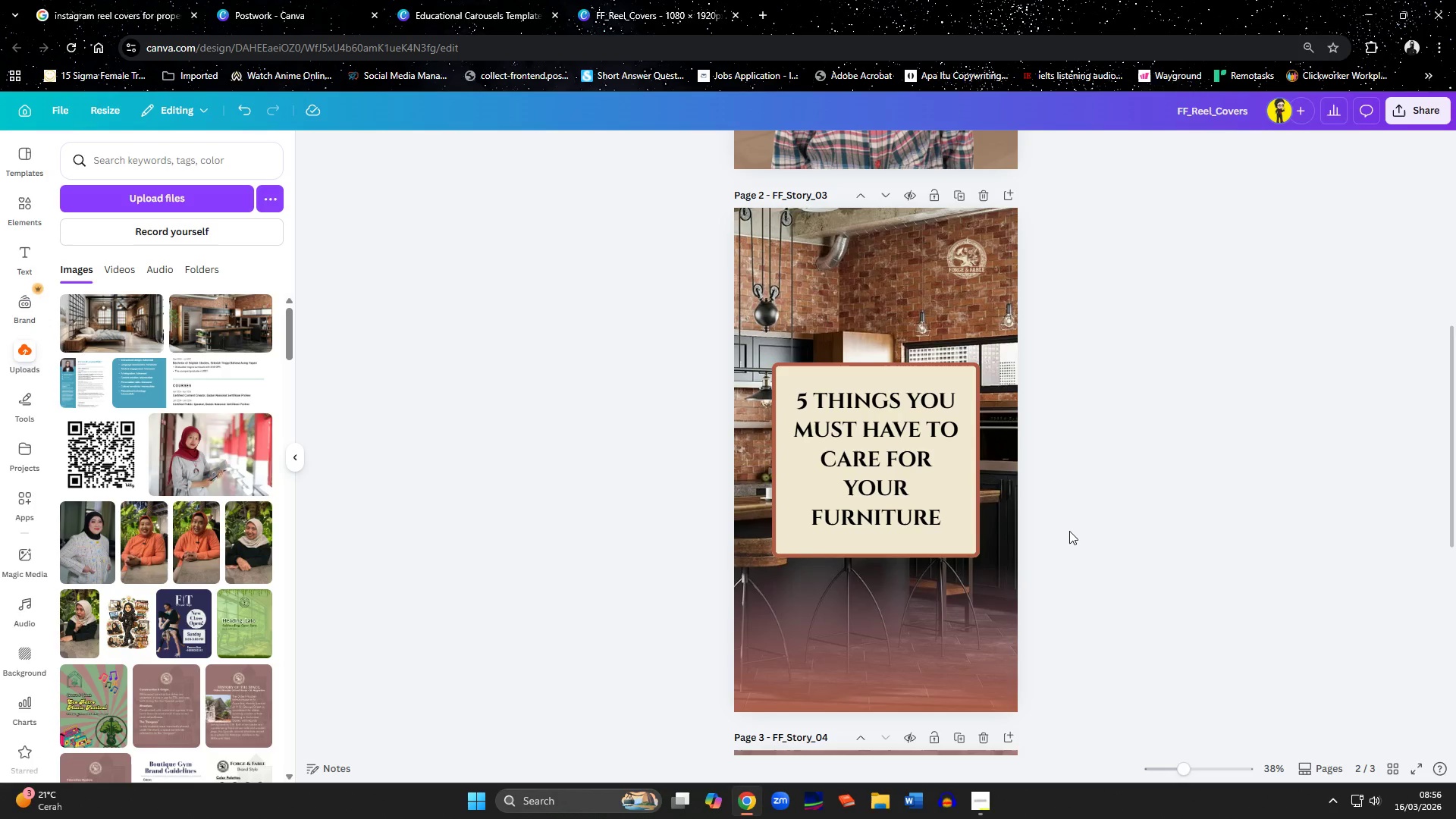 
scroll: coordinate [1068, 527], scroll_direction: down, amount: 1.0
 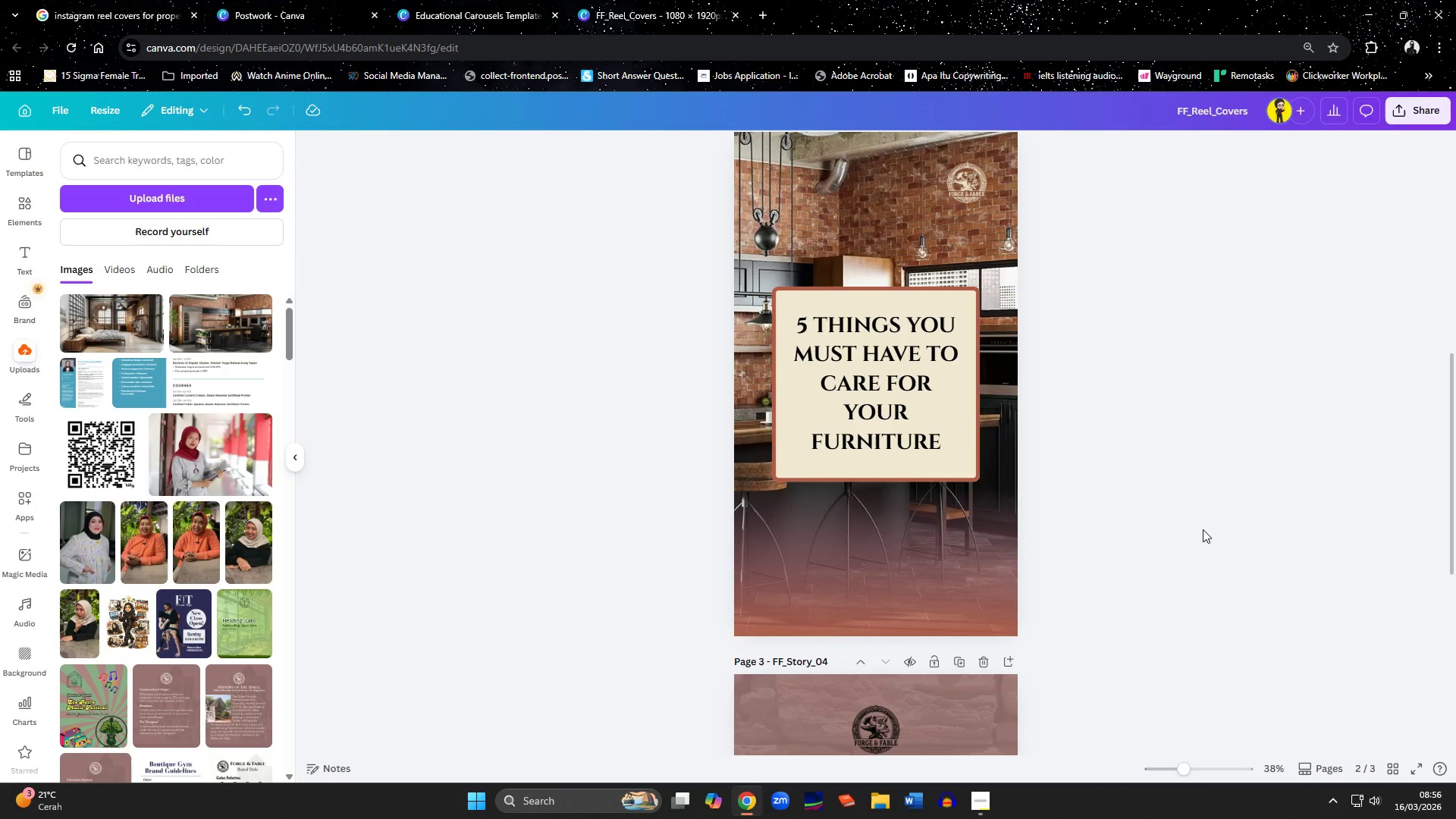 
scroll: coordinate [1204, 530], scroll_direction: up, amount: 1.0
 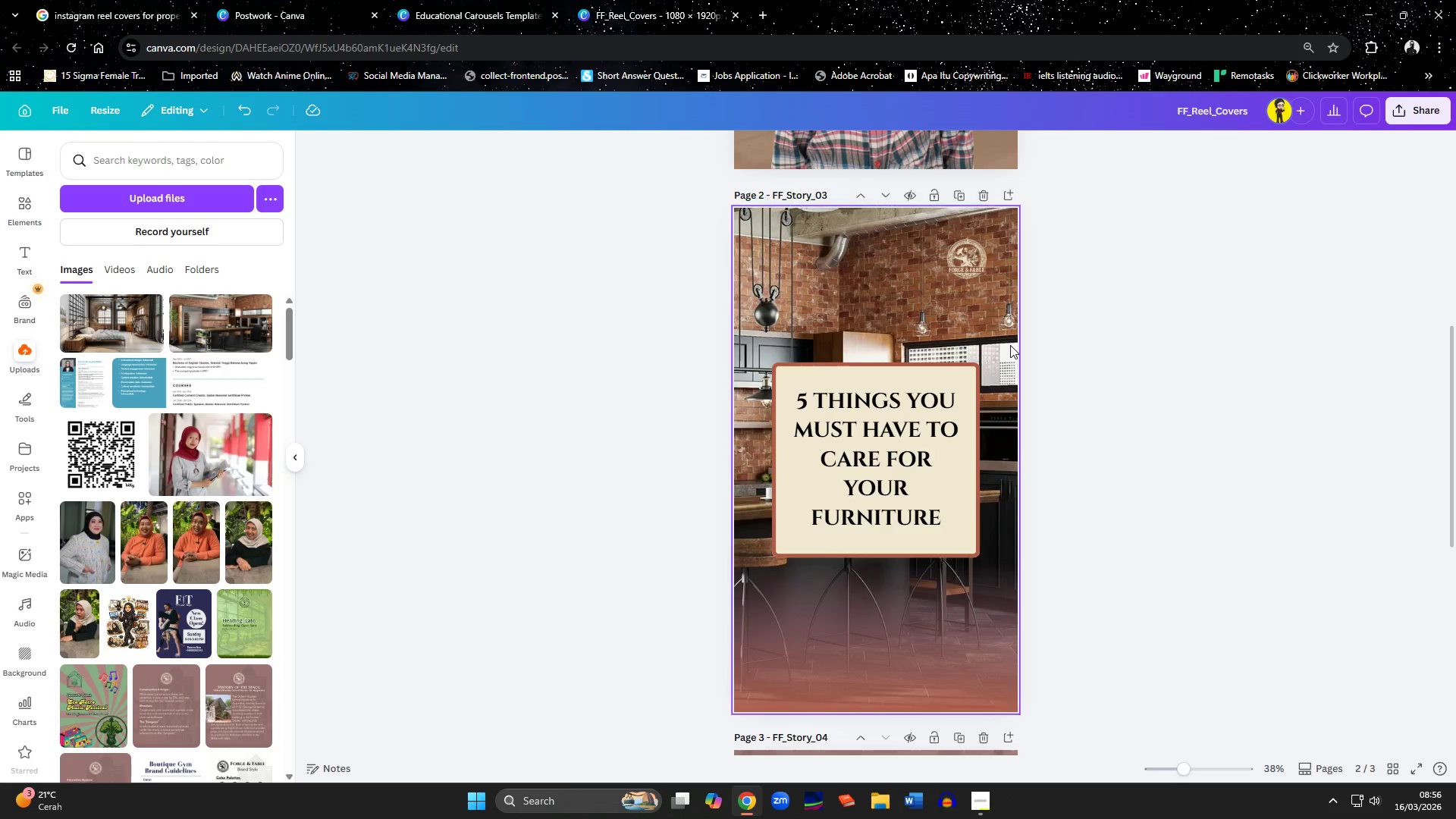 
left_click([850, 270])
 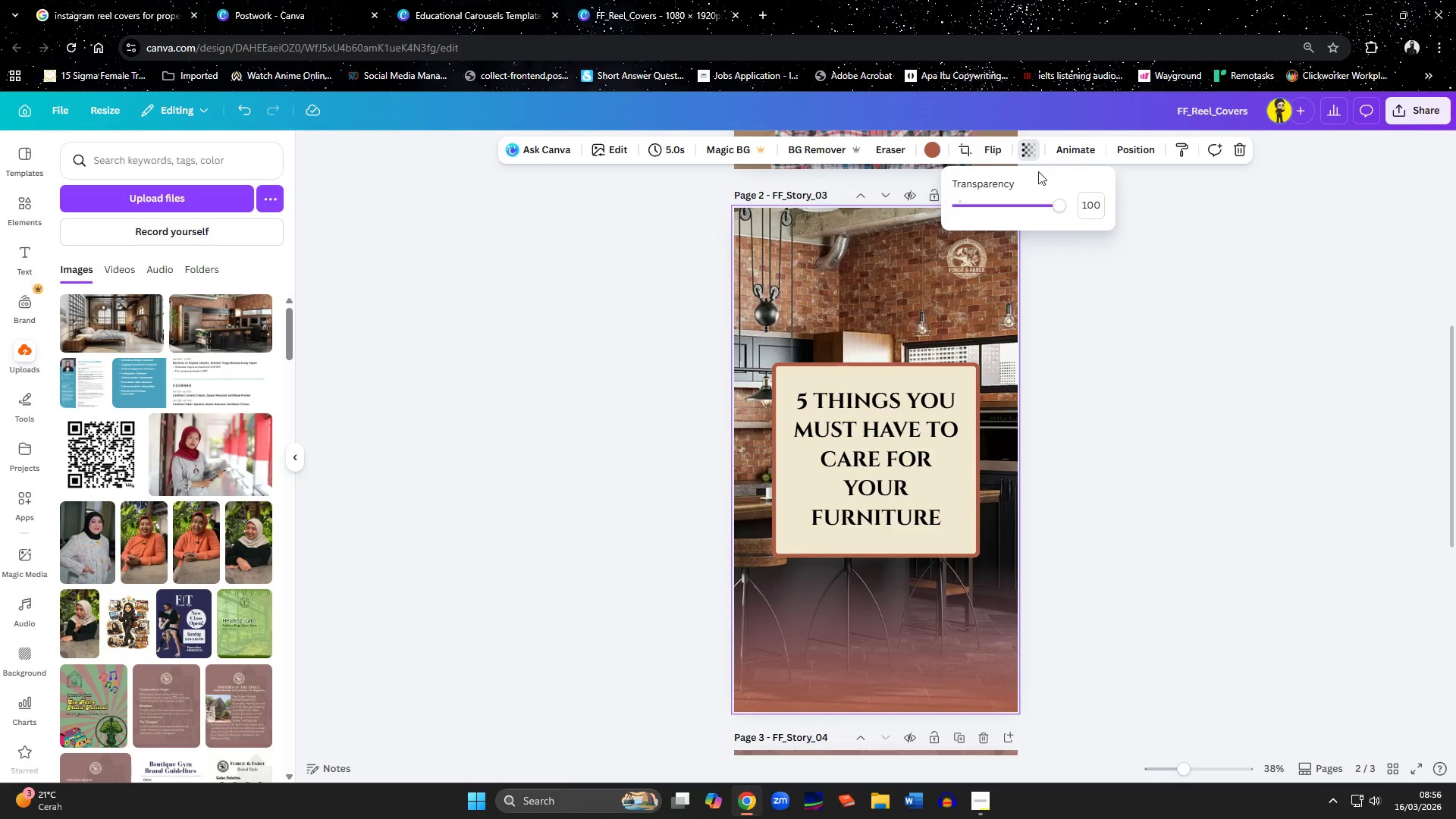 
left_click_drag(start_coordinate=[1058, 212], to_coordinate=[1035, 214])
 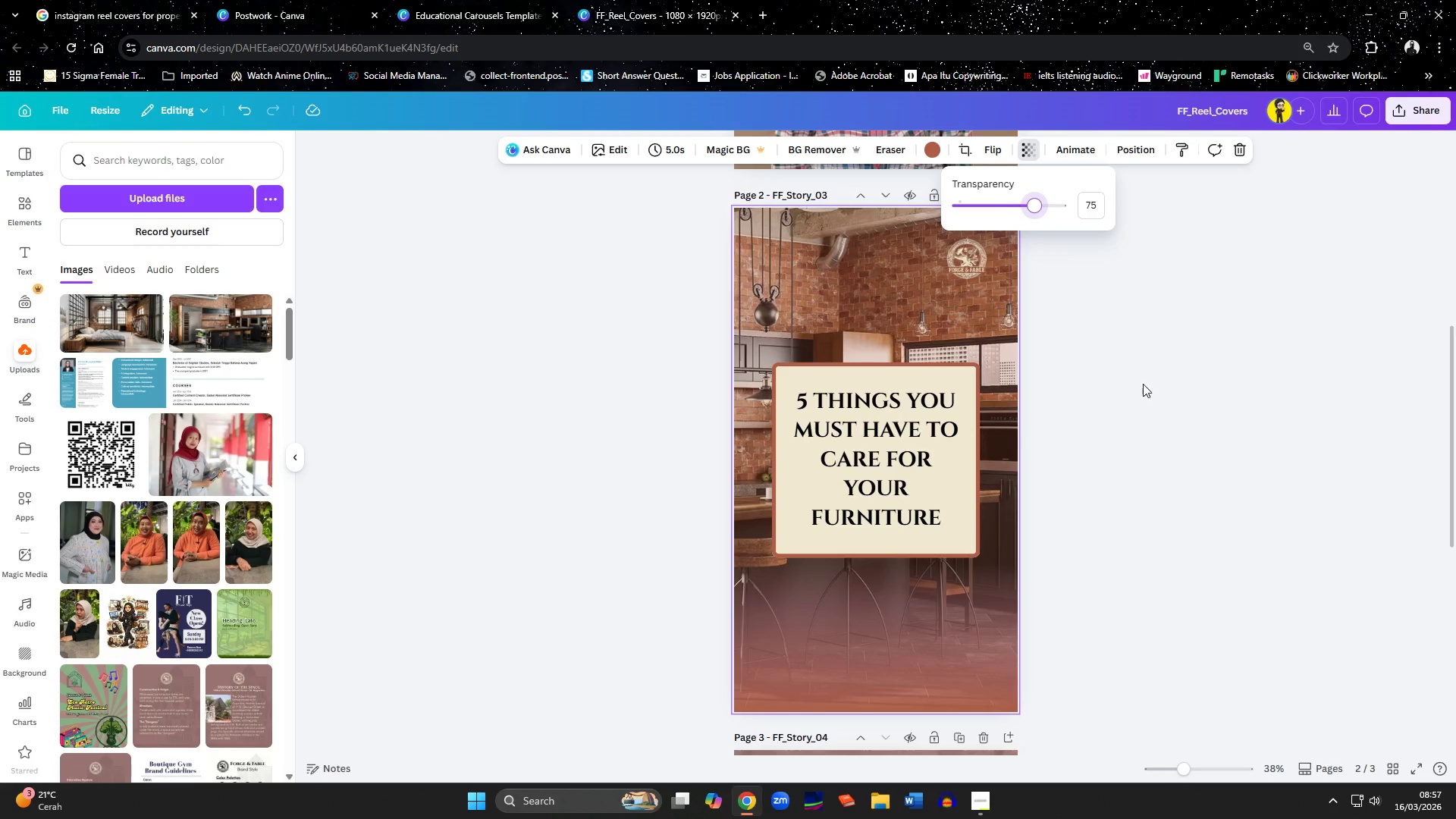 
left_click([1204, 419])
 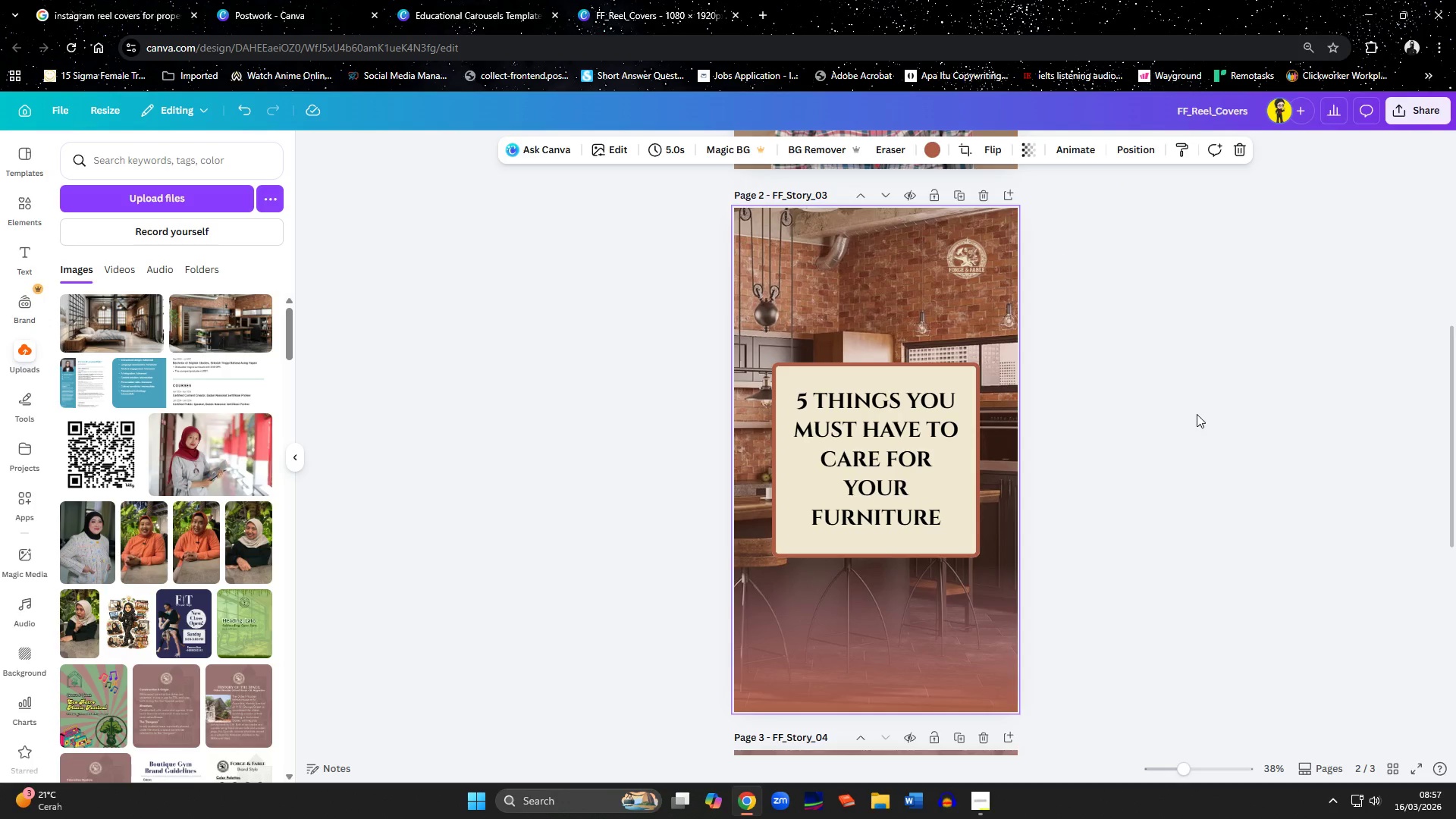 
left_click_drag(start_coordinate=[882, 496], to_coordinate=[882, 509])
 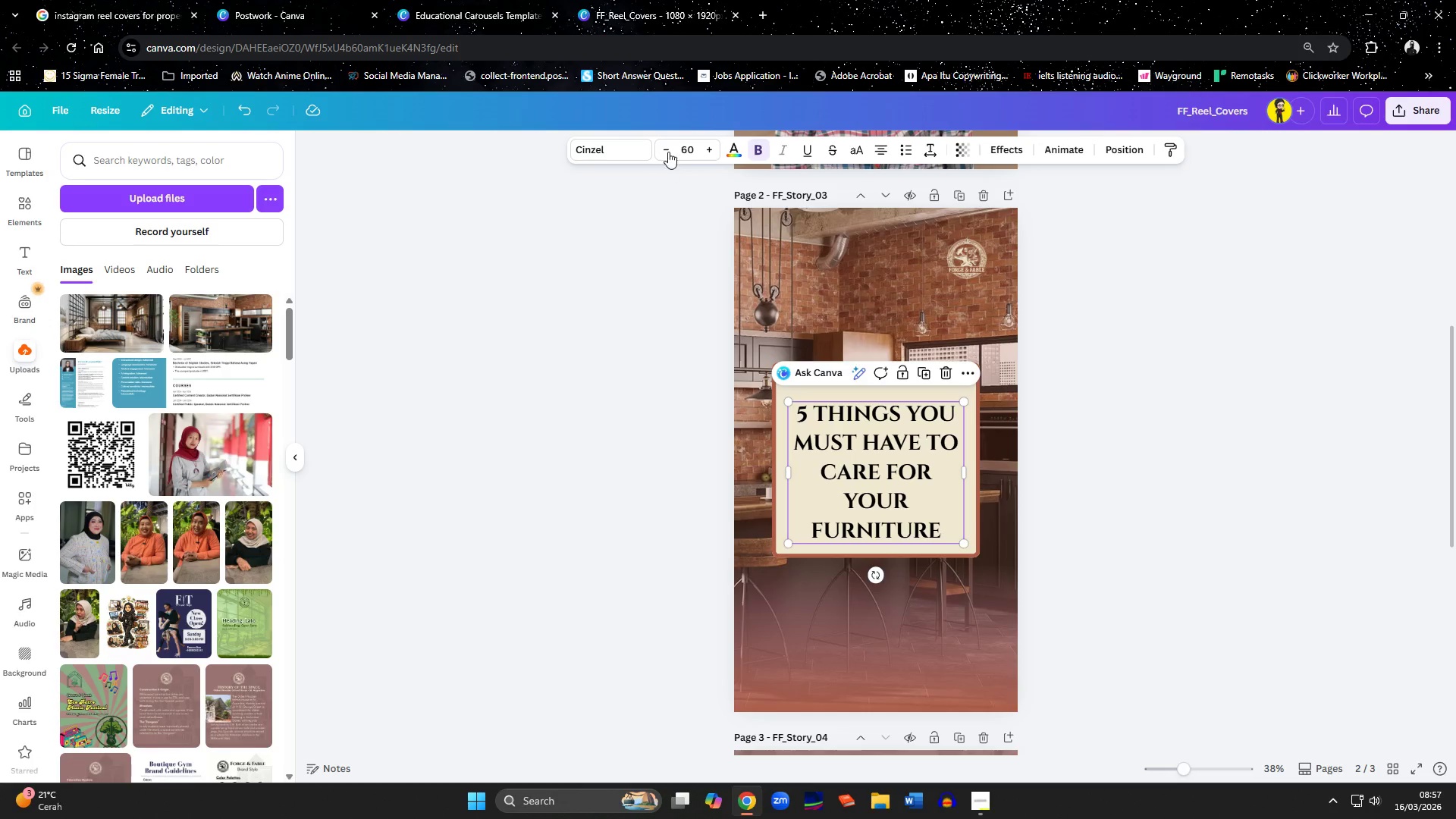 
double_click([668, 150])
 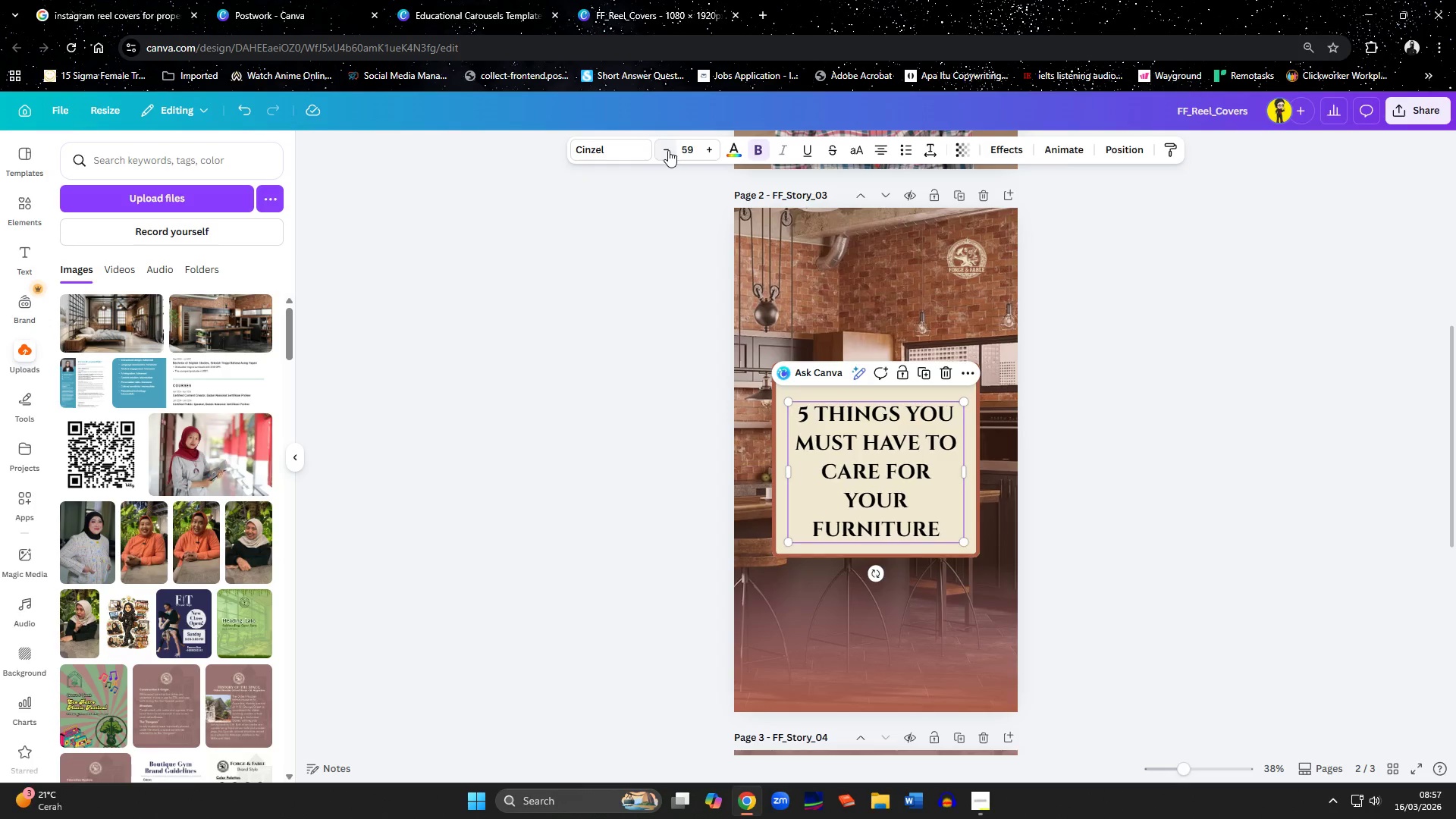 
triple_click([668, 150])
 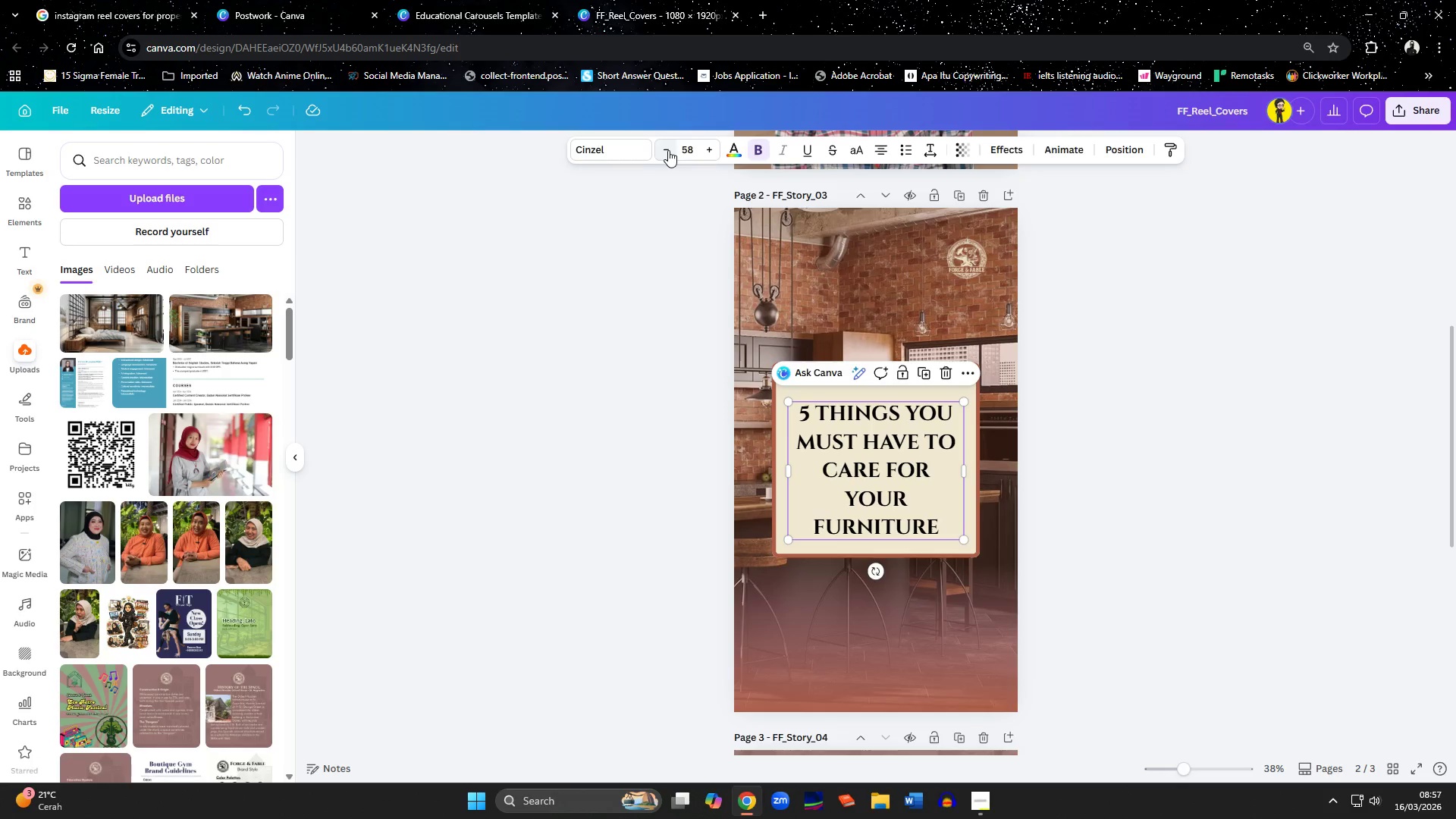 
triple_click([668, 150])
 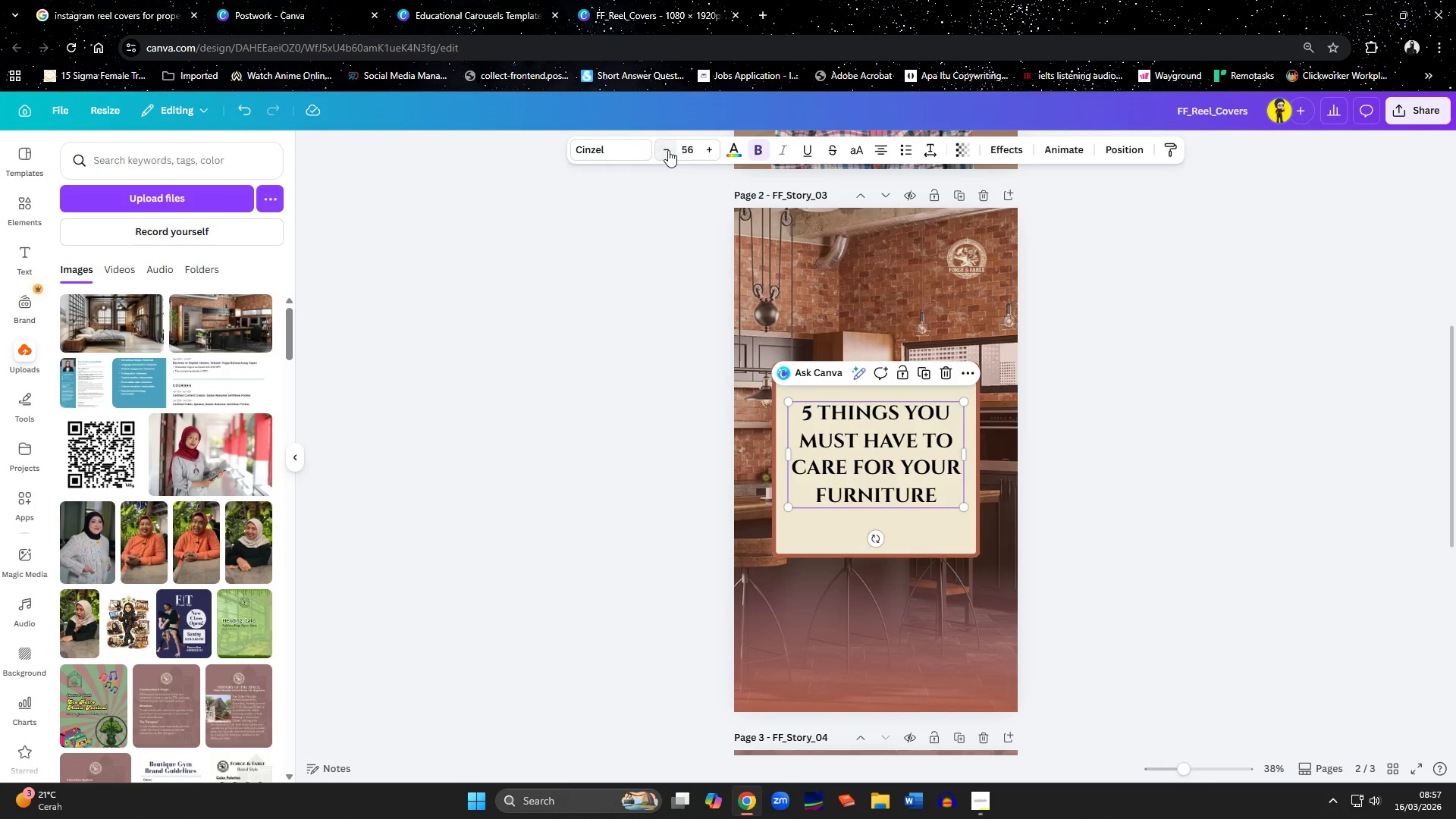 
triple_click([668, 150])
 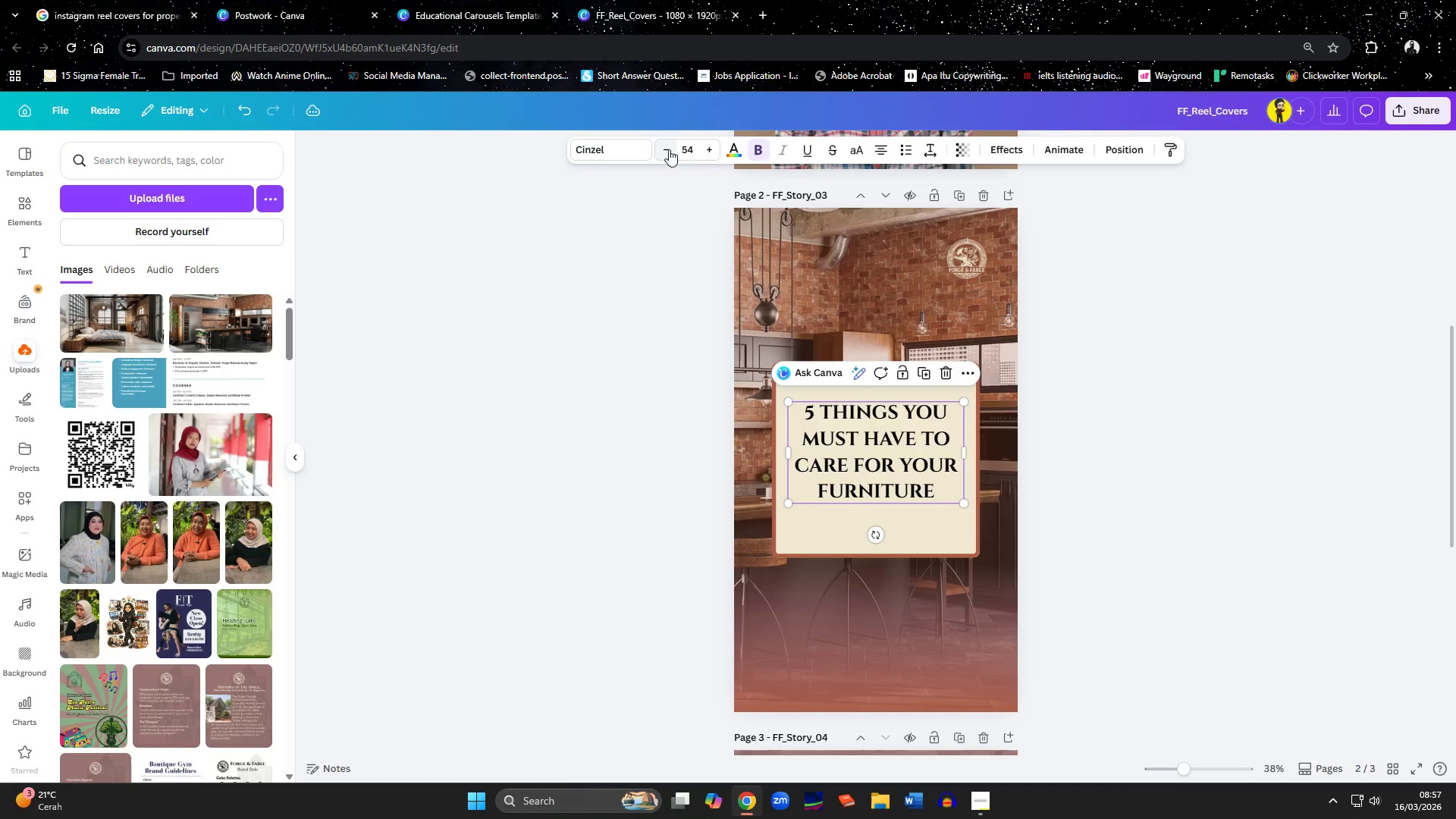 
double_click([669, 149])
 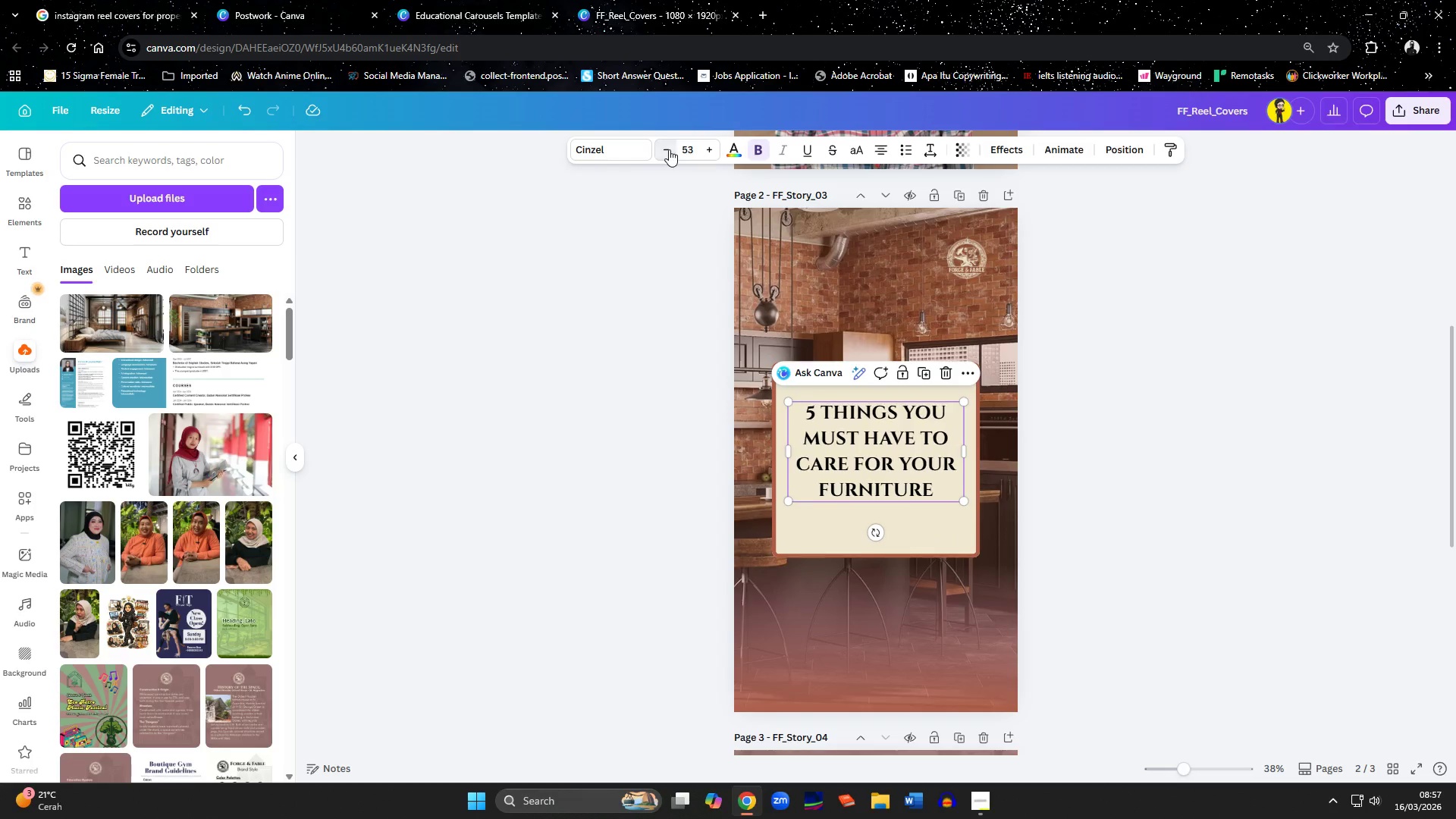 
triple_click([669, 149])
 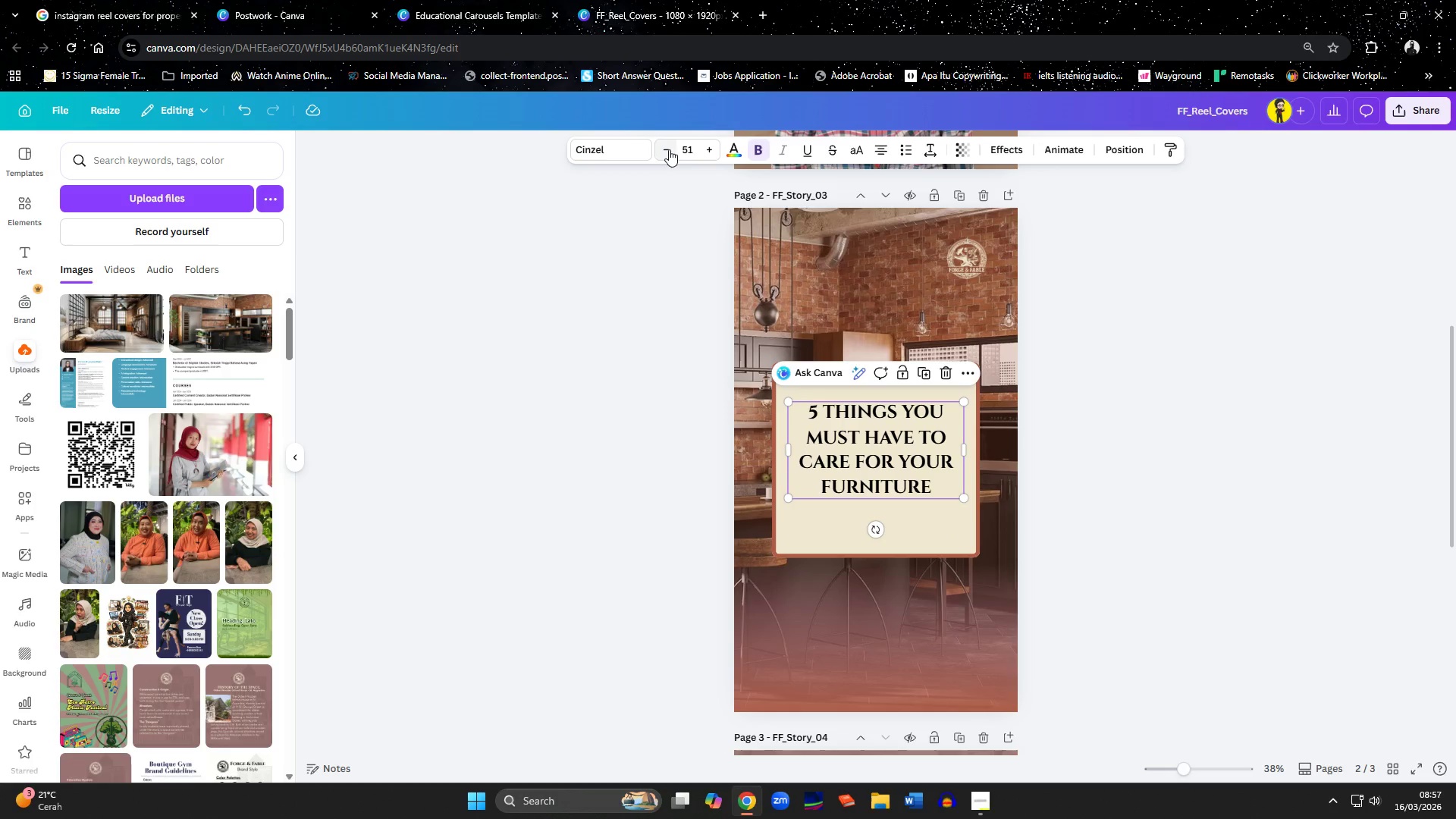 
left_click([669, 149])
 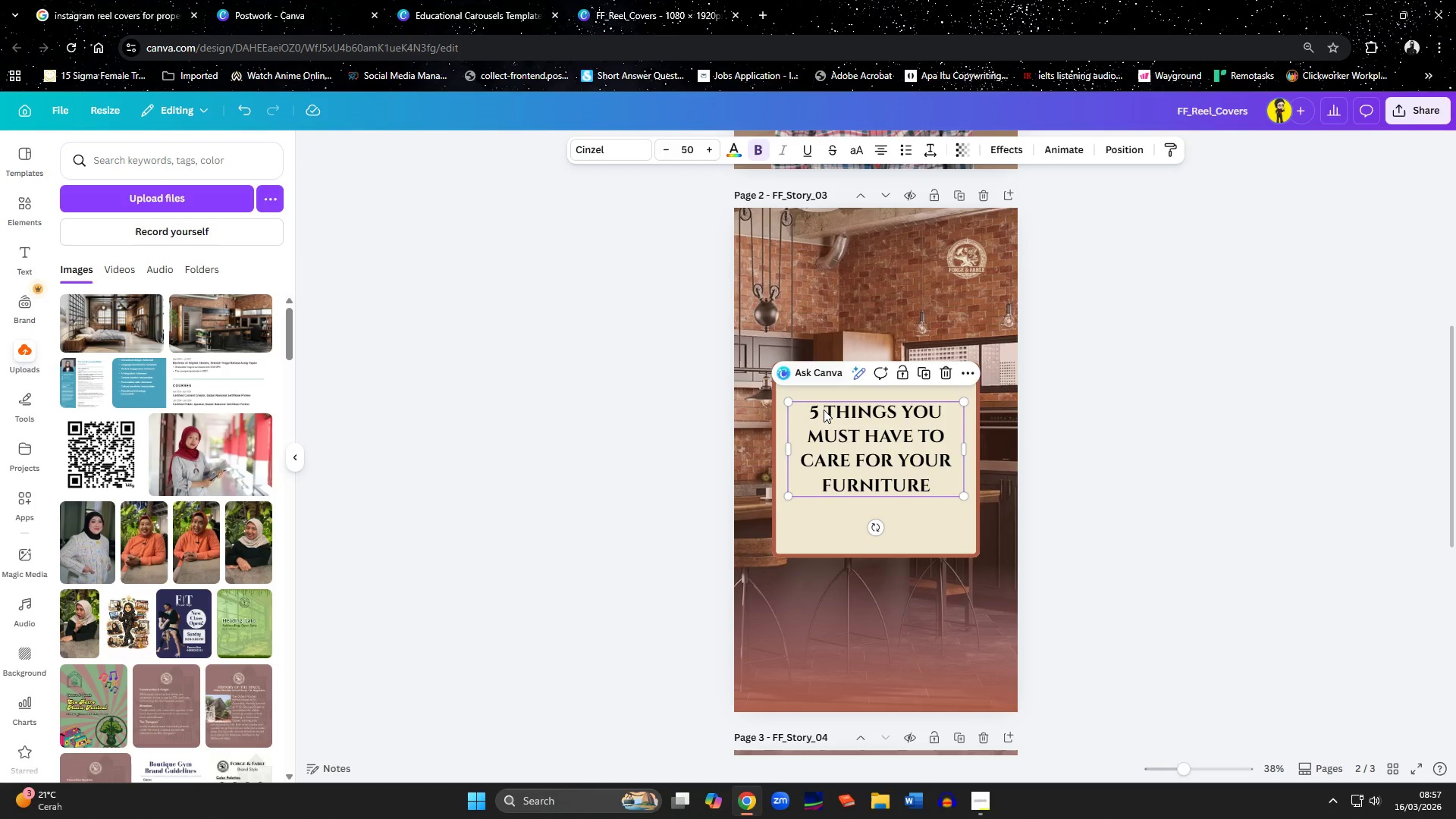 
left_click_drag(start_coordinate=[855, 469], to_coordinate=[855, 498])
 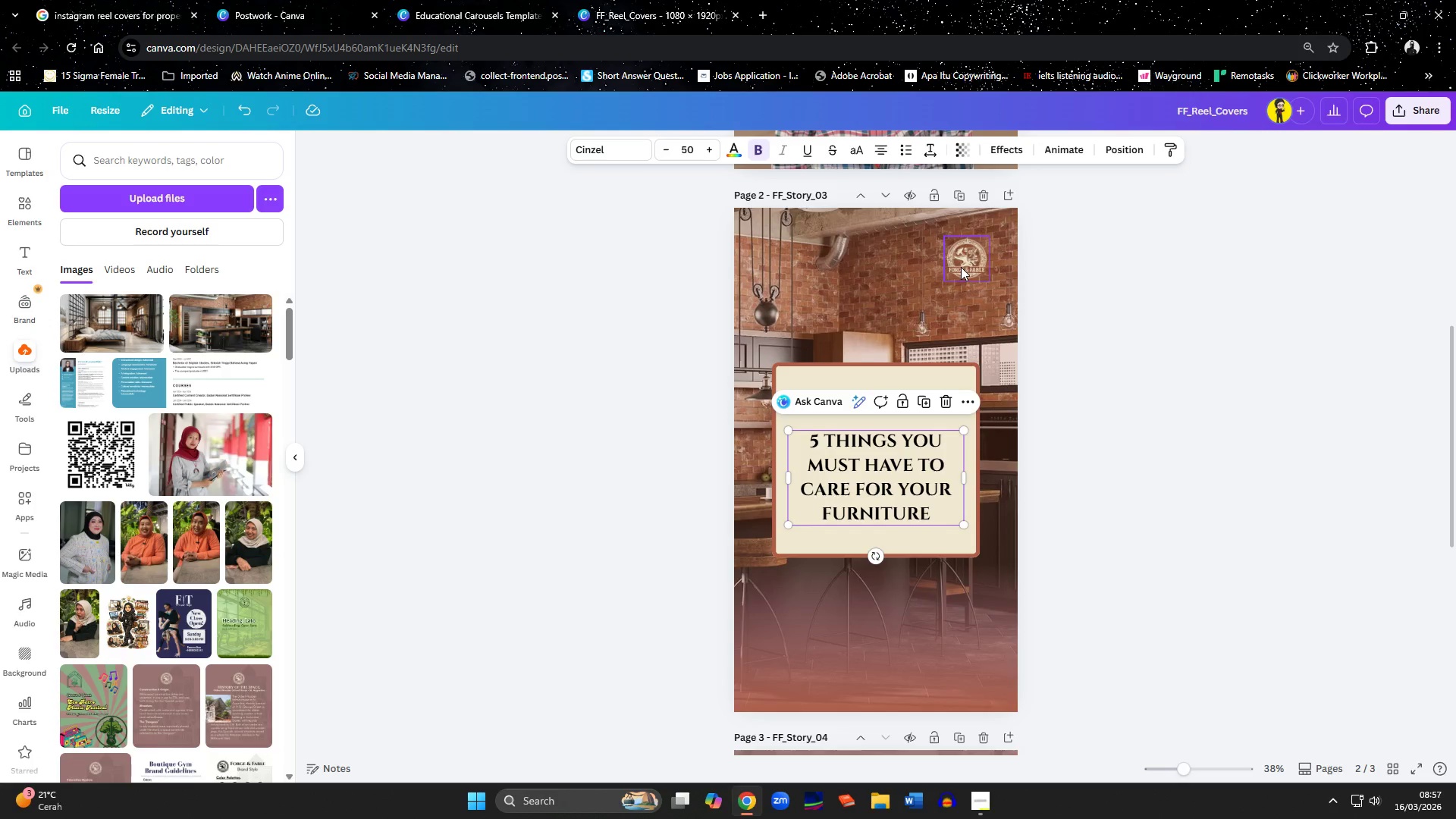 
left_click([961, 267])
 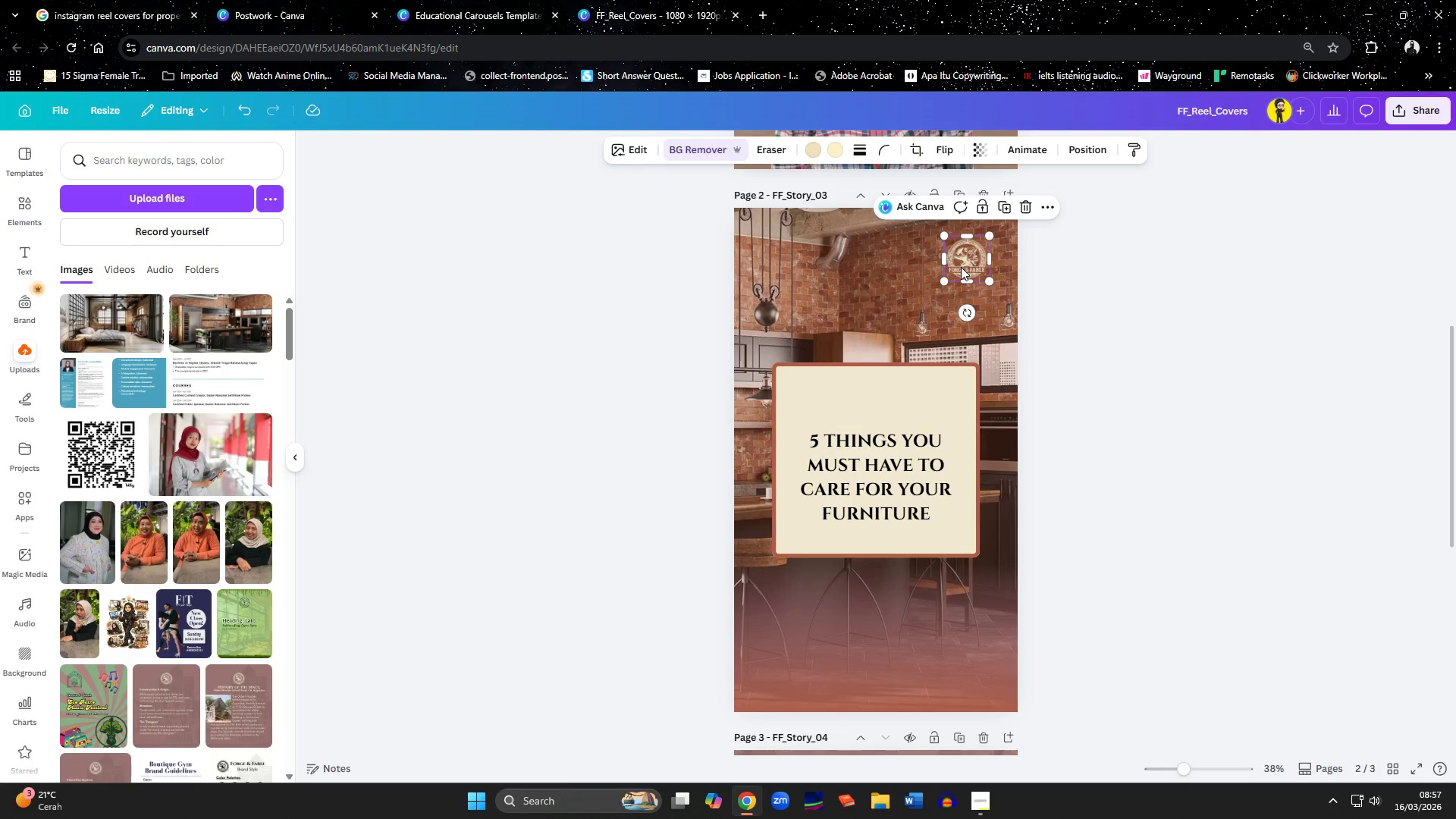 
key(Delete)
 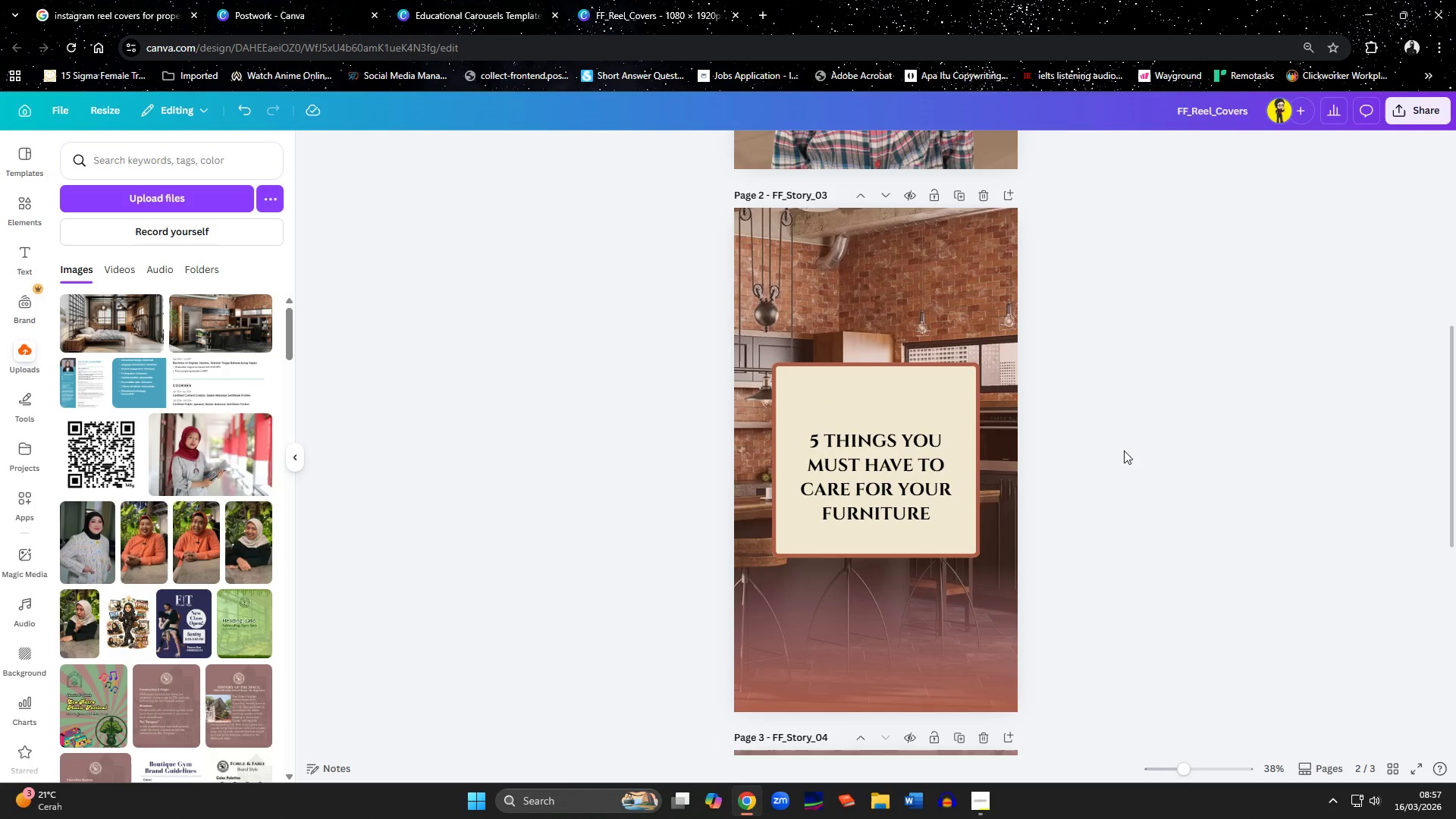 
scroll: coordinate [1124, 450], scroll_direction: up, amount: 1.0
 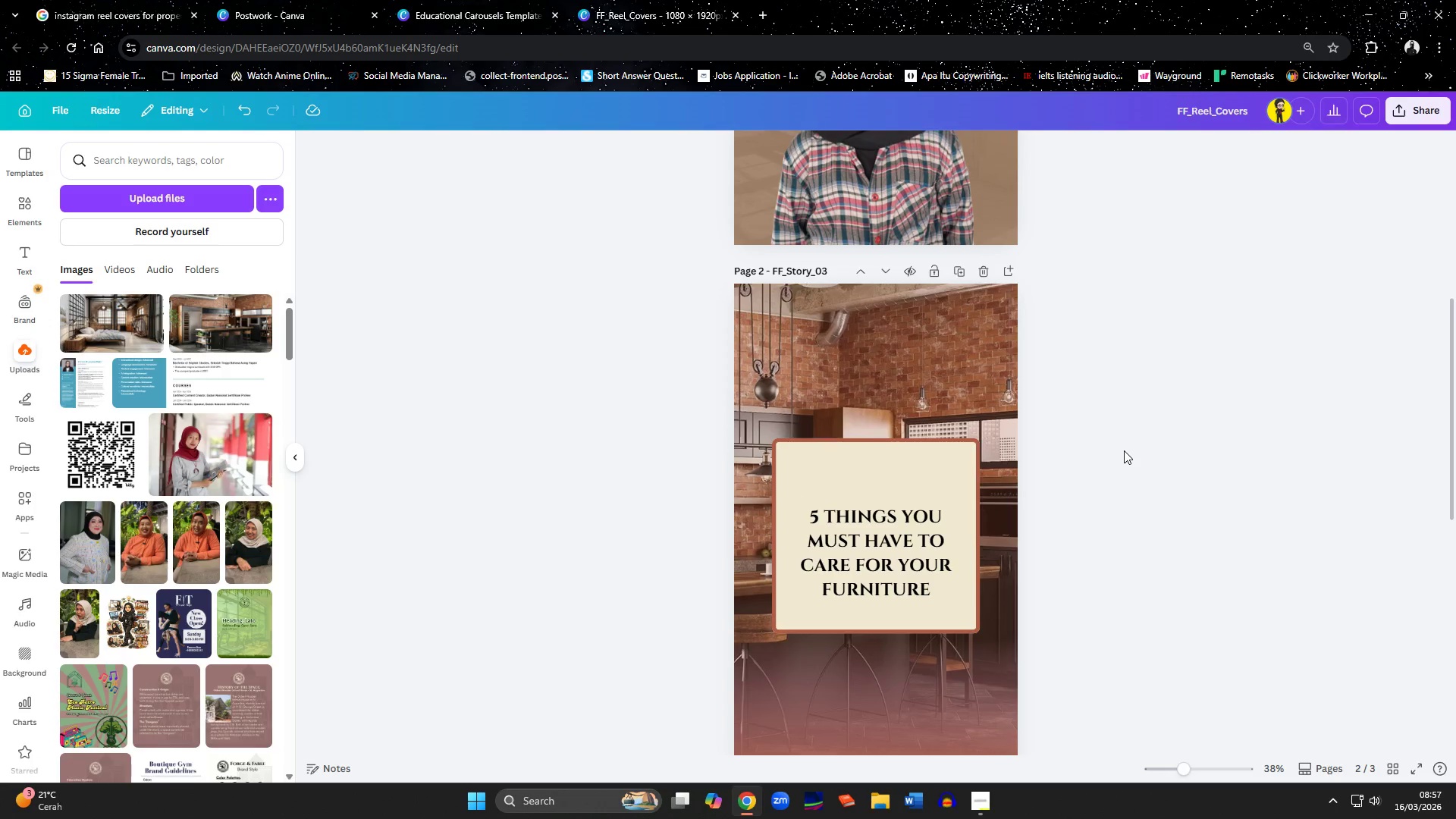 
scroll: coordinate [1124, 450], scroll_direction: down, amount: 2.0
 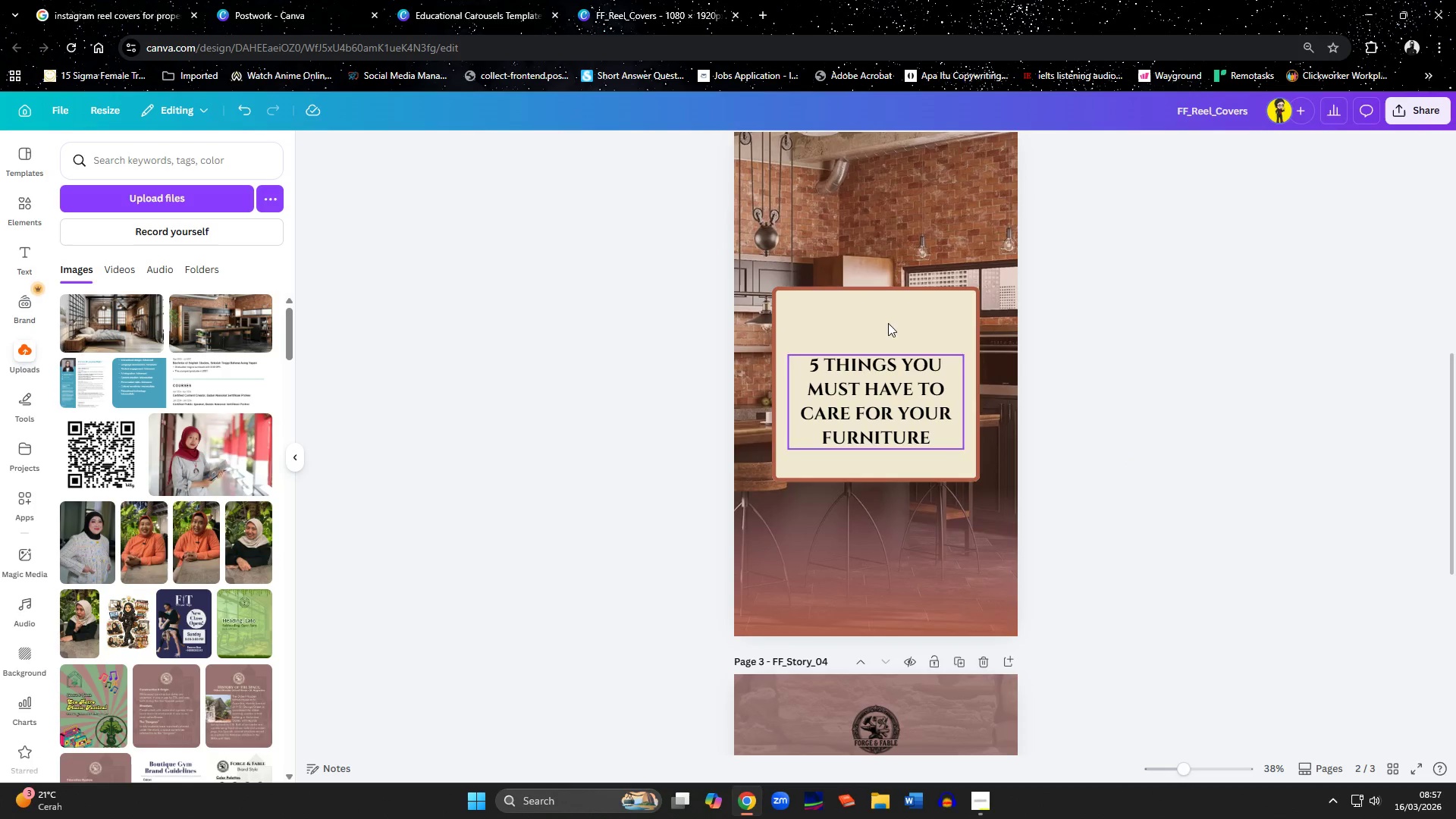 
left_click([883, 313])
 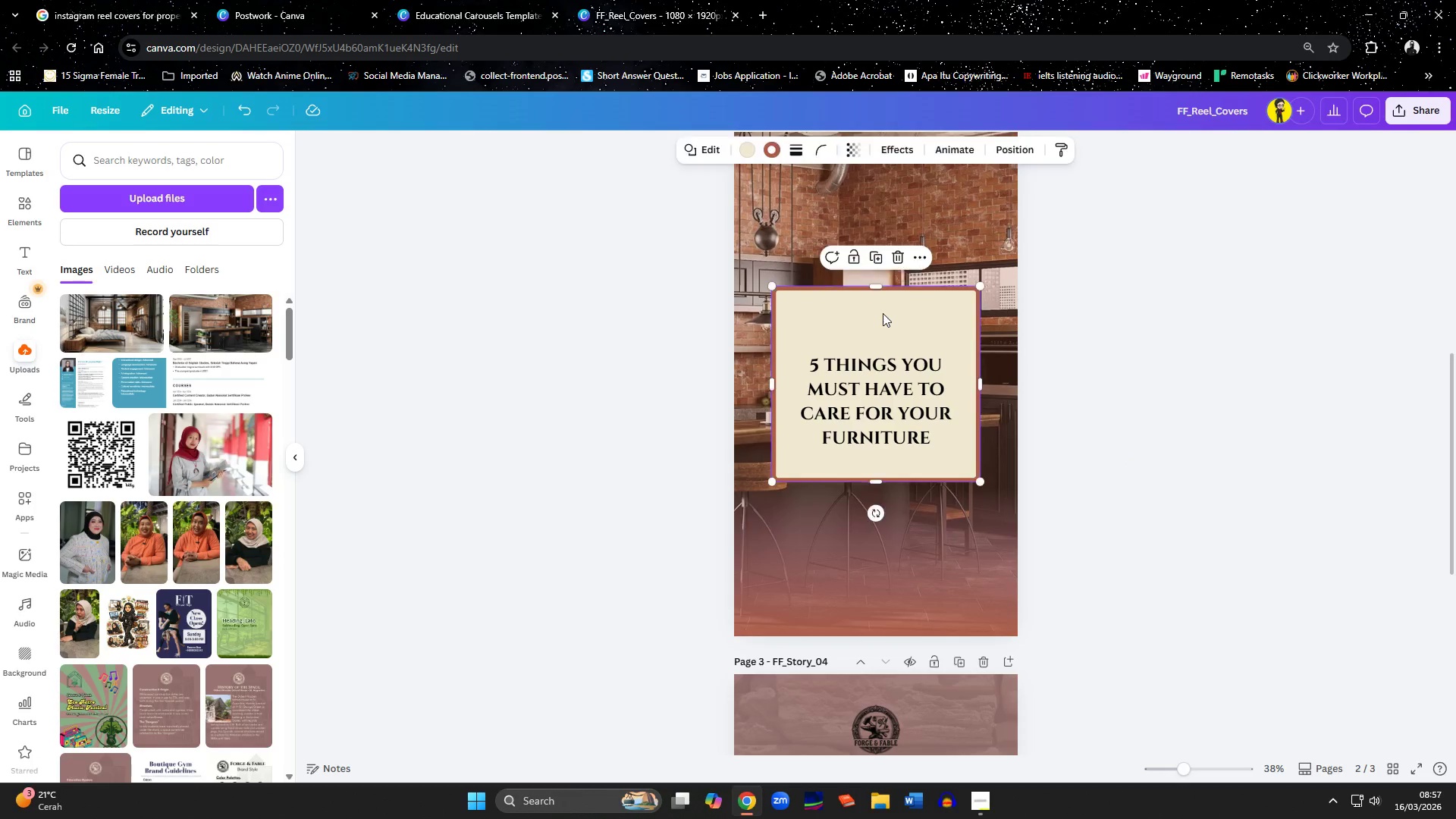 
hold_key(key=ShiftLeft, duration=0.53)
left_click_drag(start_coordinate=[878, 394], to_coordinate=[874, 395])
 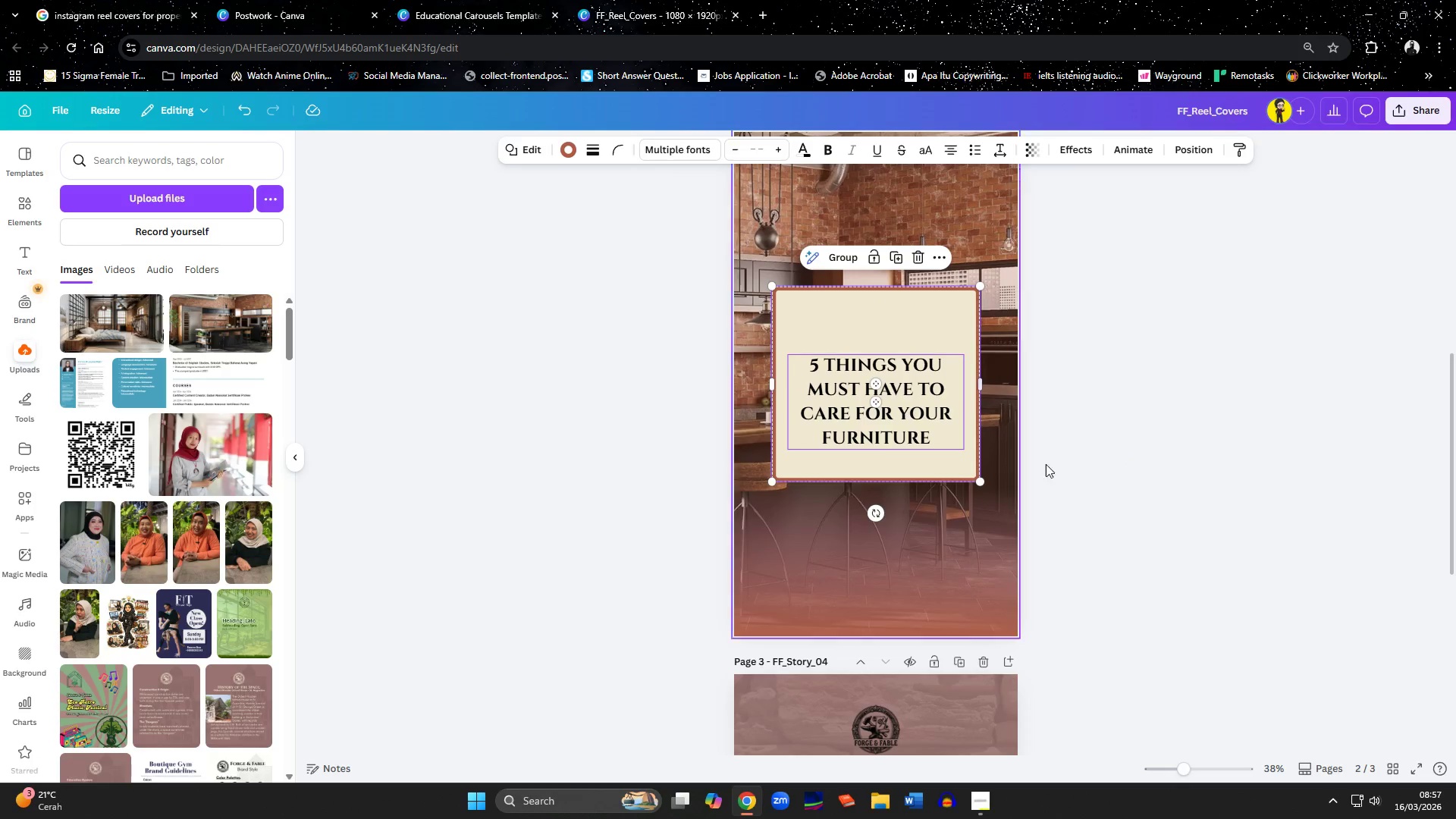 
scroll: coordinate [1028, 448], scroll_direction: up, amount: 9.0
 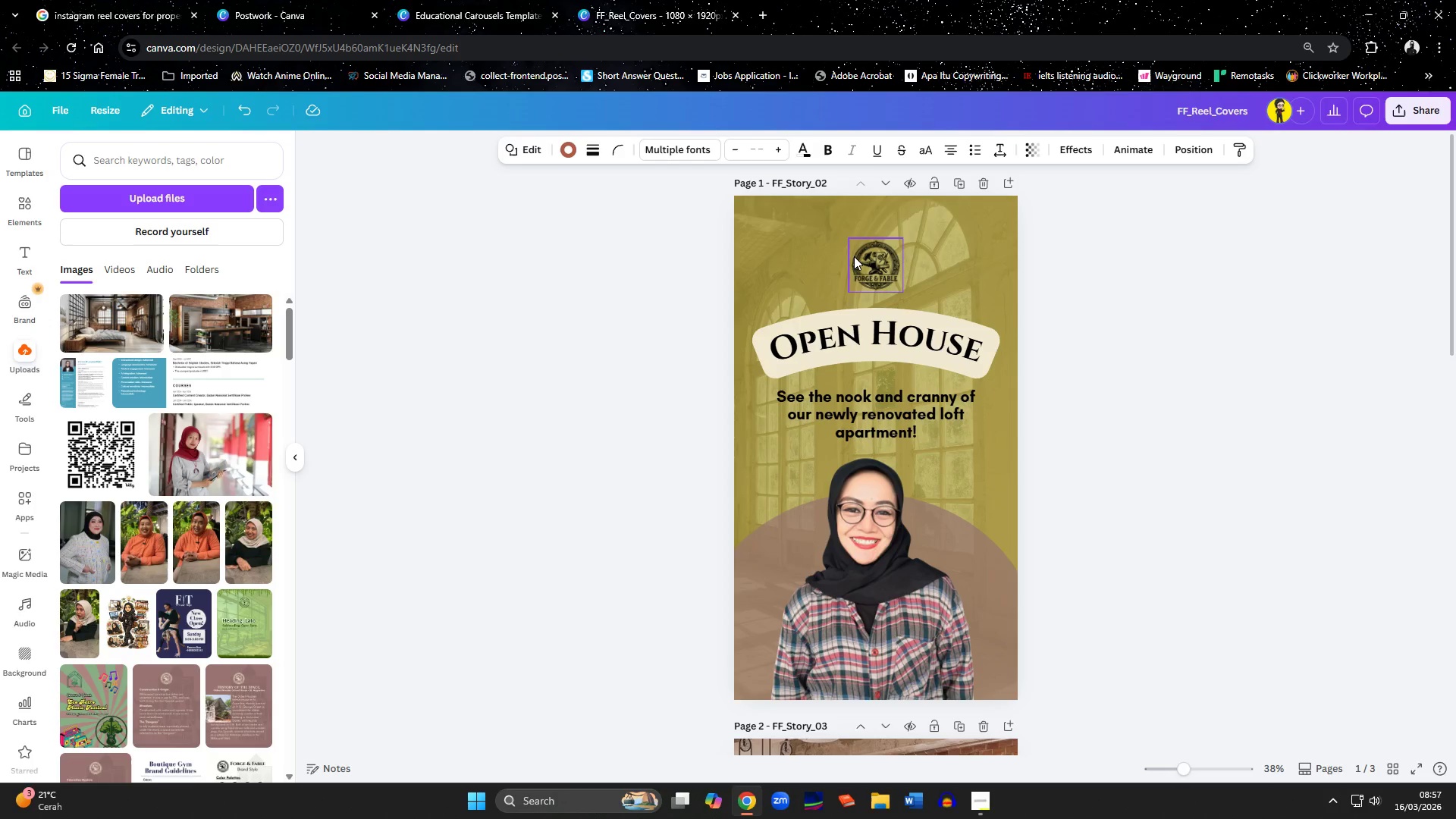 
left_click([861, 265])
 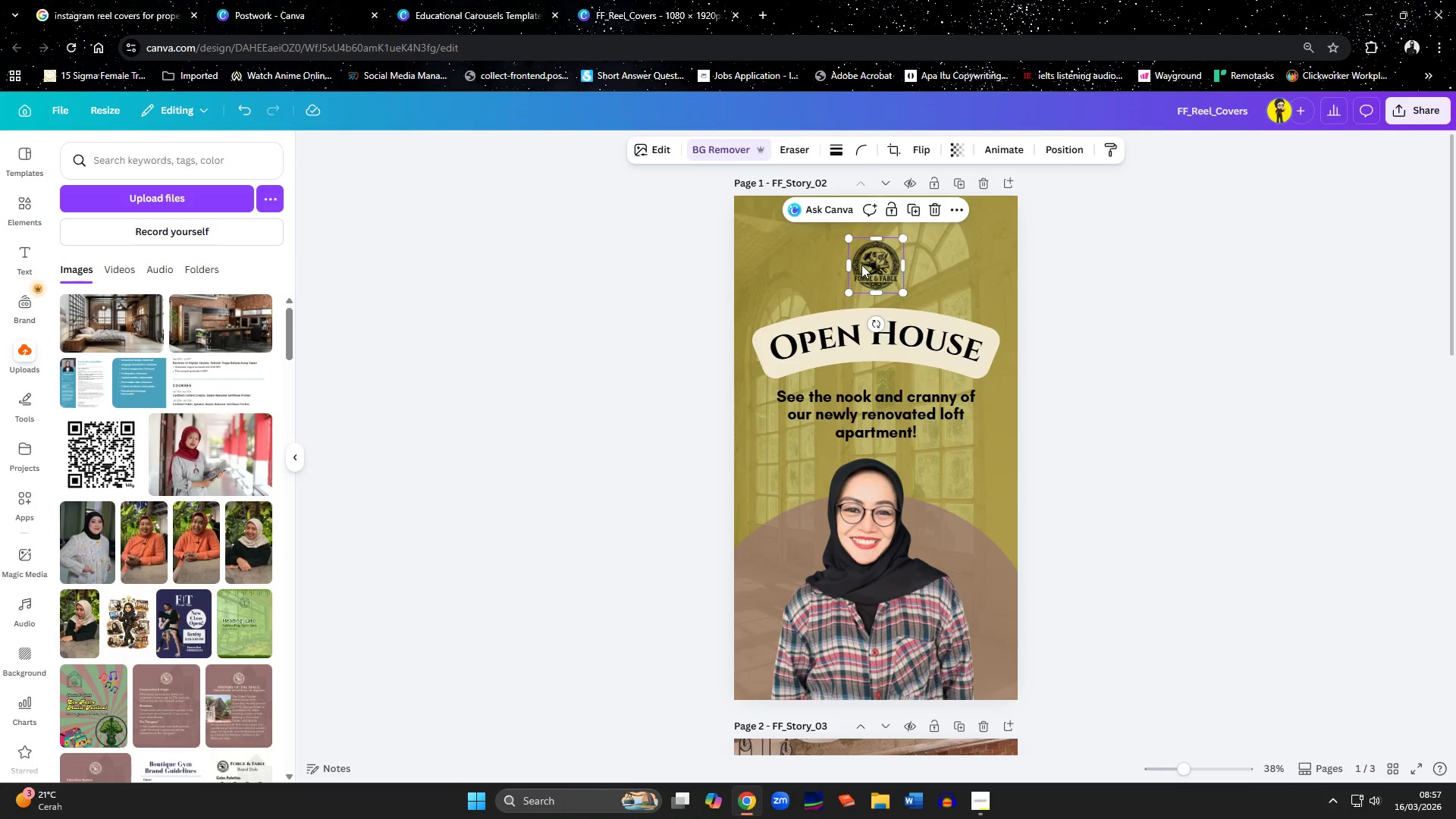 
key(Control+C)
 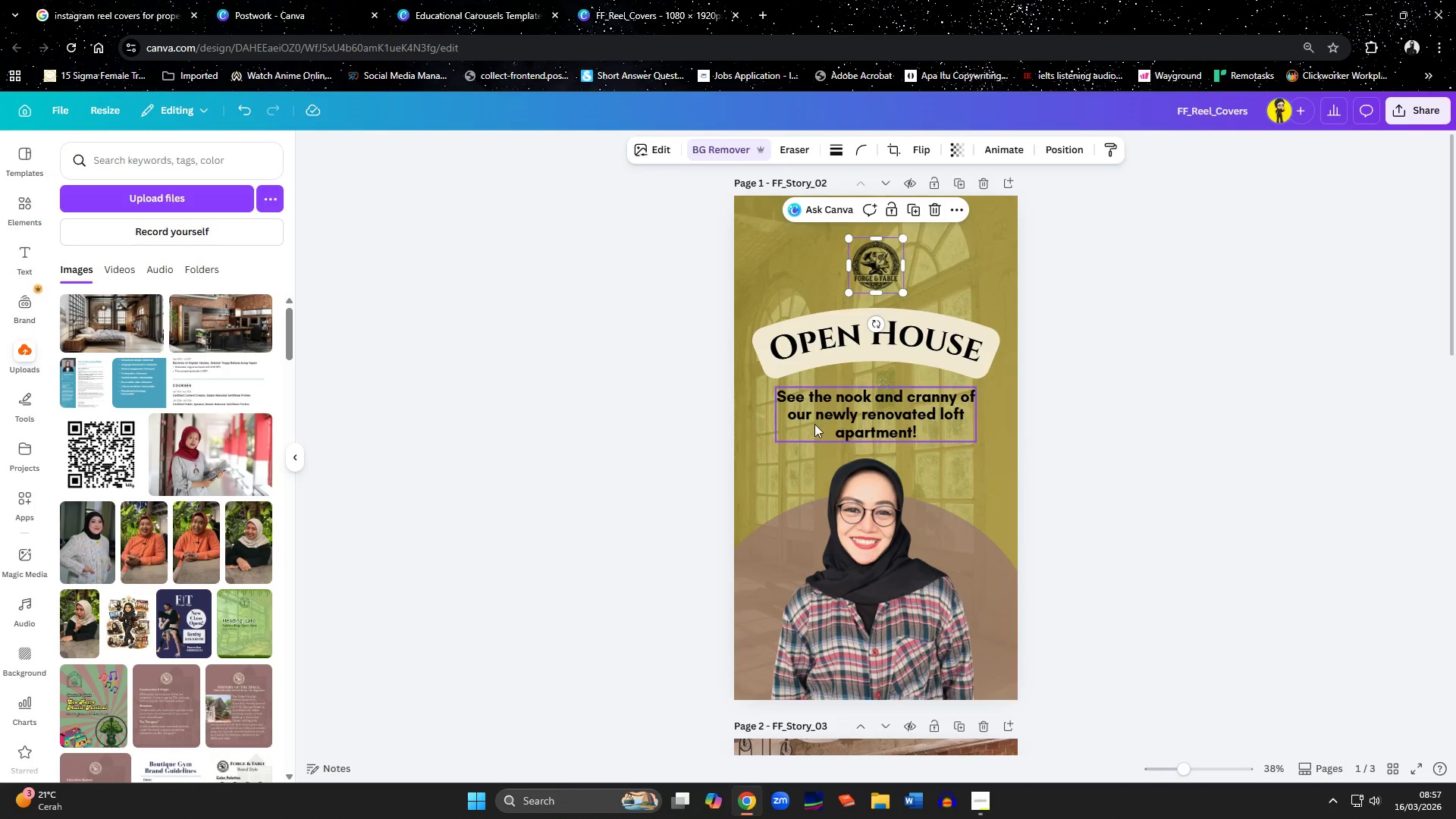 
scroll: coordinate [1050, 476], scroll_direction: down, amount: 4.0
 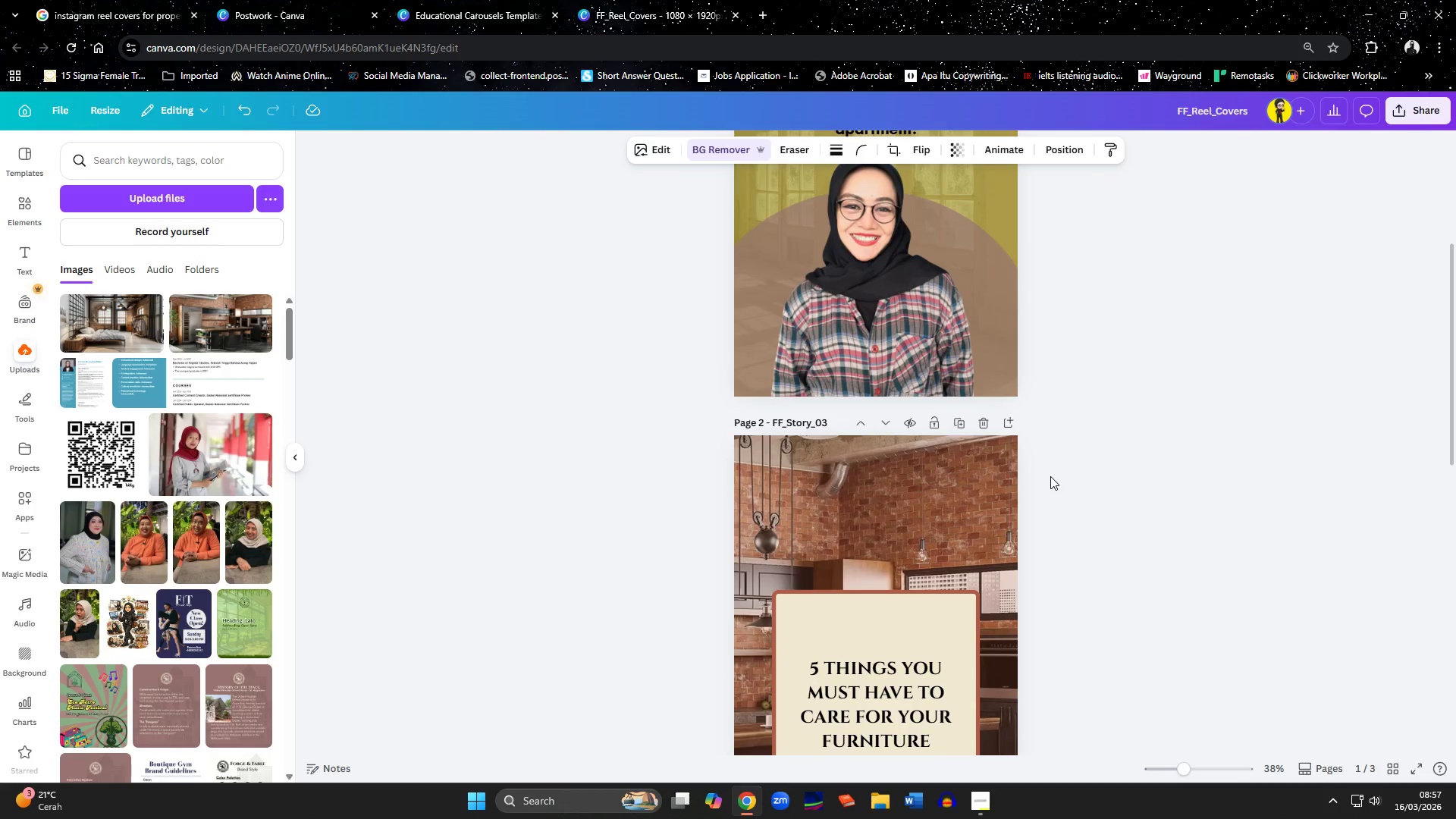 
scroll: coordinate [1050, 476], scroll_direction: up, amount: 4.0
 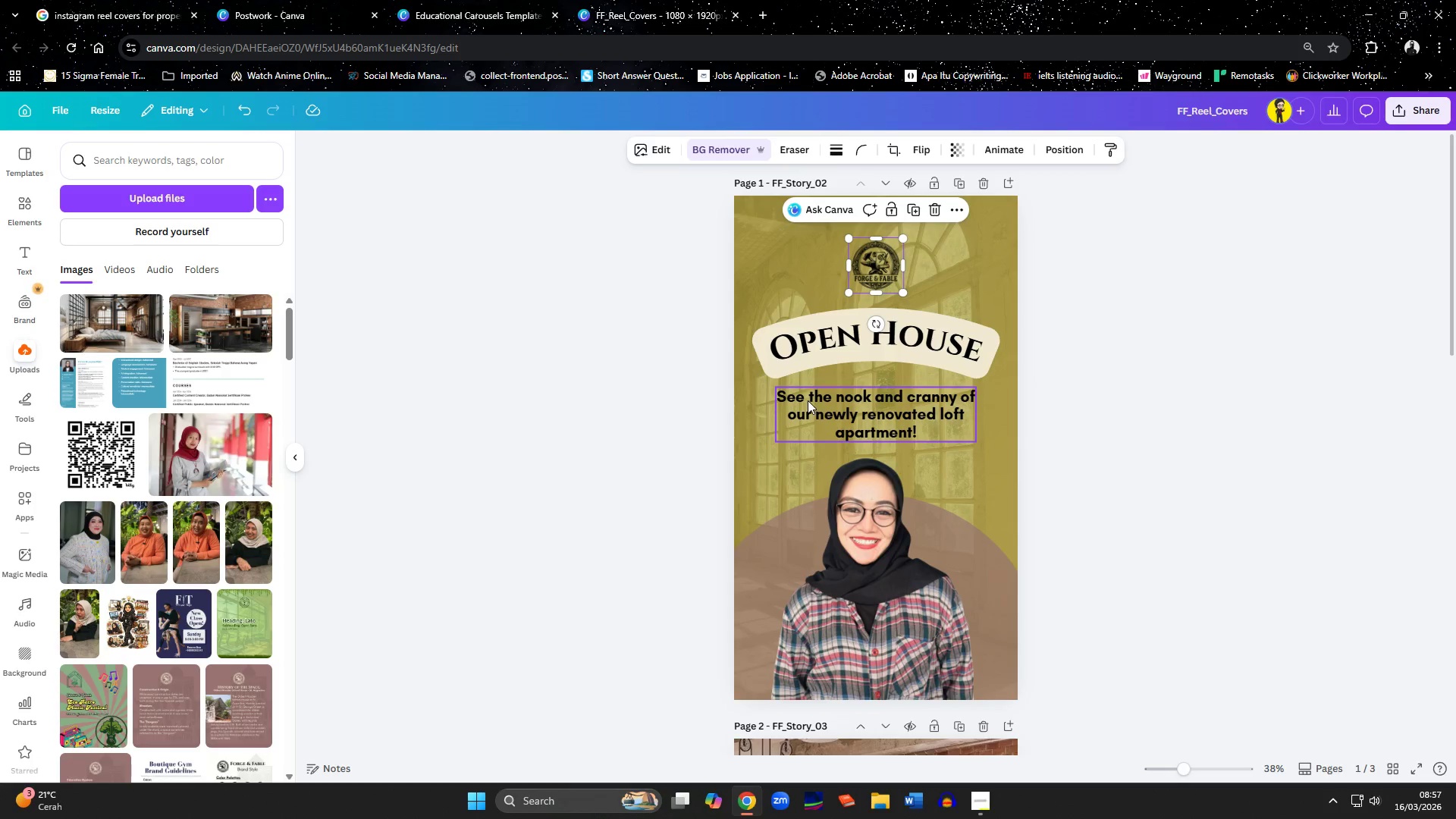 
double_click([804, 399])
 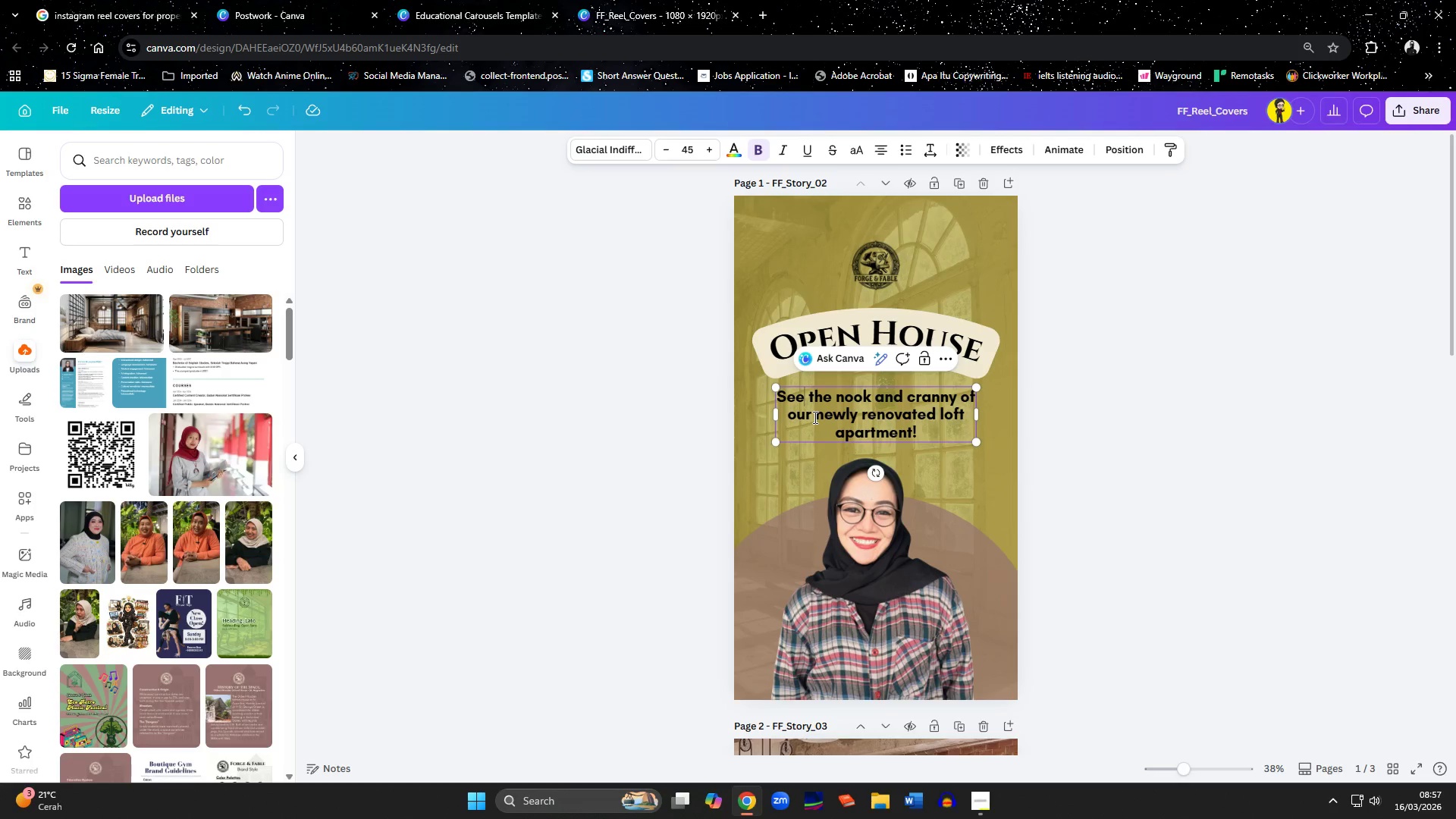 
key(Shift+ArrowLeft)
 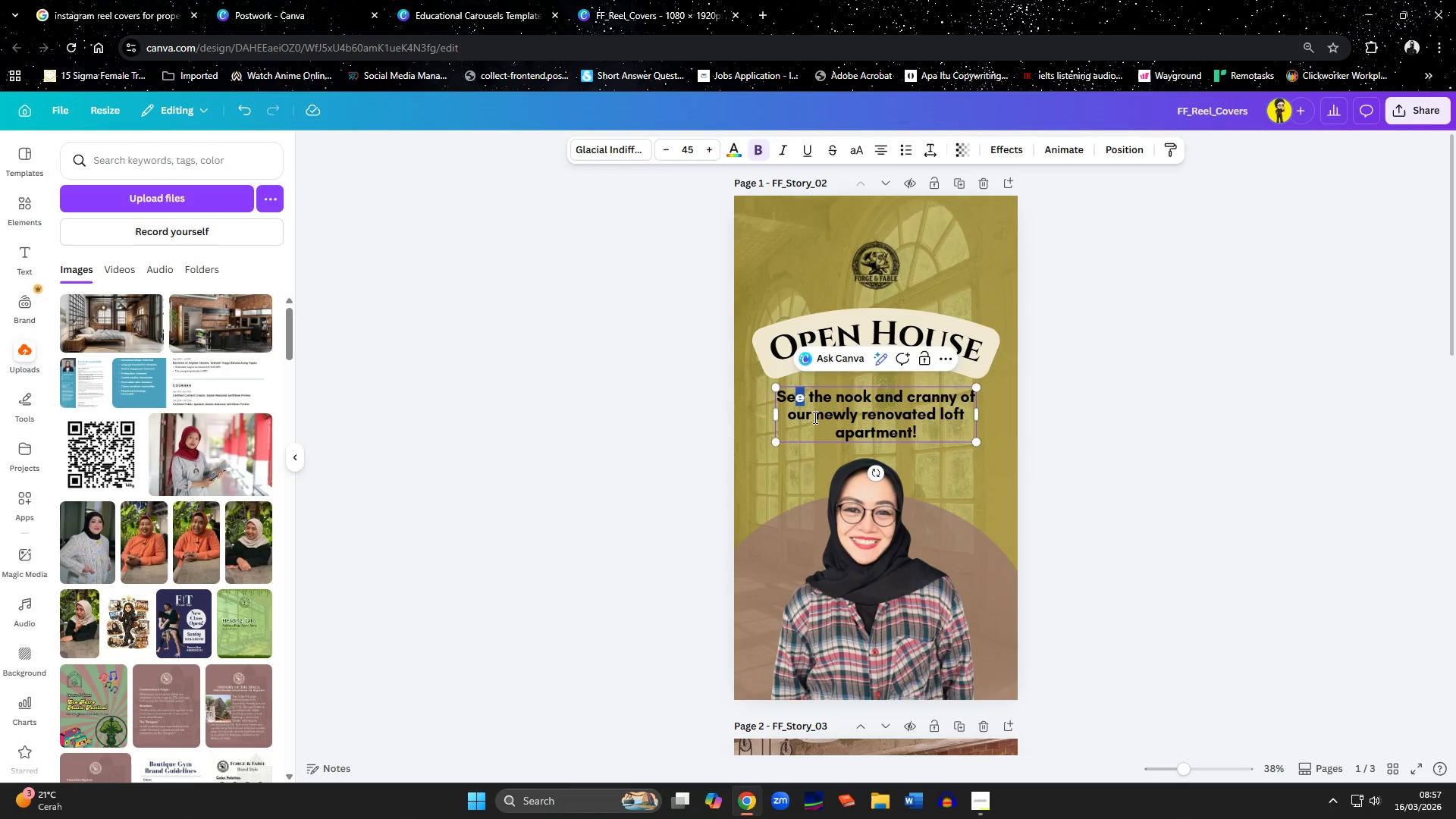 
key(Shift+ArrowLeft)
 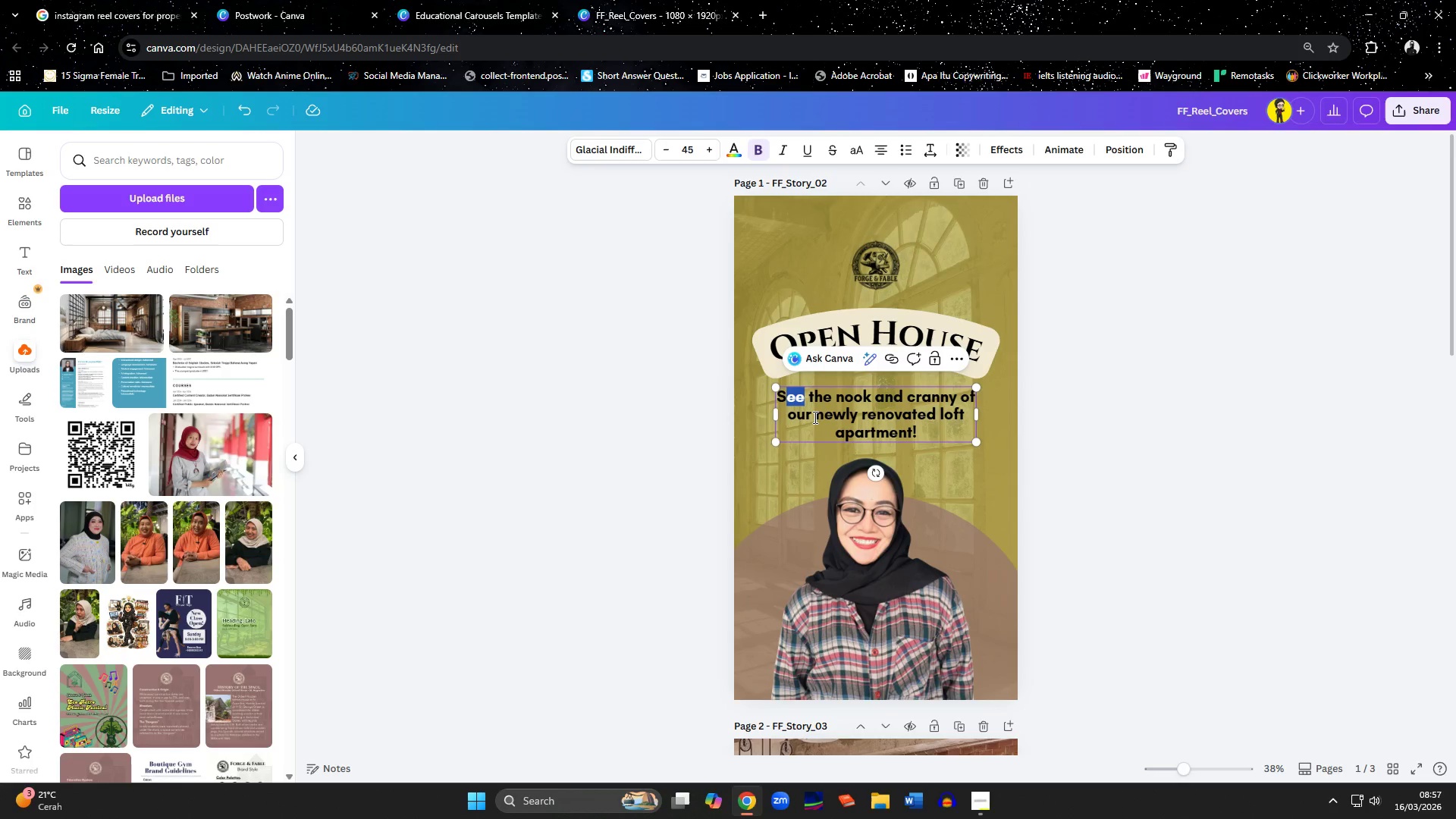 
key(Shift+ArrowLeft)
 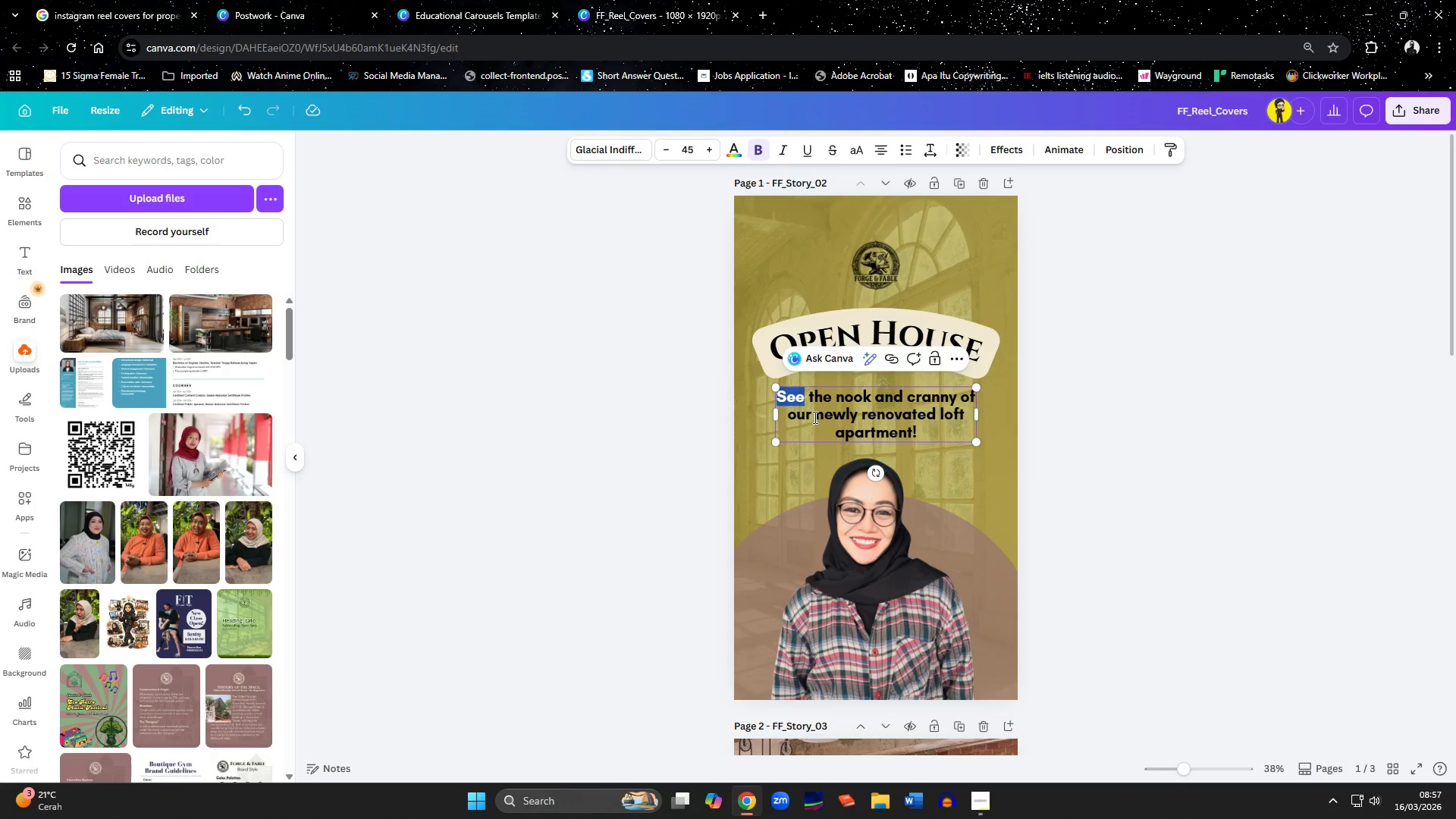 
type(Explore)
 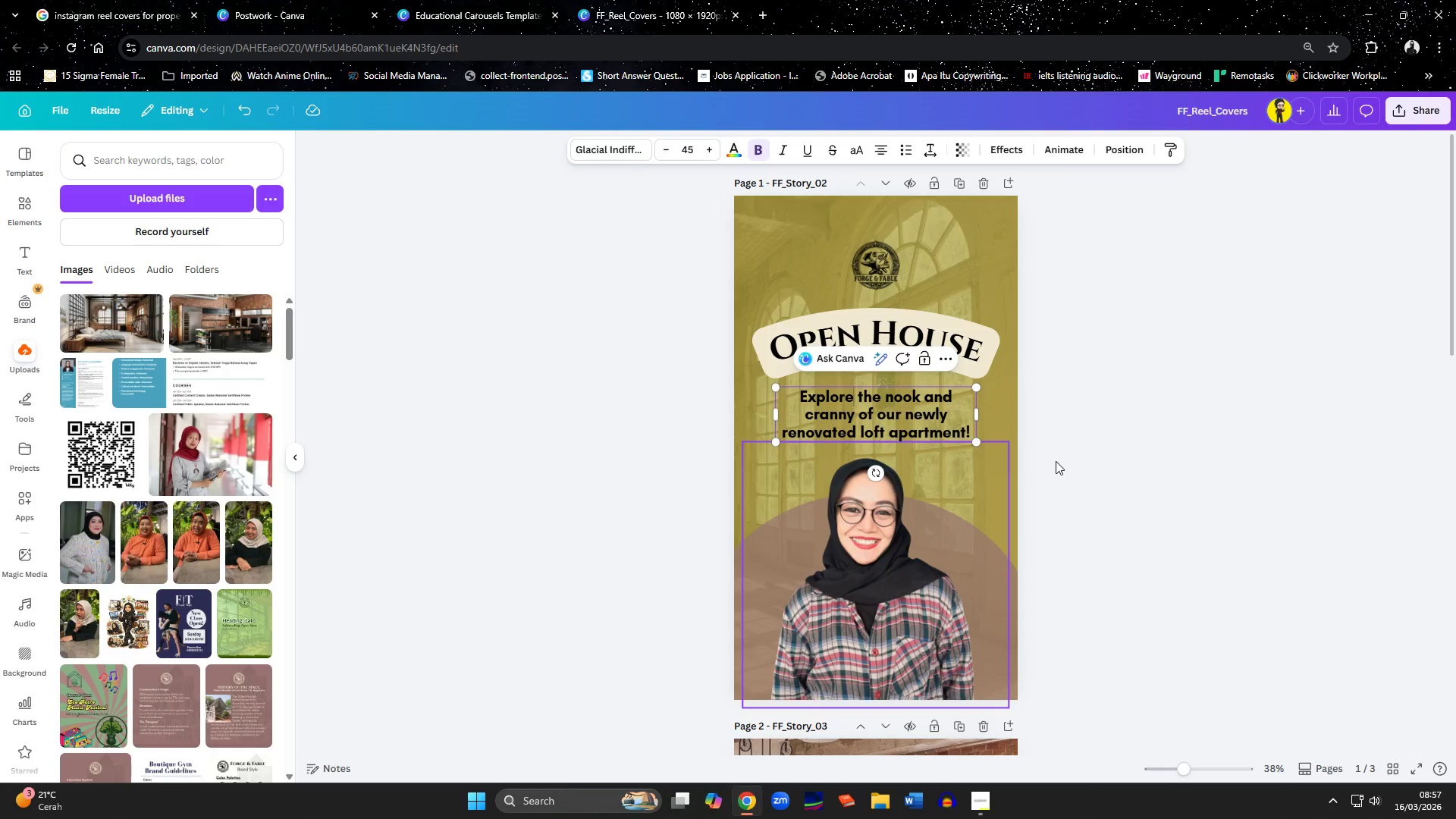 
left_click([1103, 461])
 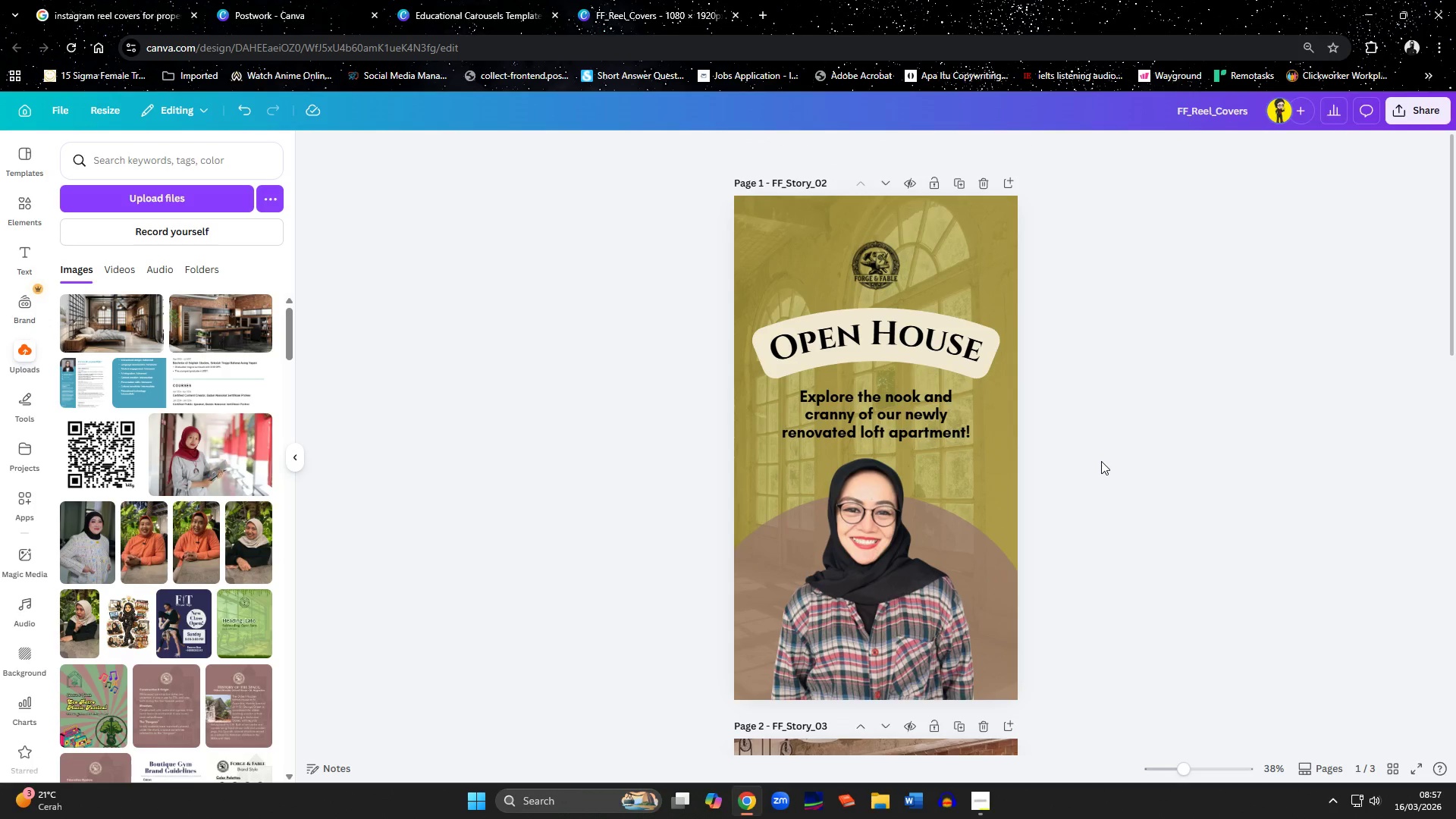 
scroll: coordinate [1101, 461], scroll_direction: down, amount: 7.0
 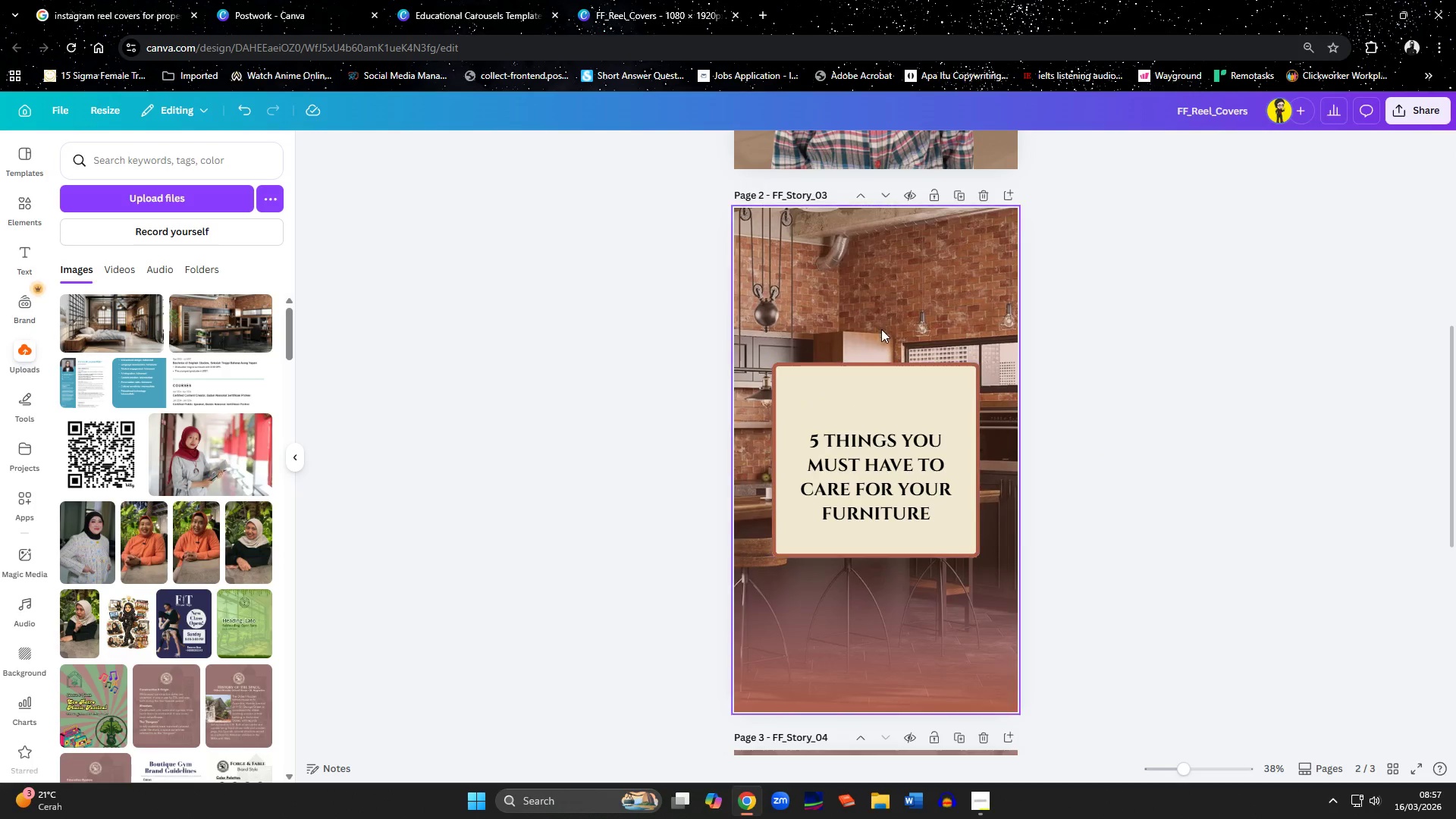 
left_click([880, 422])
 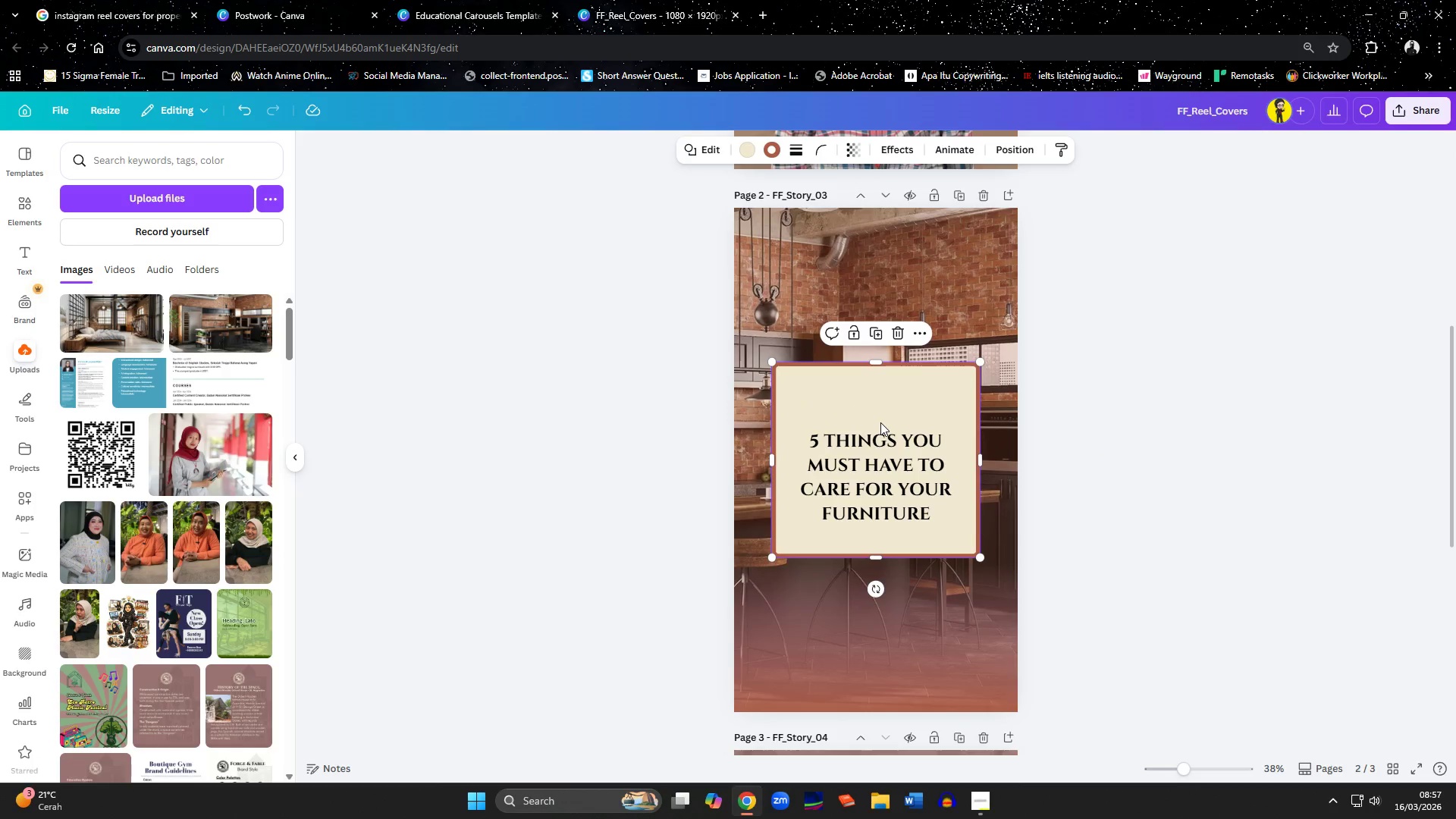 
key(Control+V)
 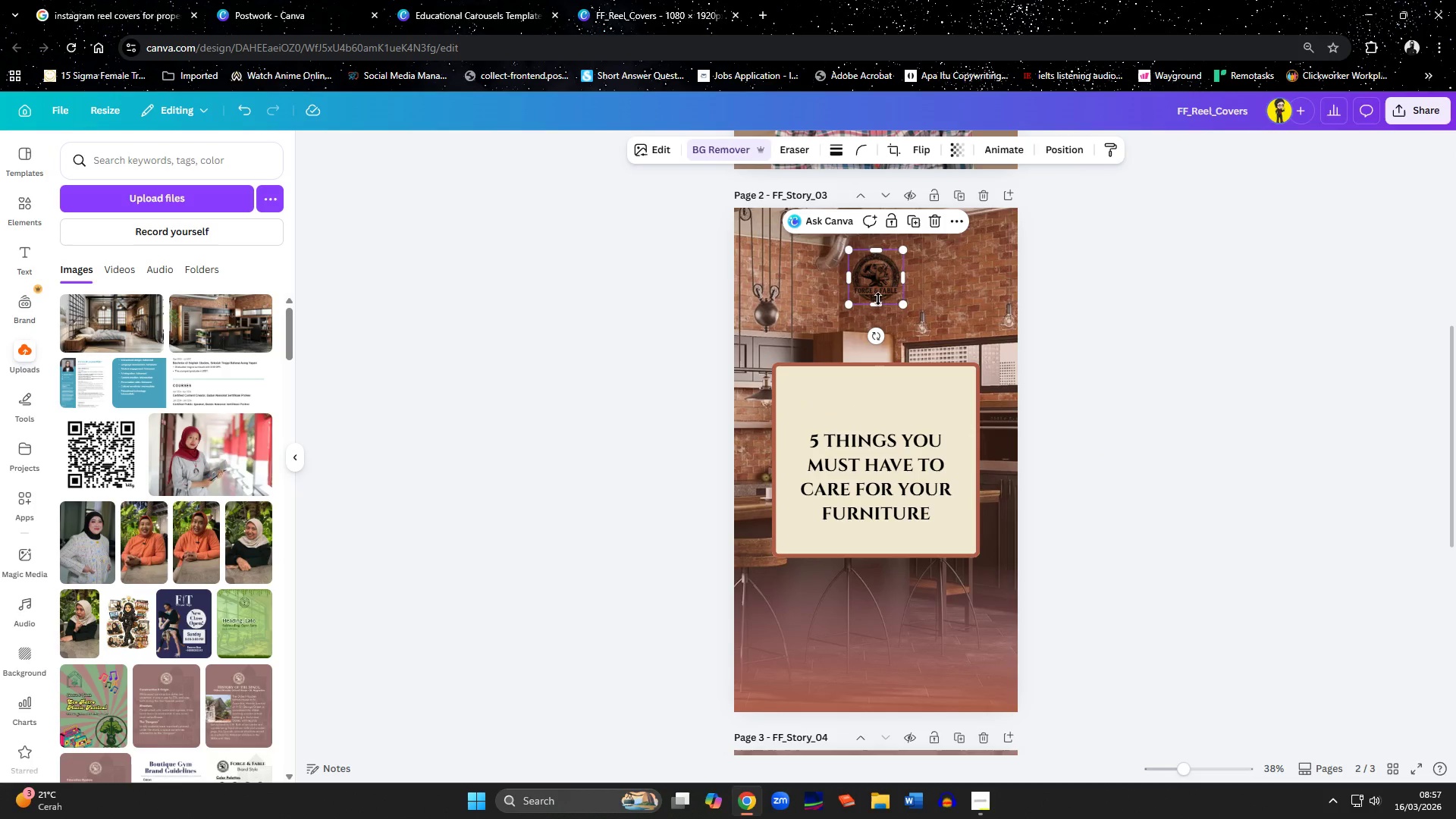 
left_click_drag(start_coordinate=[876, 283], to_coordinate=[874, 402])
 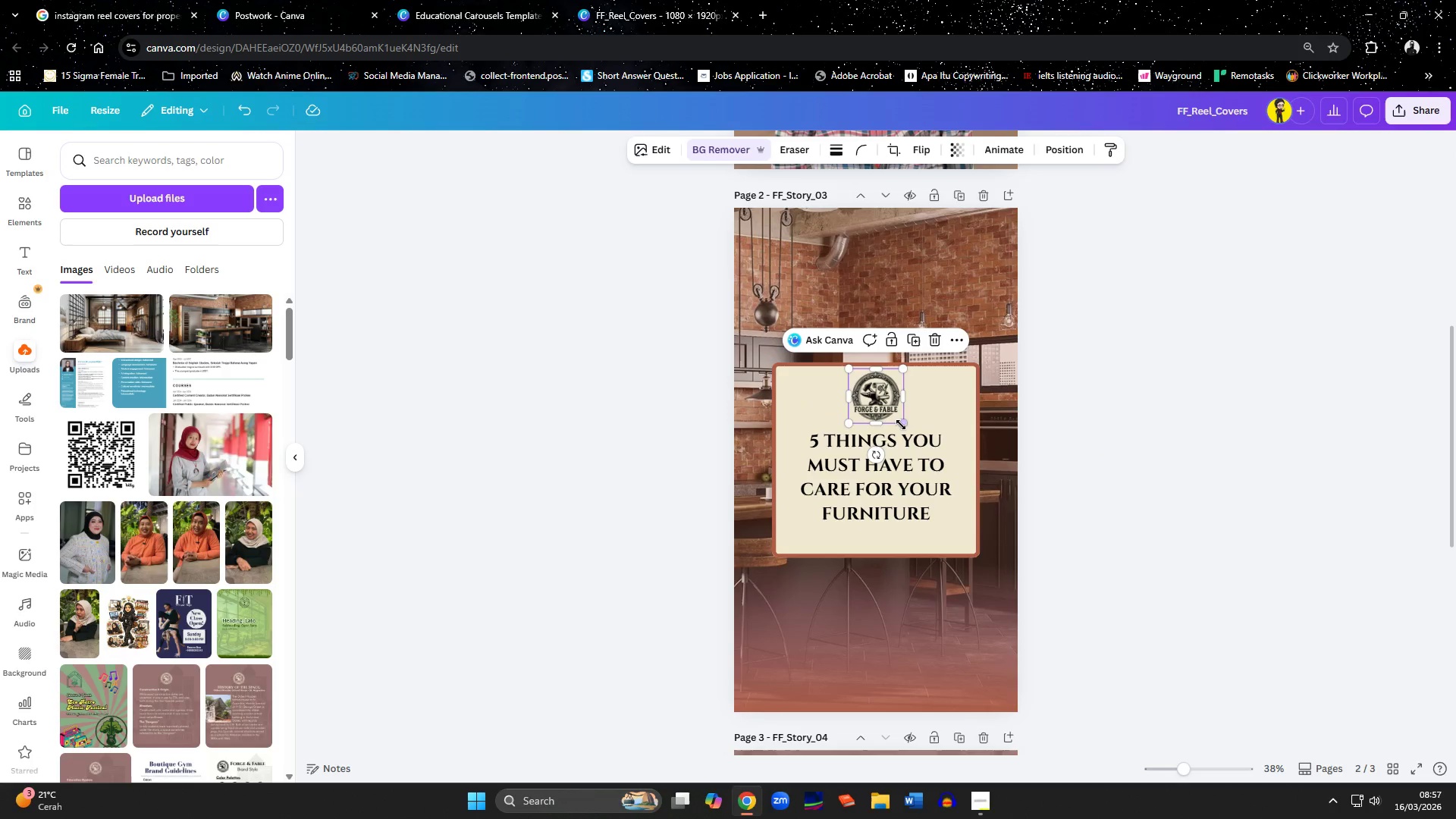 
left_click_drag(start_coordinate=[901, 425], to_coordinate=[891, 419])
 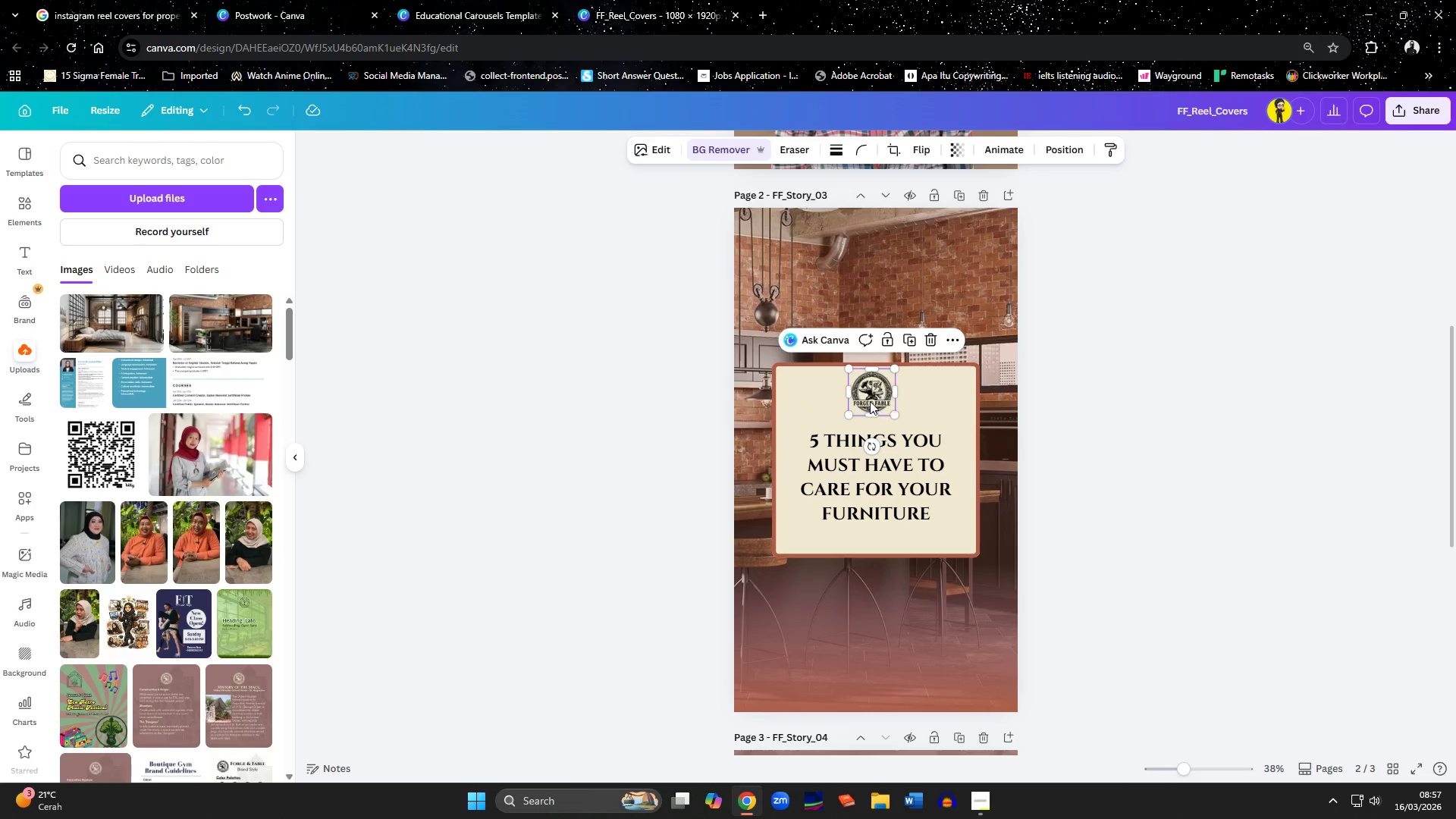 
left_click_drag(start_coordinate=[870, 401], to_coordinate=[874, 411])
 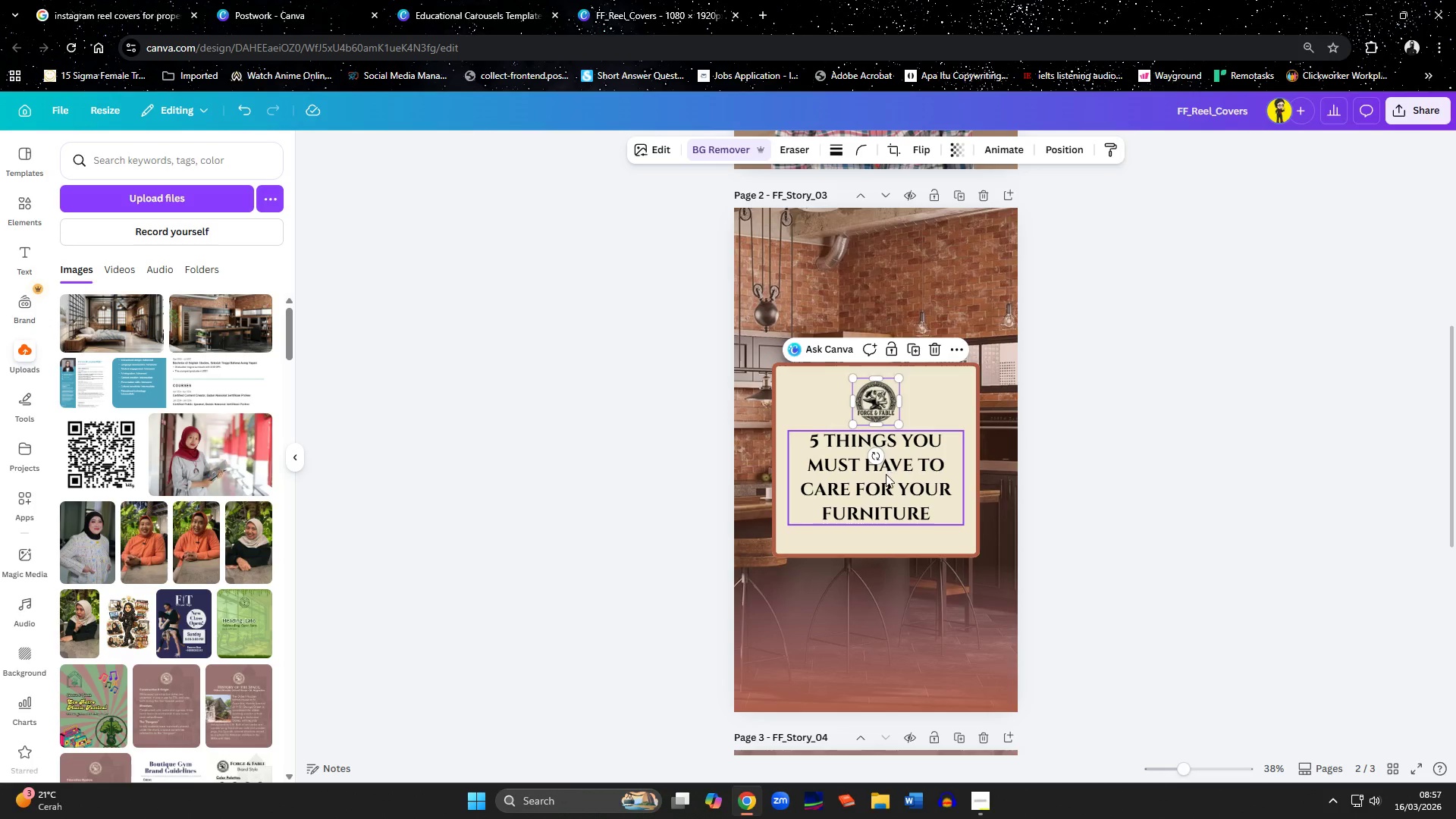 
left_click_drag(start_coordinate=[886, 487], to_coordinate=[887, 496])
 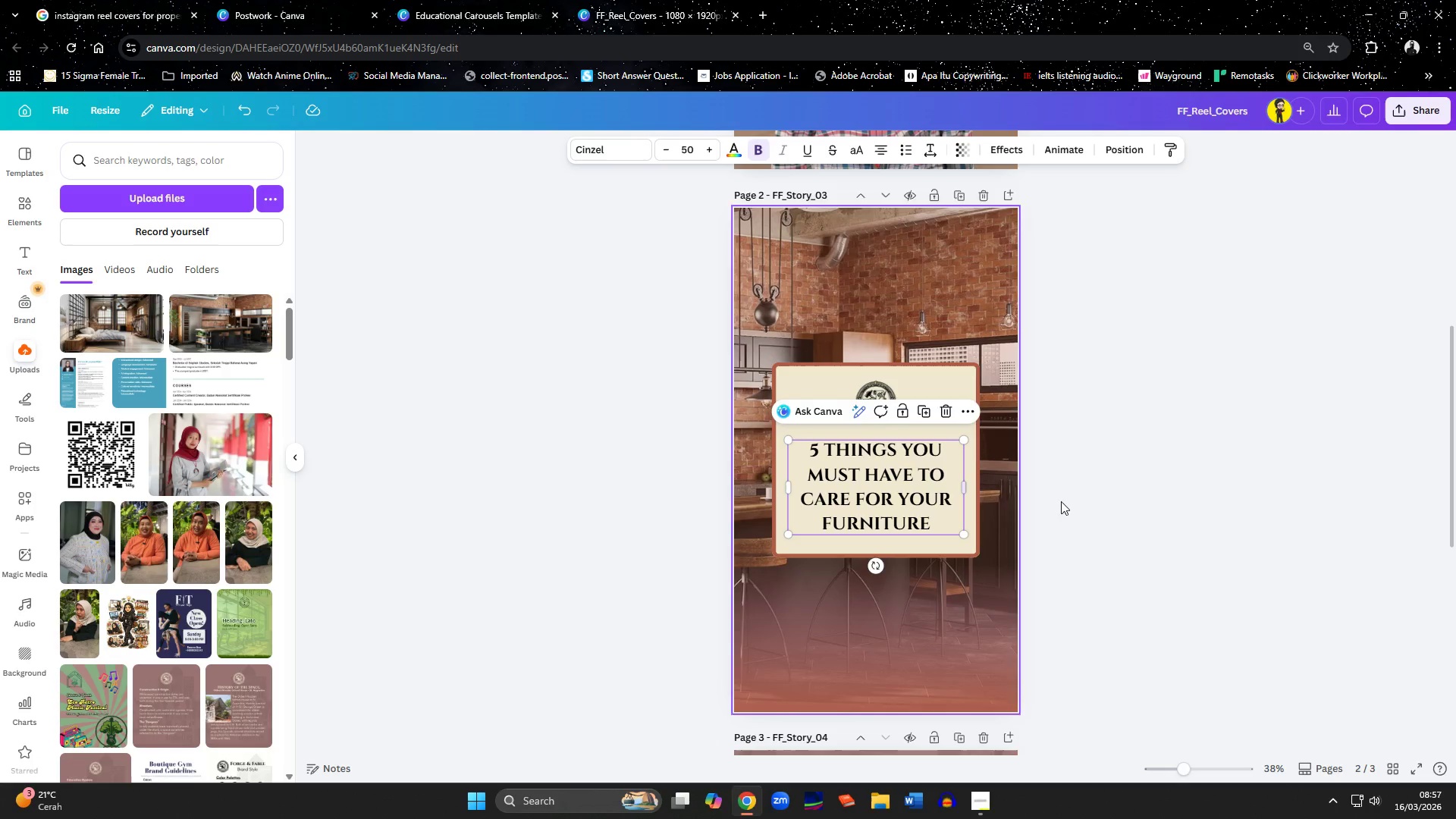 
left_click([1094, 502])
 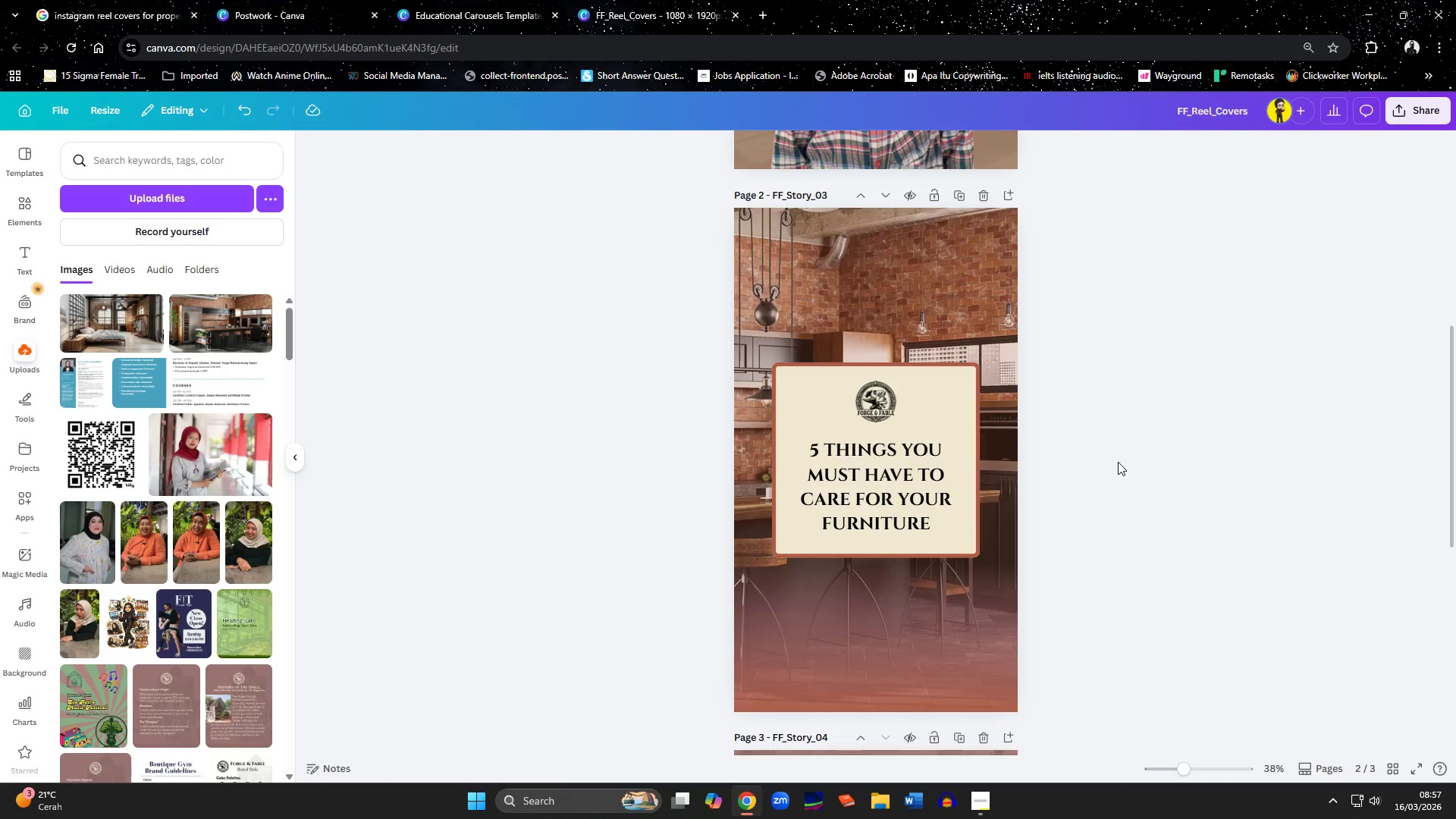 
scroll: coordinate [1118, 461], scroll_direction: down, amount: 2.0
 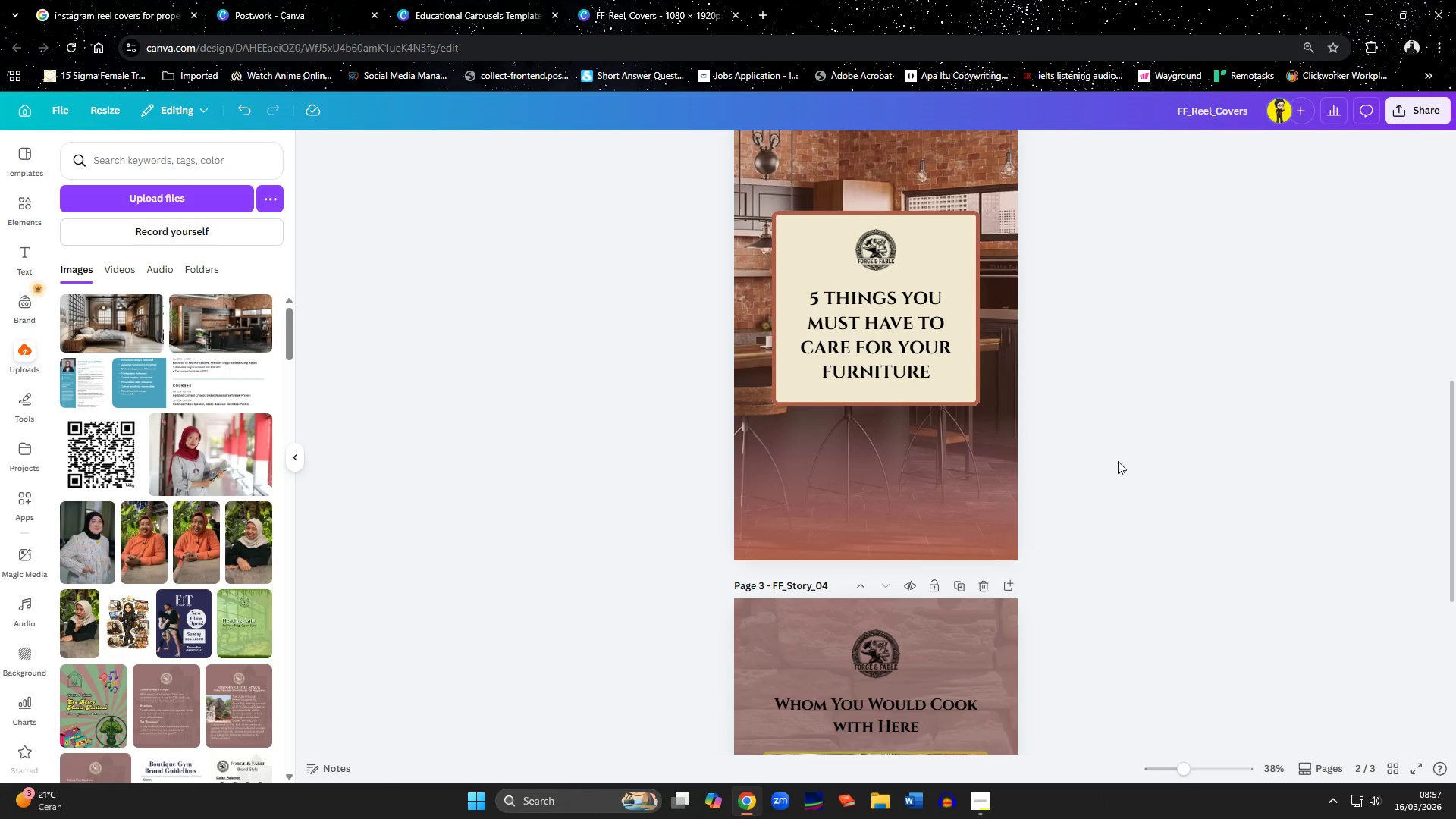 
scroll: coordinate [1172, 447], scroll_direction: up, amount: 3.0
 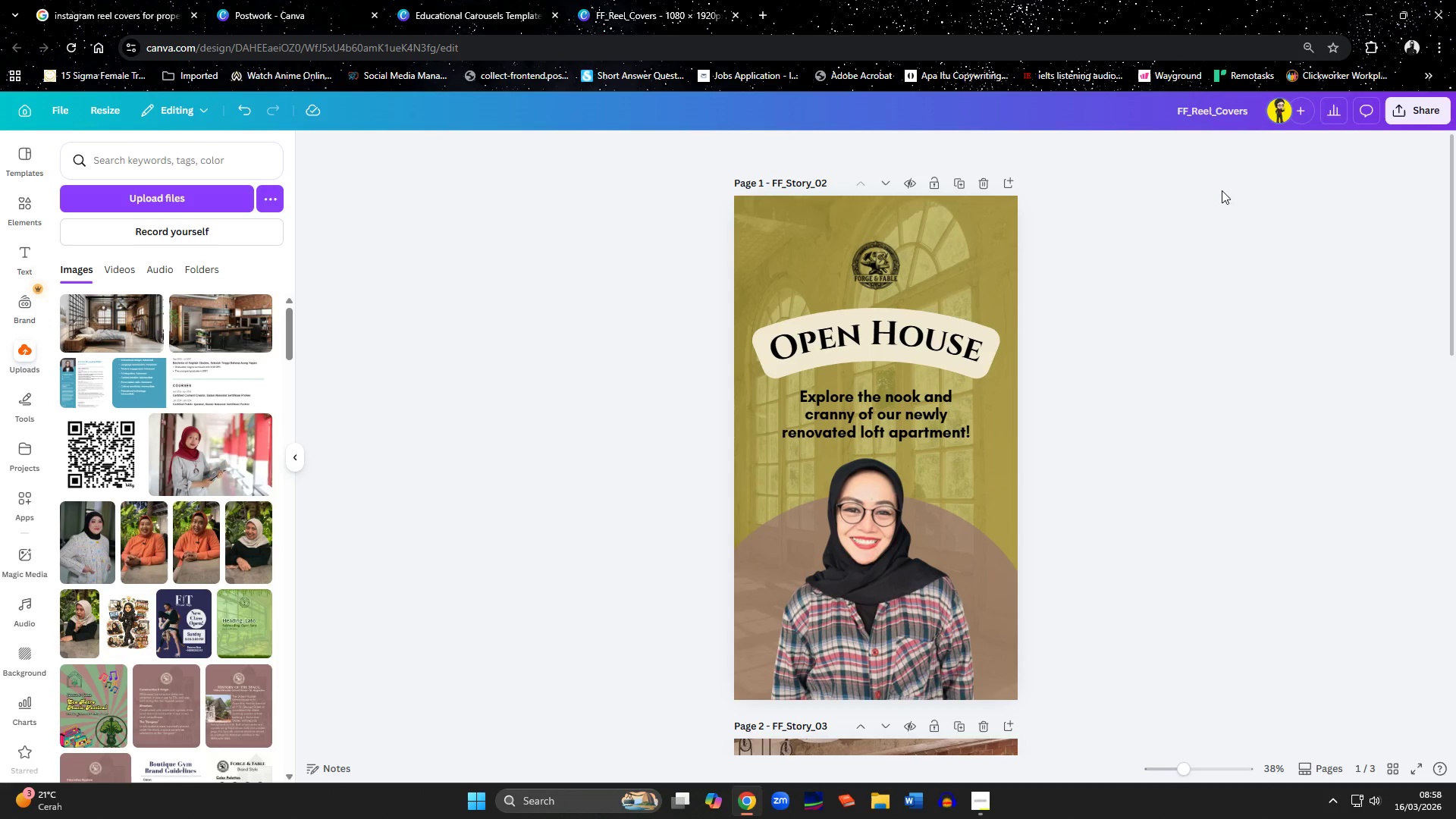 
double_click([1206, 109])
 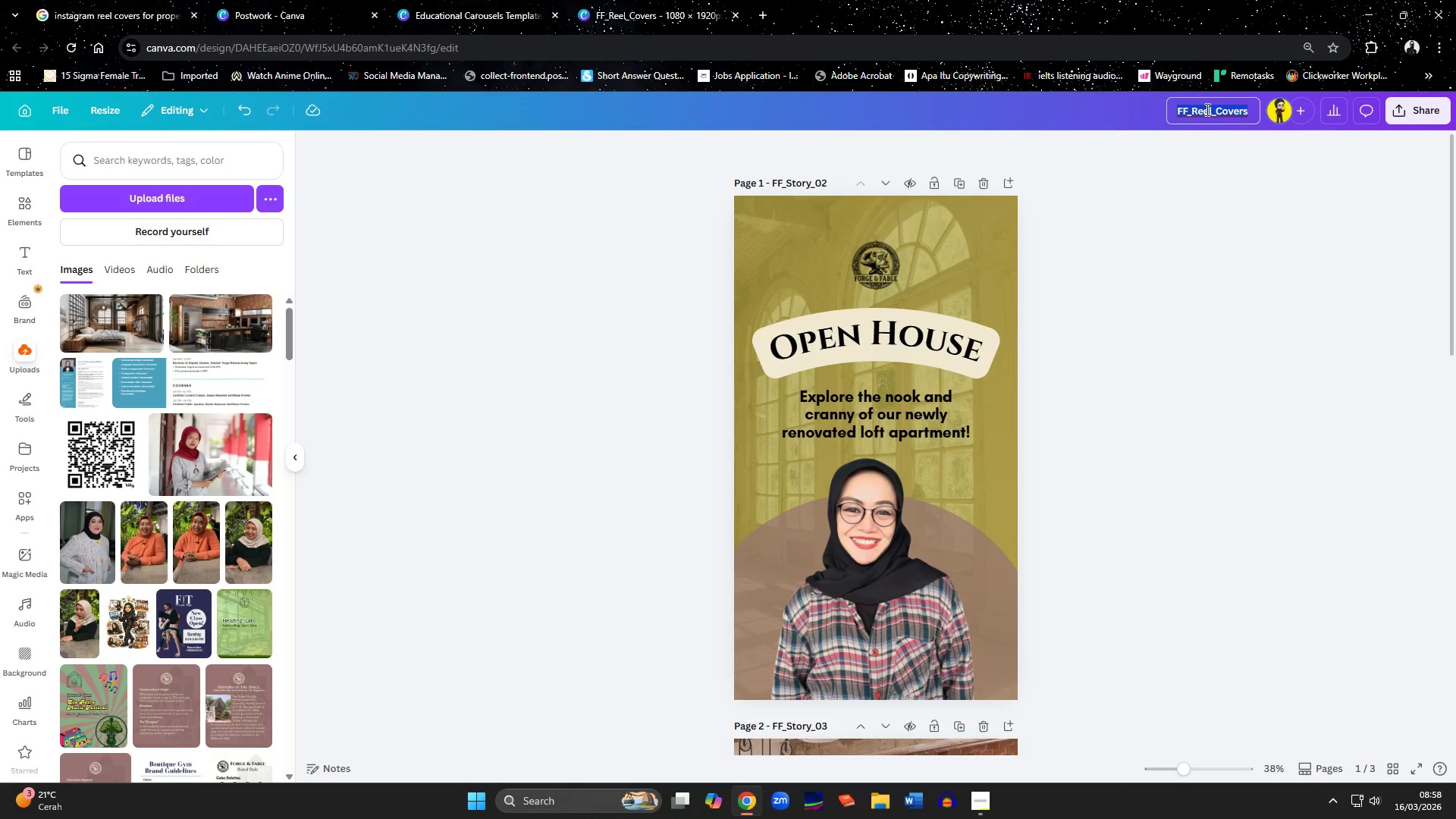 
key(Control+C)
 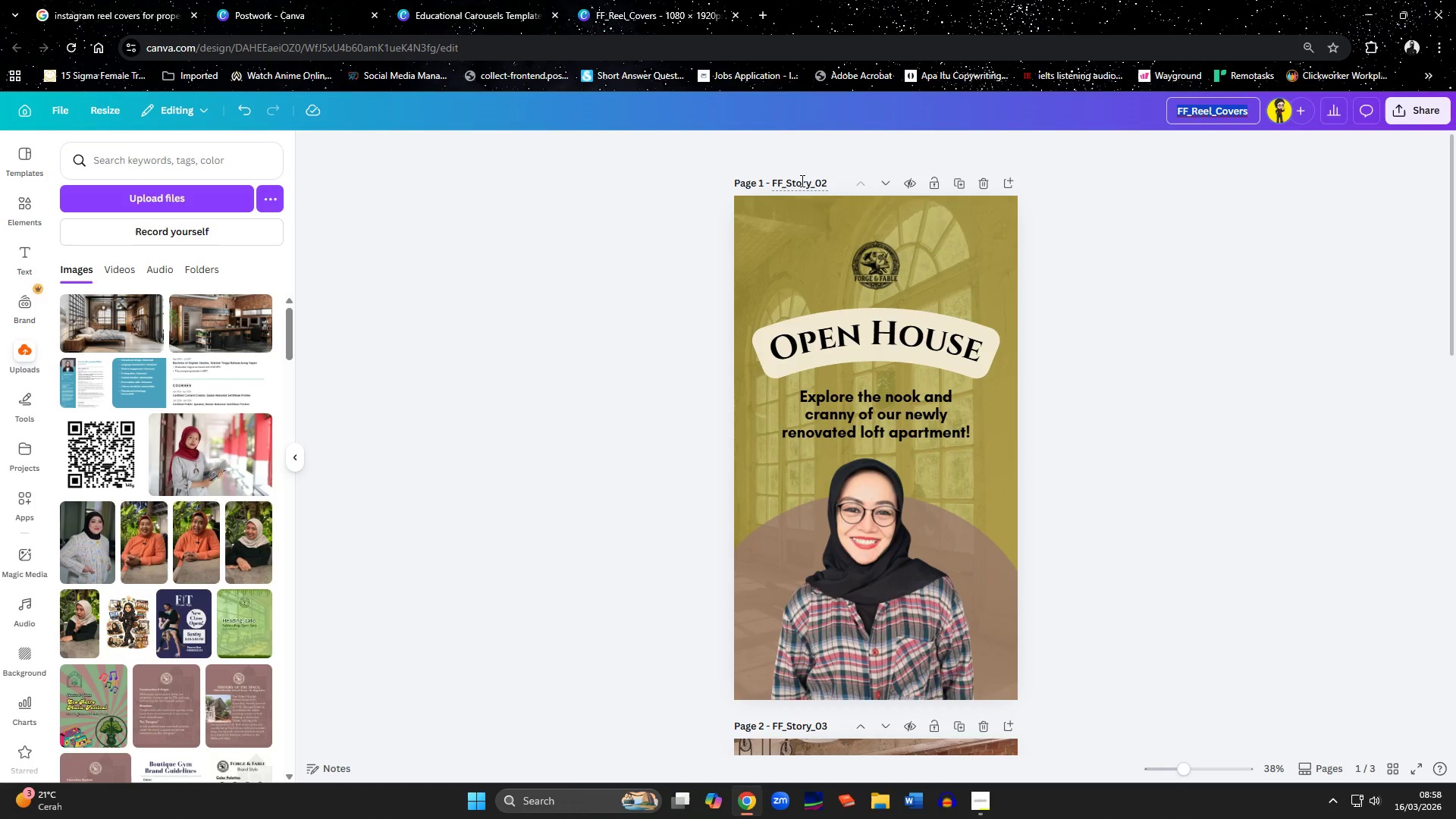 
double_click([801, 181])
 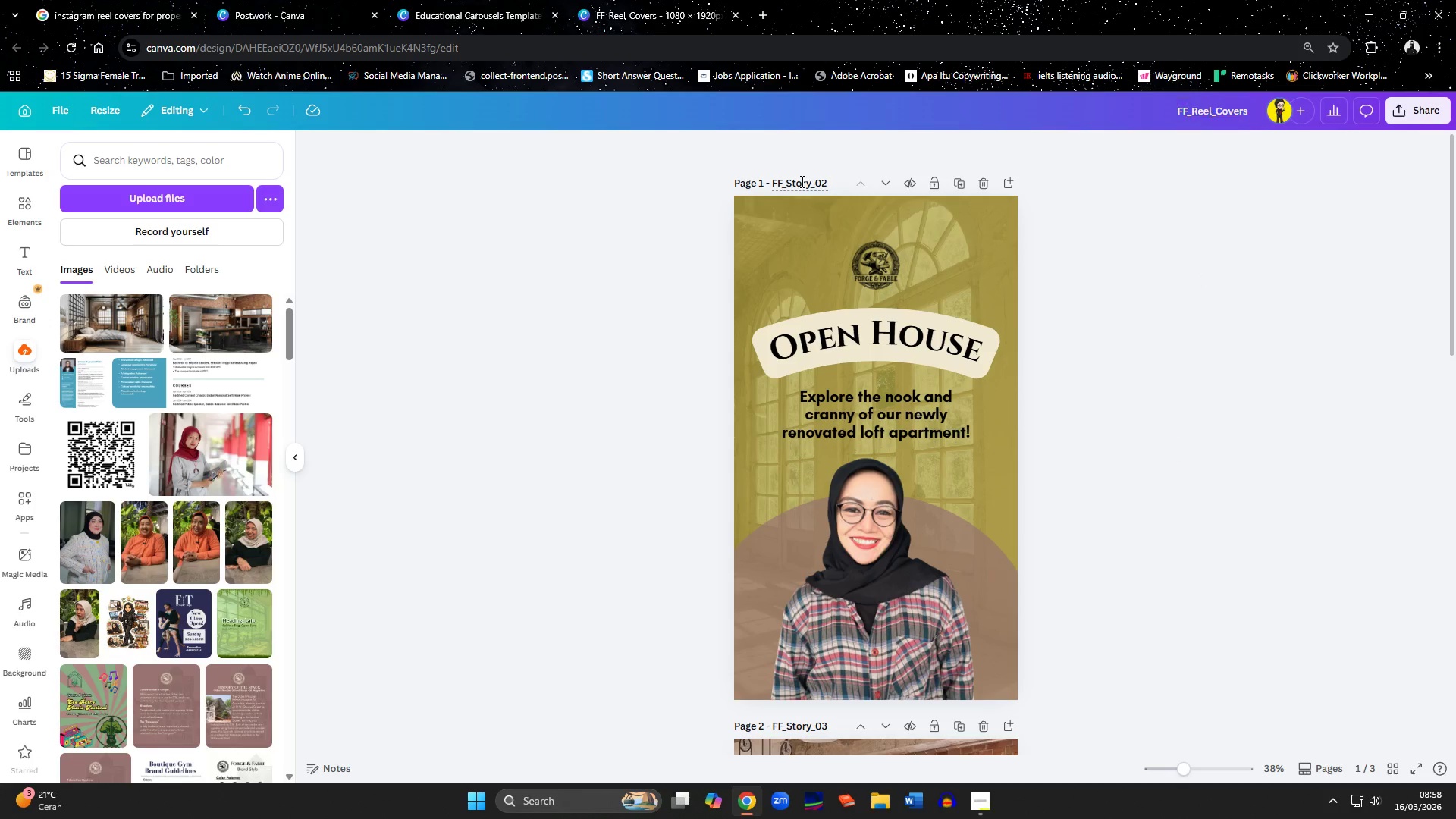 
key(Control+V)
 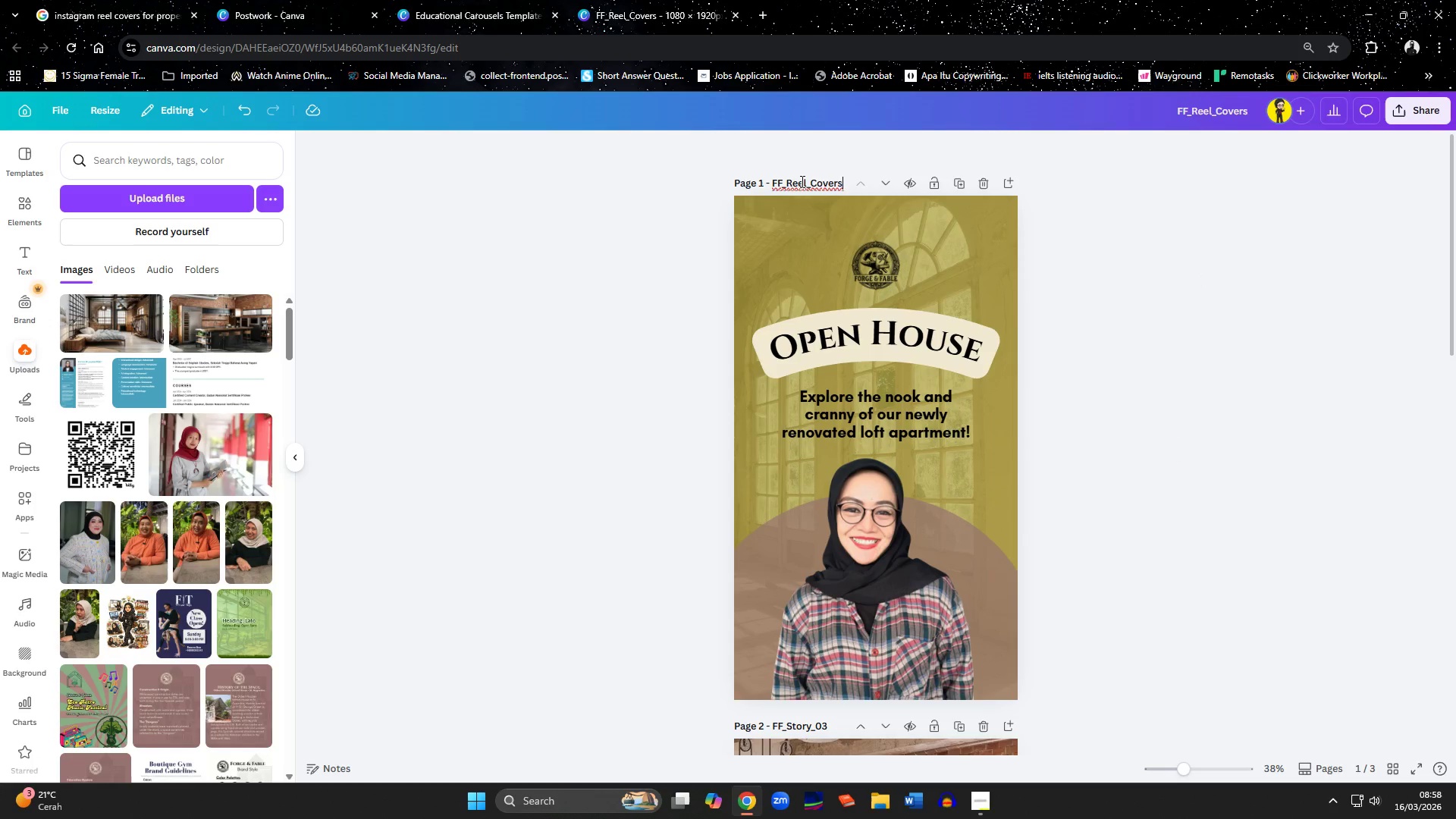 
type(_01)
 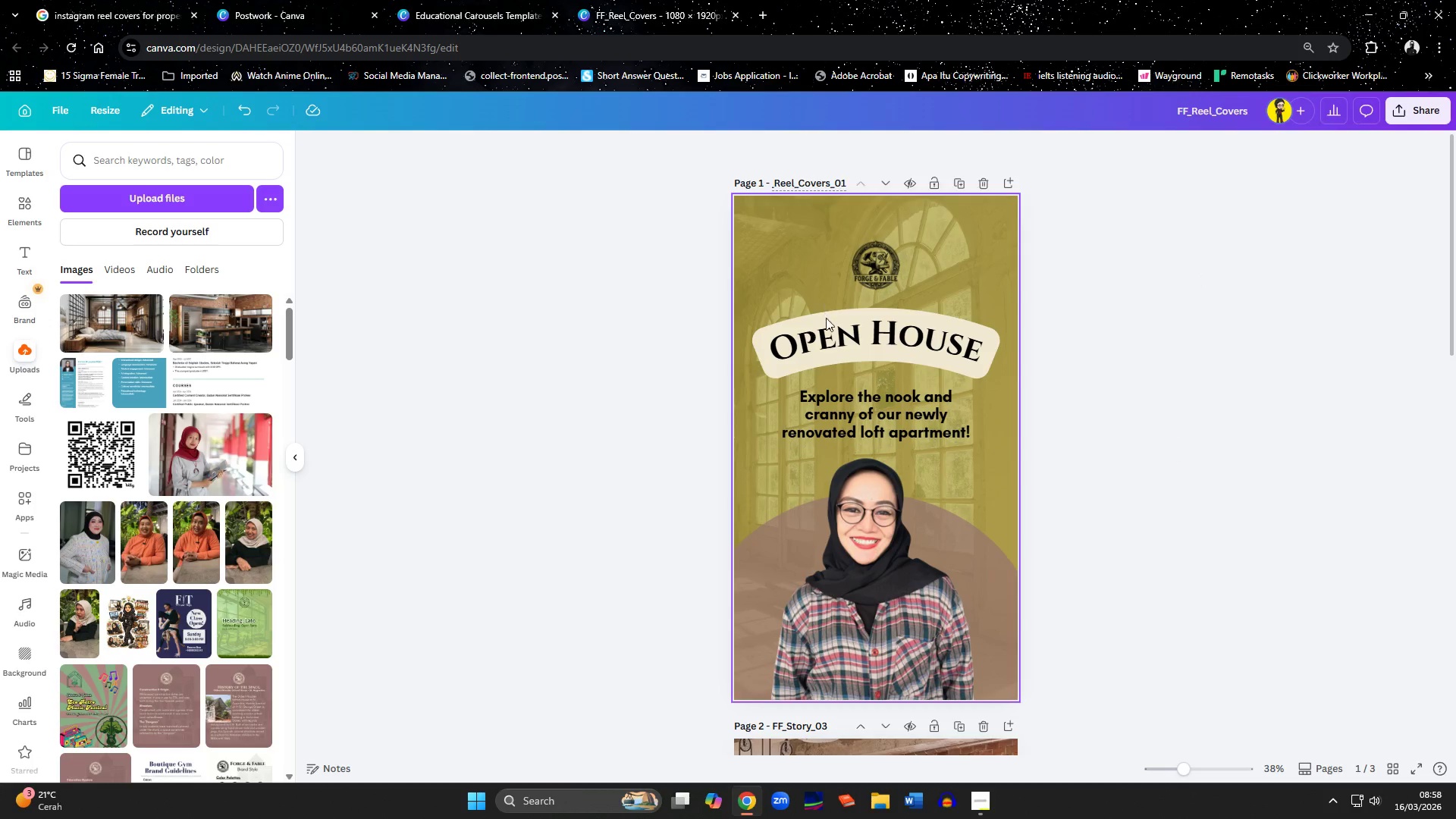 
scroll: coordinate [864, 489], scroll_direction: down, amount: 3.0
 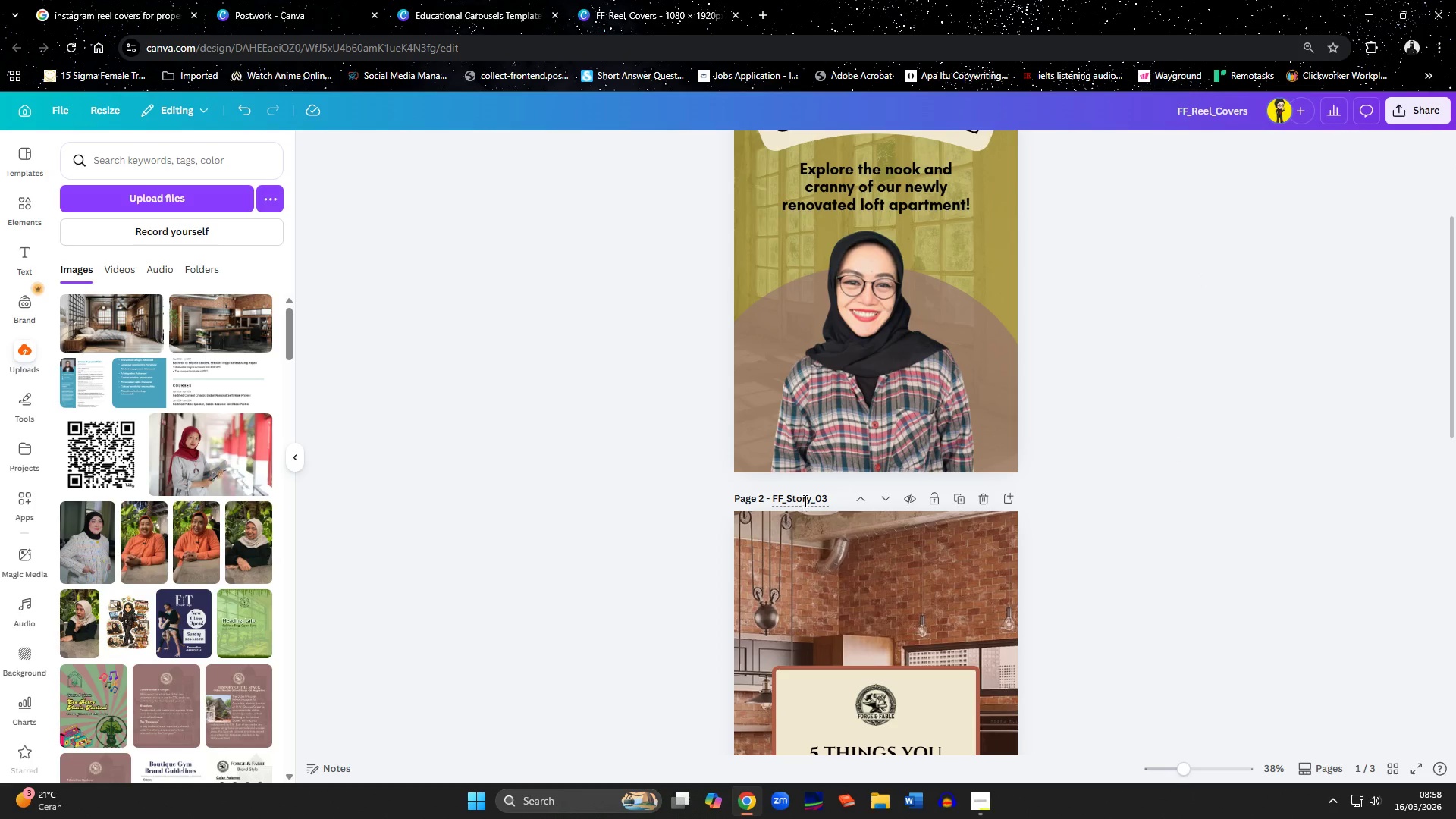 
double_click([804, 500])
 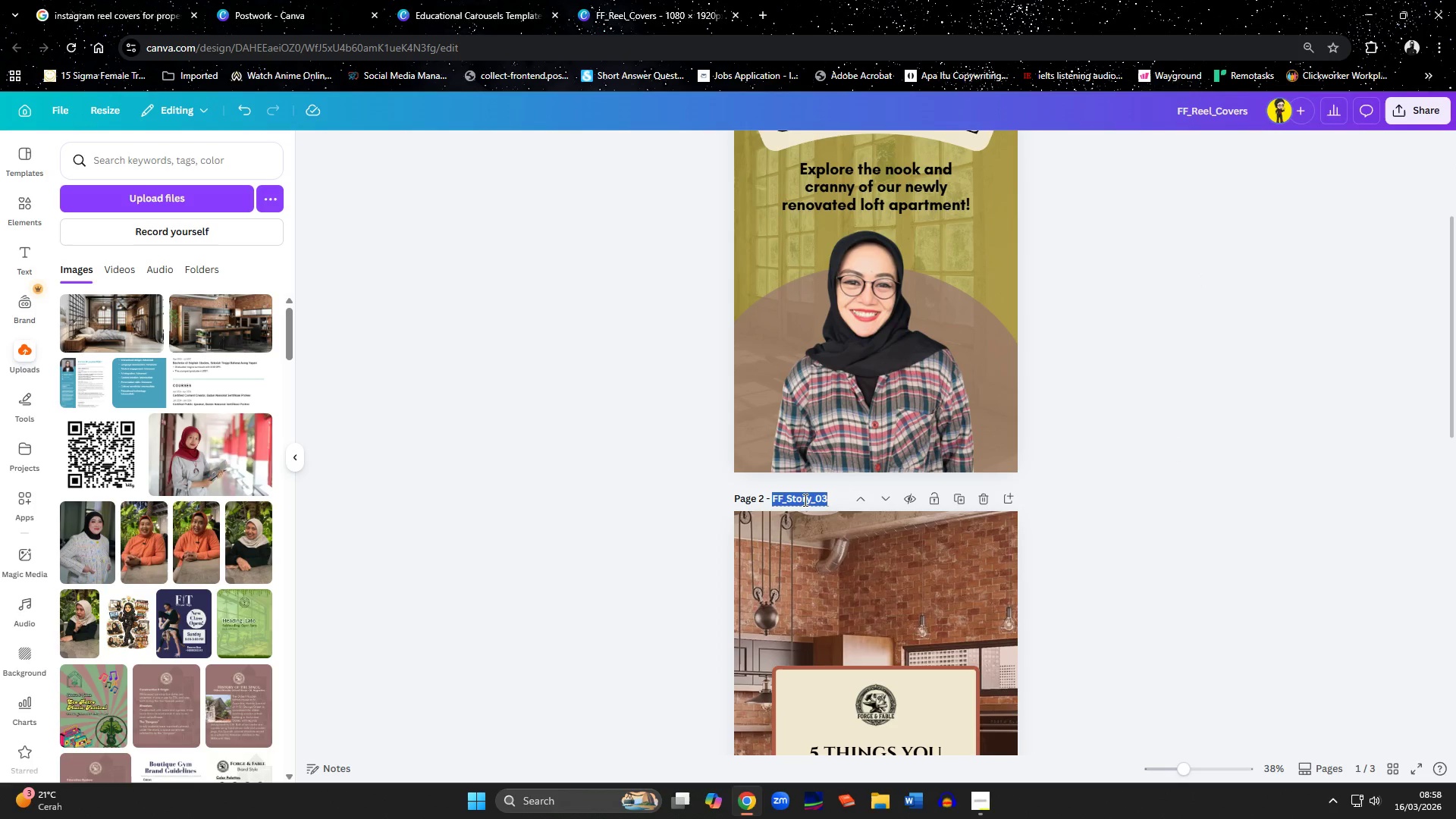 
key(Control+V)
 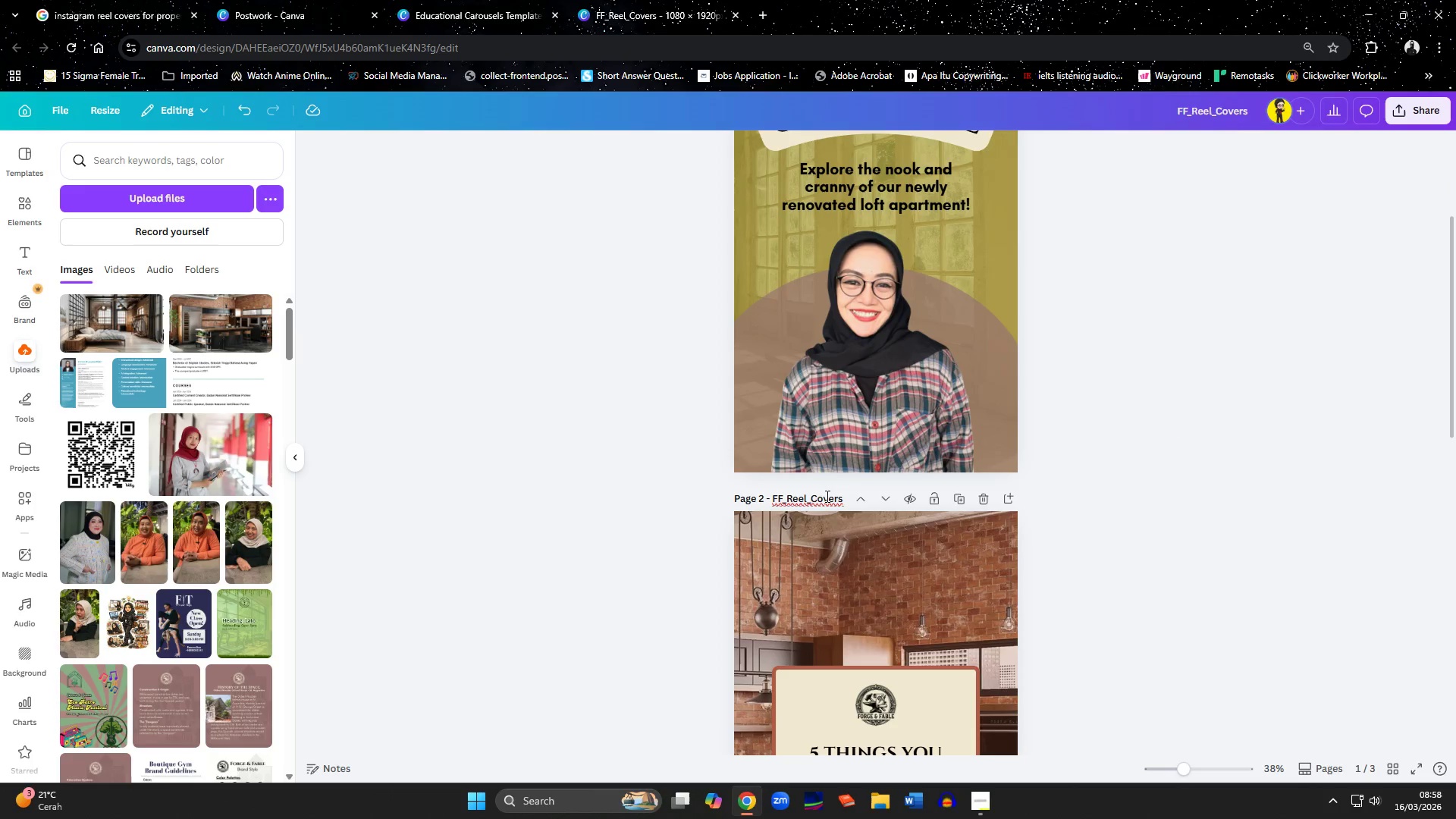 
type(_02)
 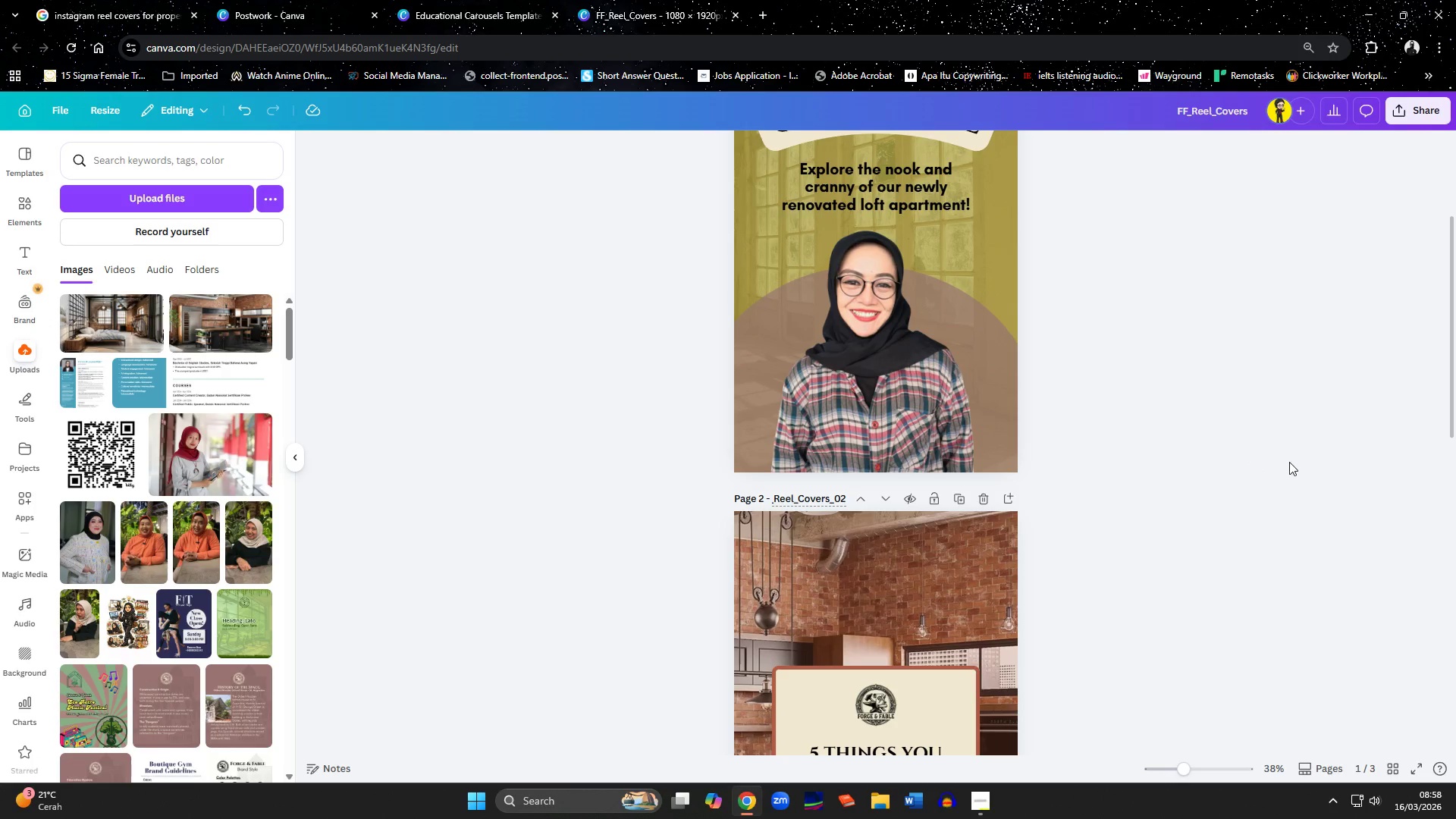 
left_click([1290, 462])
 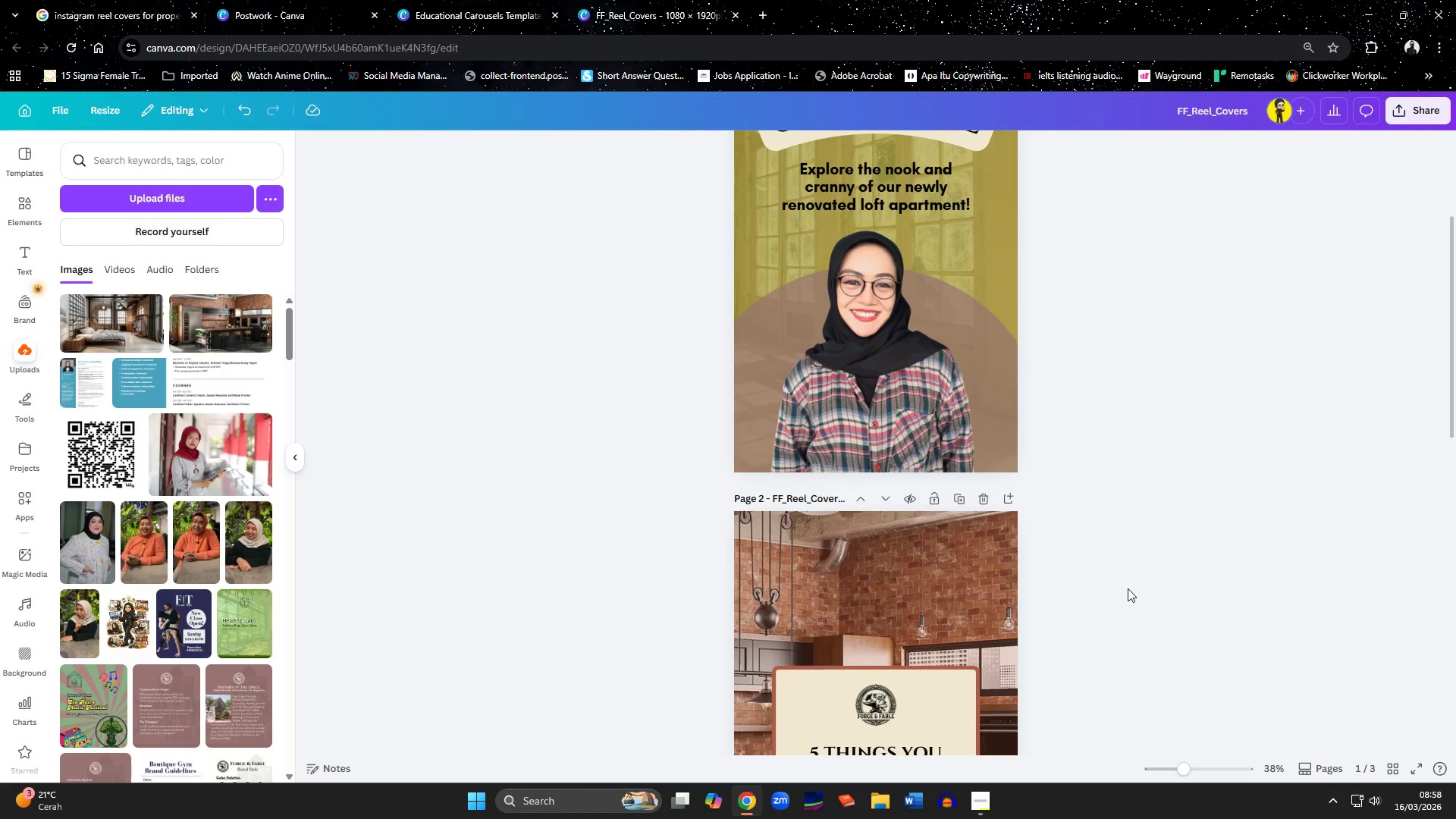 
scroll: coordinate [1096, 559], scroll_direction: down, amount: 4.0
 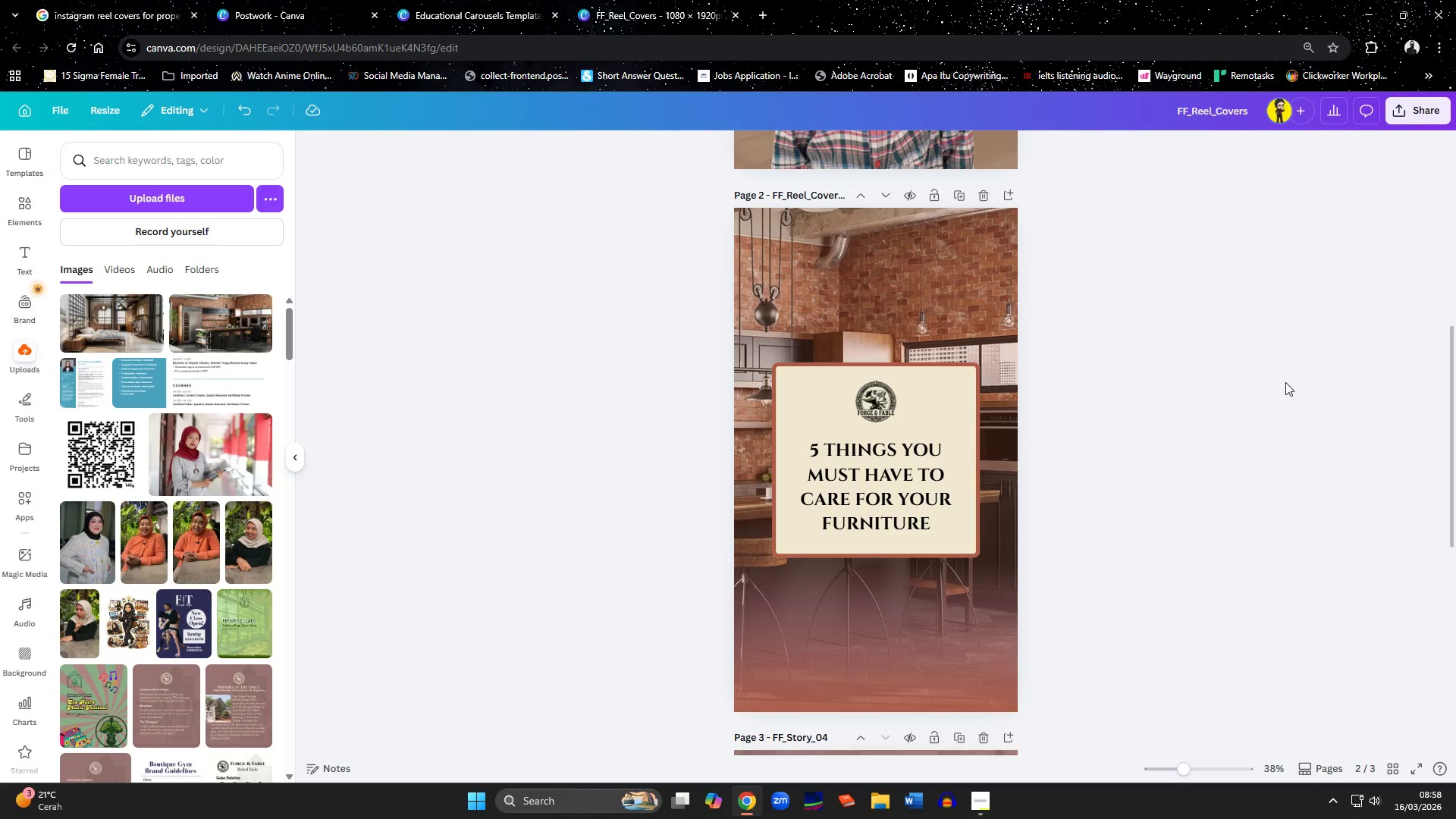 
wait(8.2)
 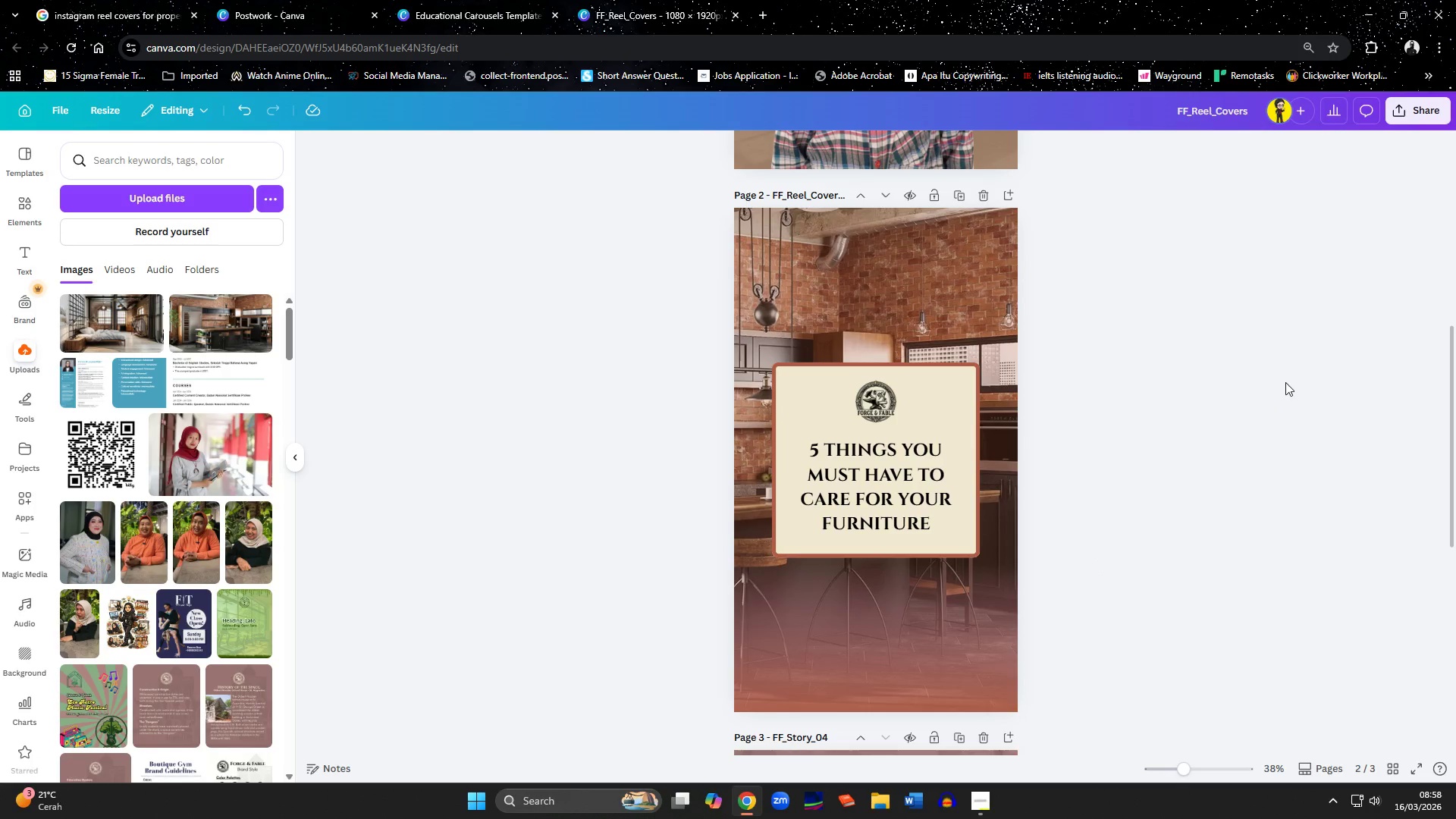 
scroll: coordinate [1261, 437], scroll_direction: down, amount: 2.0
 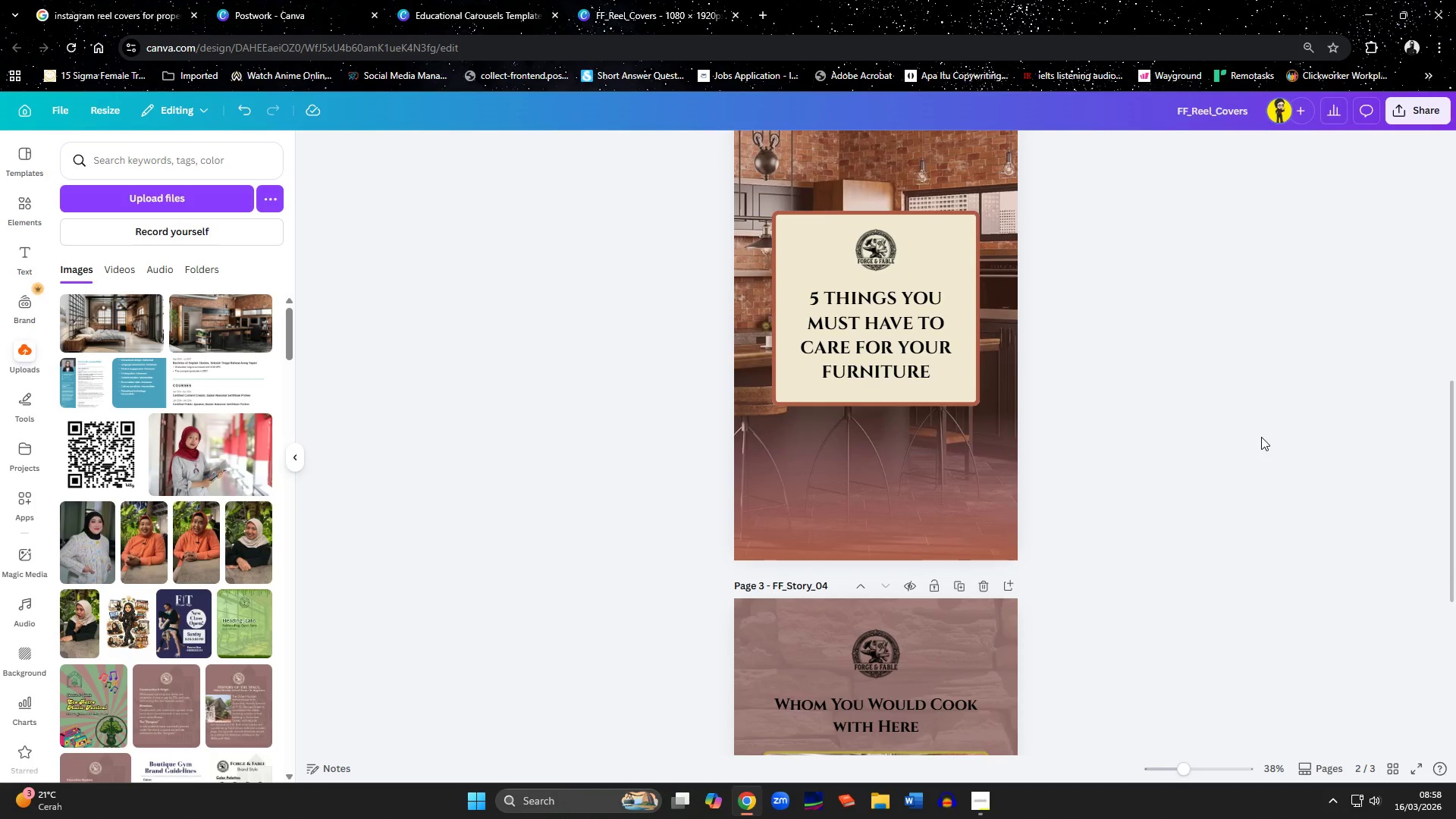 
scroll: coordinate [1261, 437], scroll_direction: up, amount: 3.0
 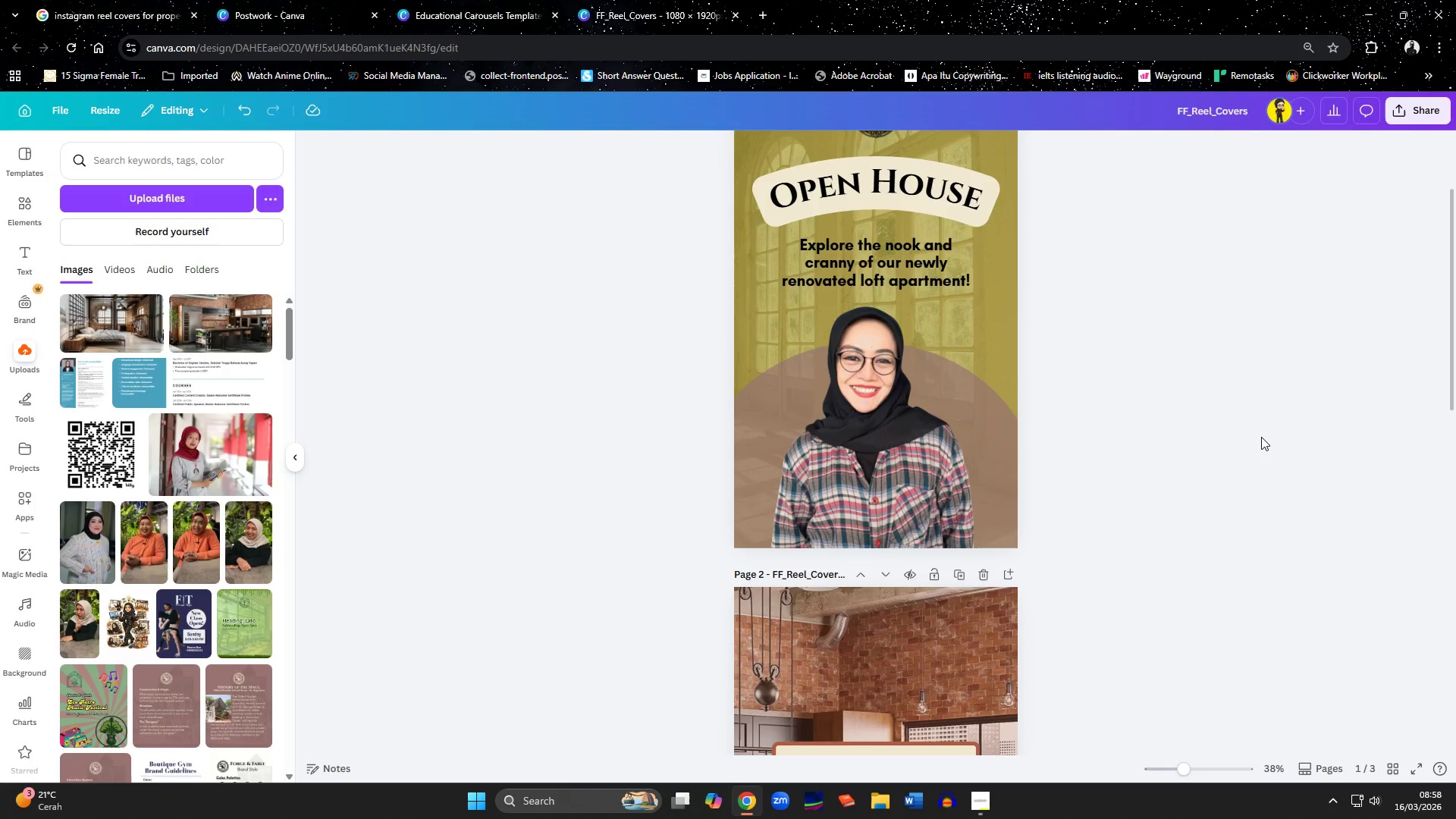 
scroll: coordinate [1261, 437], scroll_direction: down, amount: 7.0
 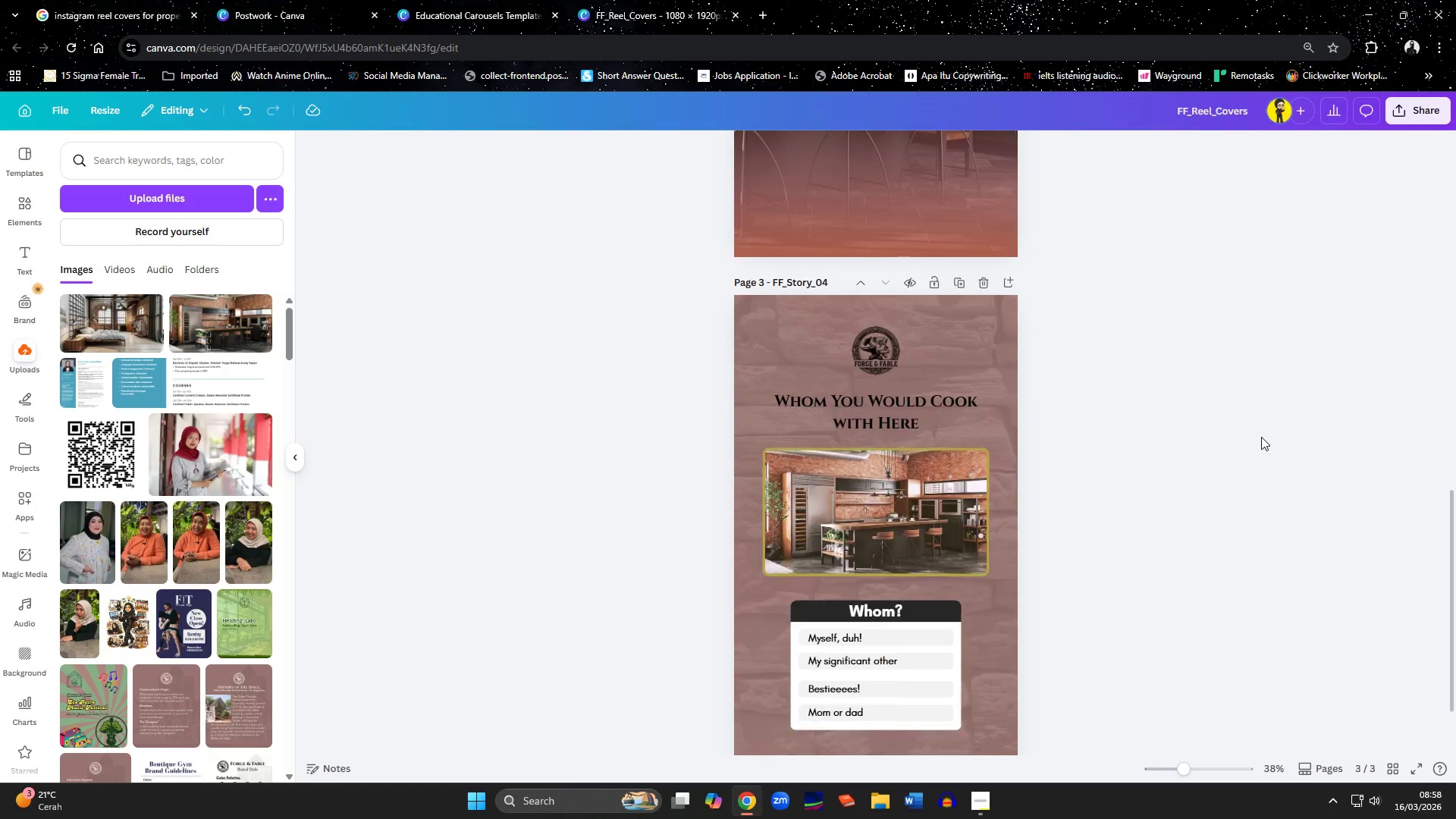 
scroll: coordinate [1261, 437], scroll_direction: up, amount: 6.0
 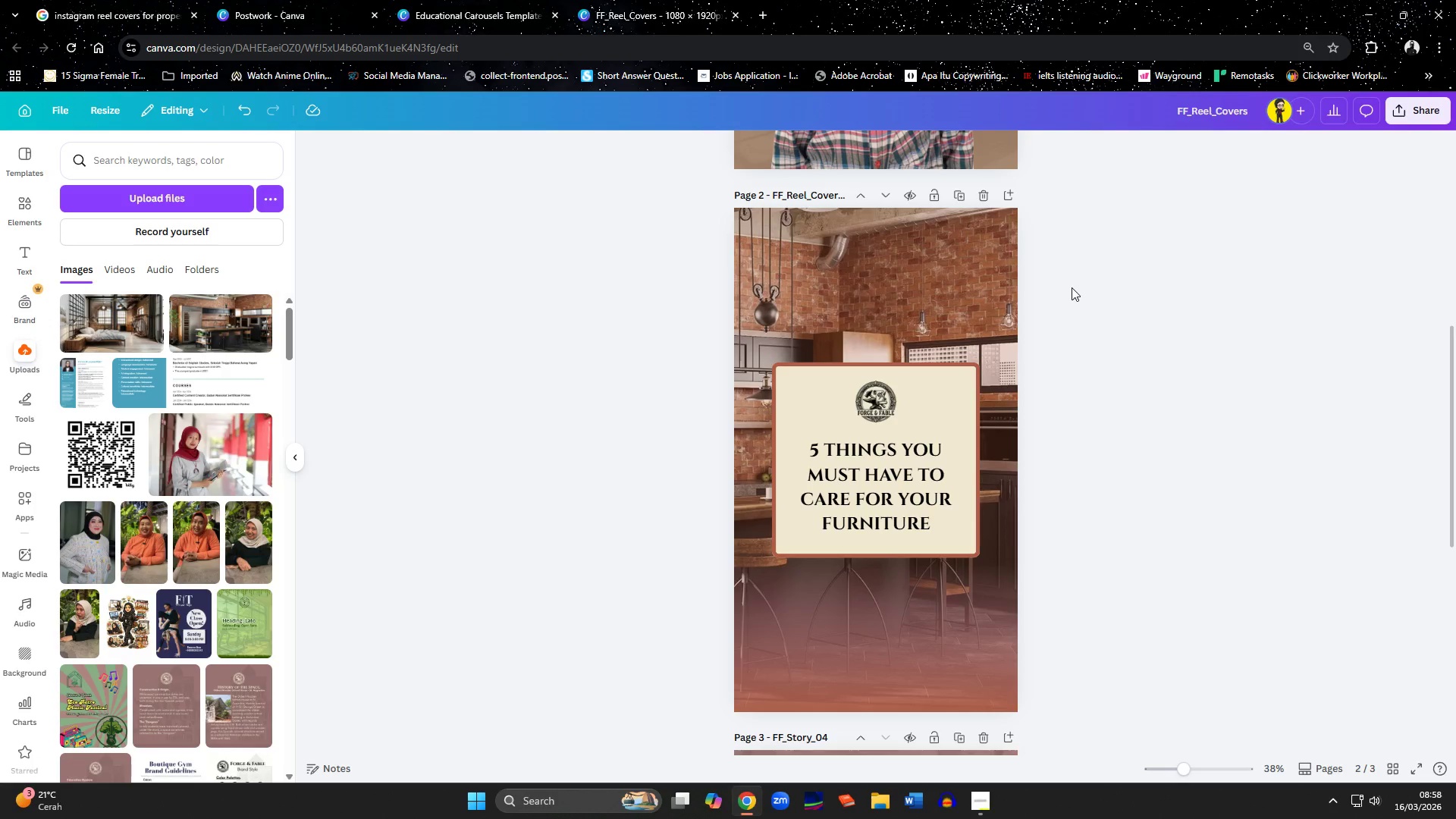 
wait(5.41)
 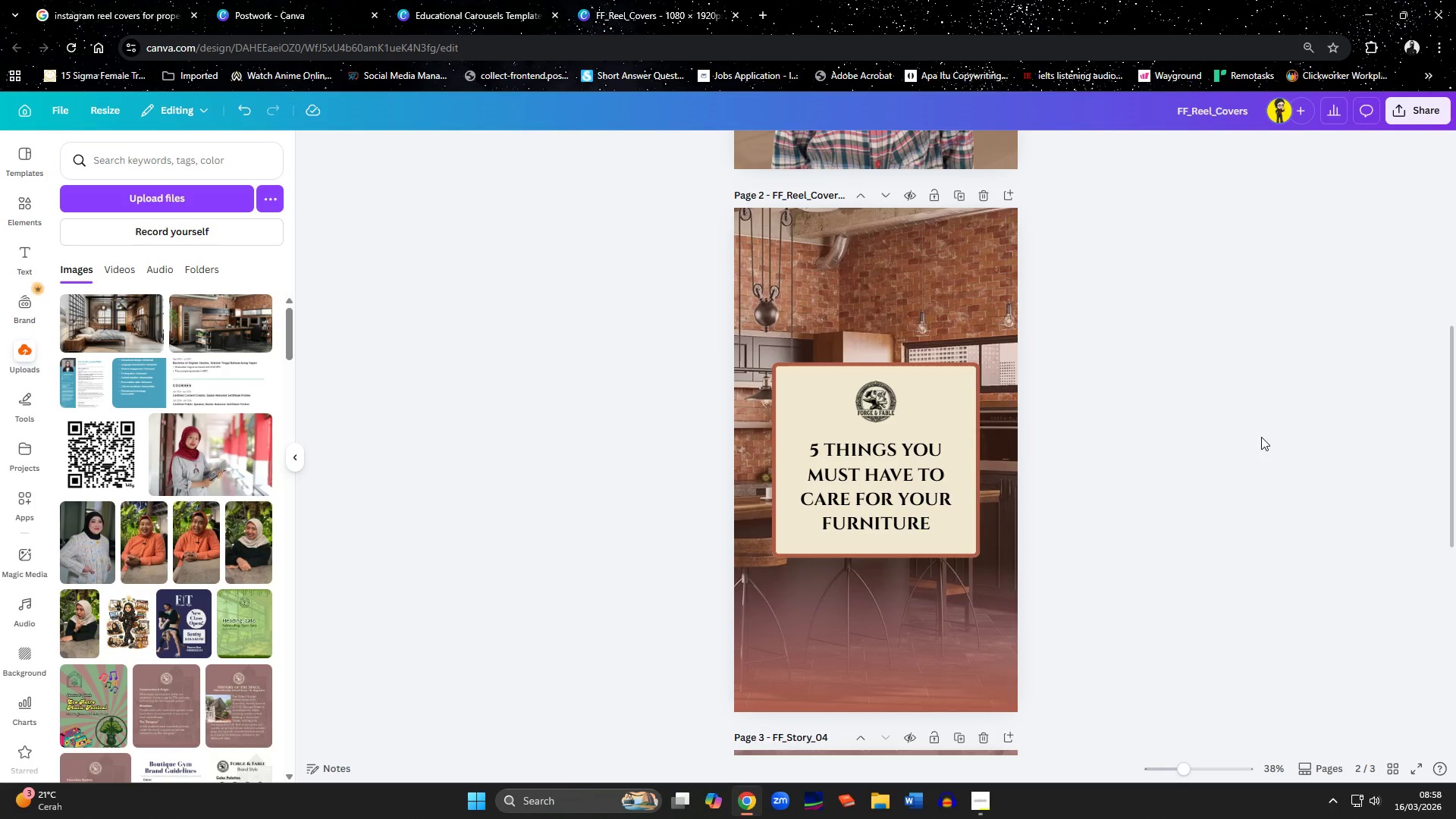 
left_click([74, 0])
 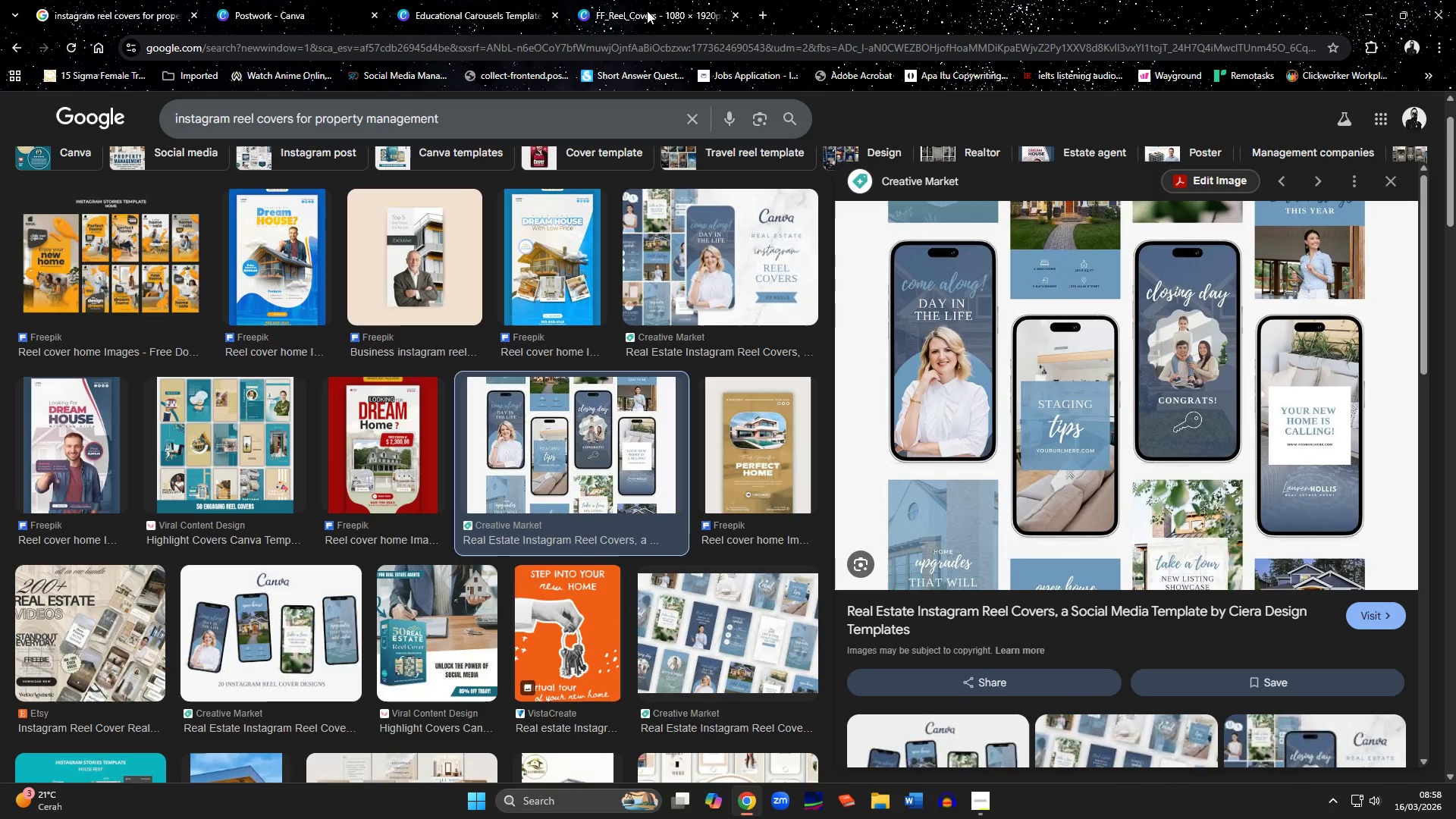 
left_click([647, 11])
 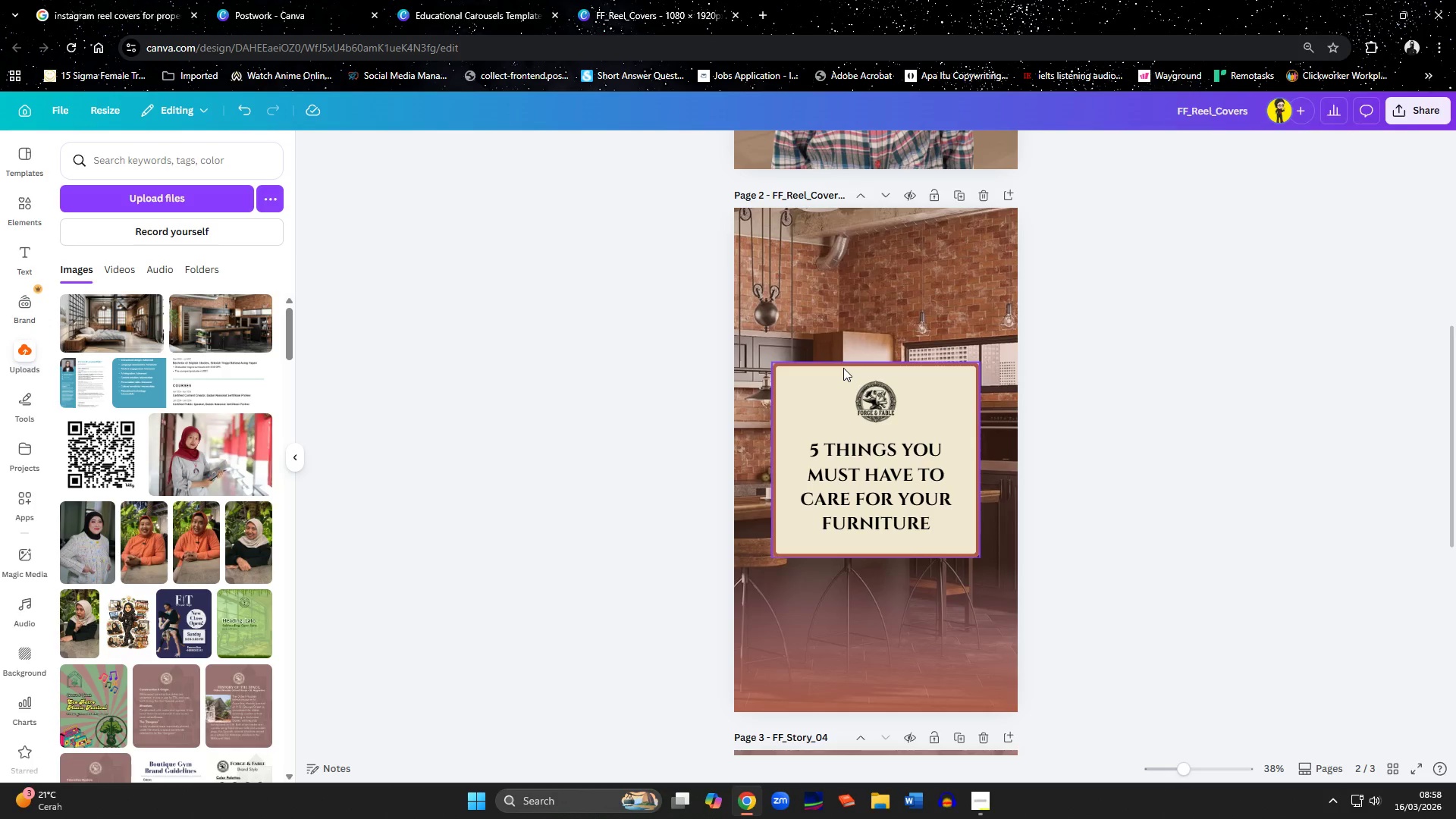 
left_click([821, 397])
 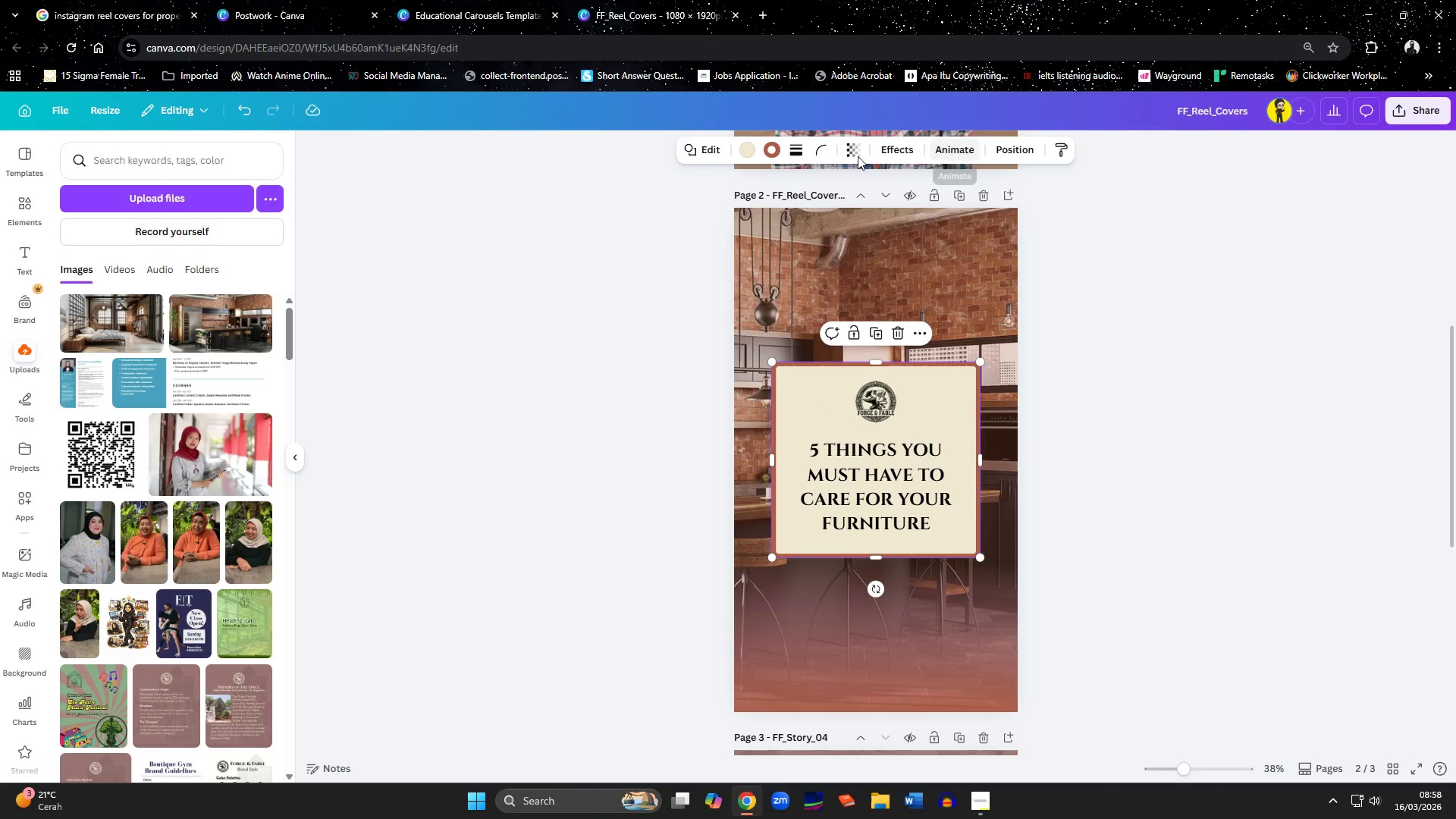 
left_click([860, 154])
 